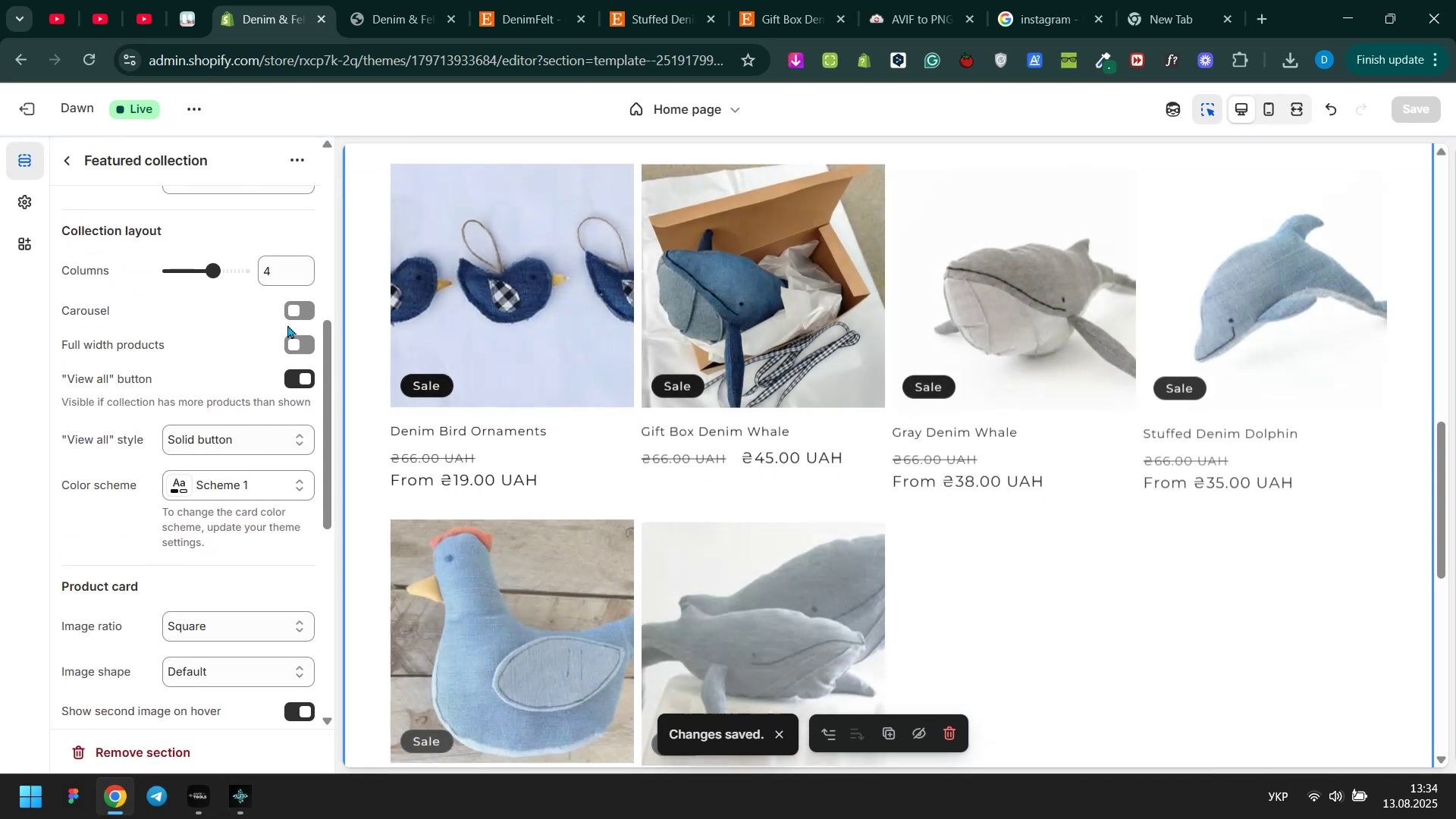 
left_click([293, 309])
 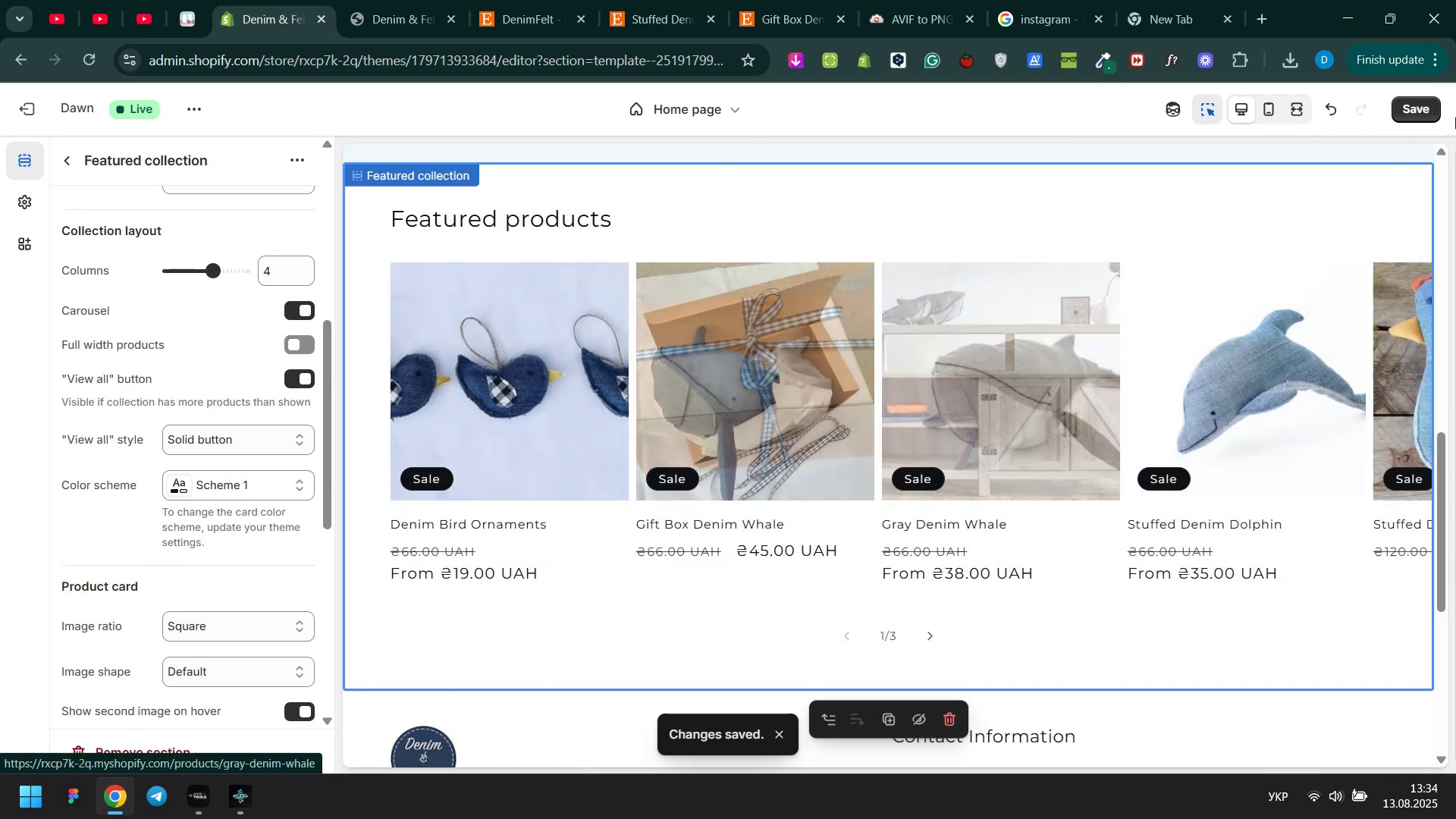 
left_click([1419, 108])
 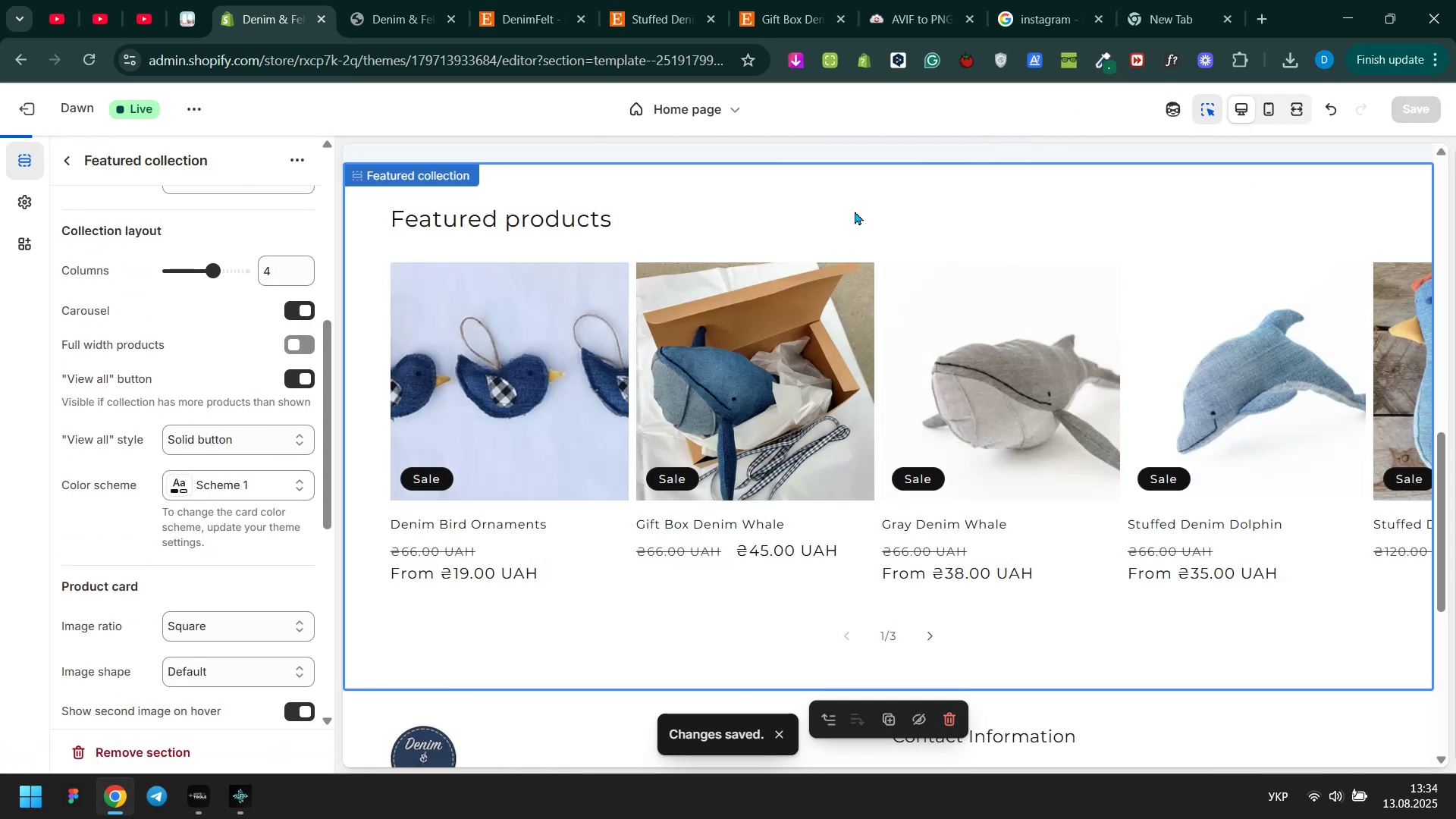 
scroll: coordinate [852, 218], scroll_direction: up, amount: 1.0
 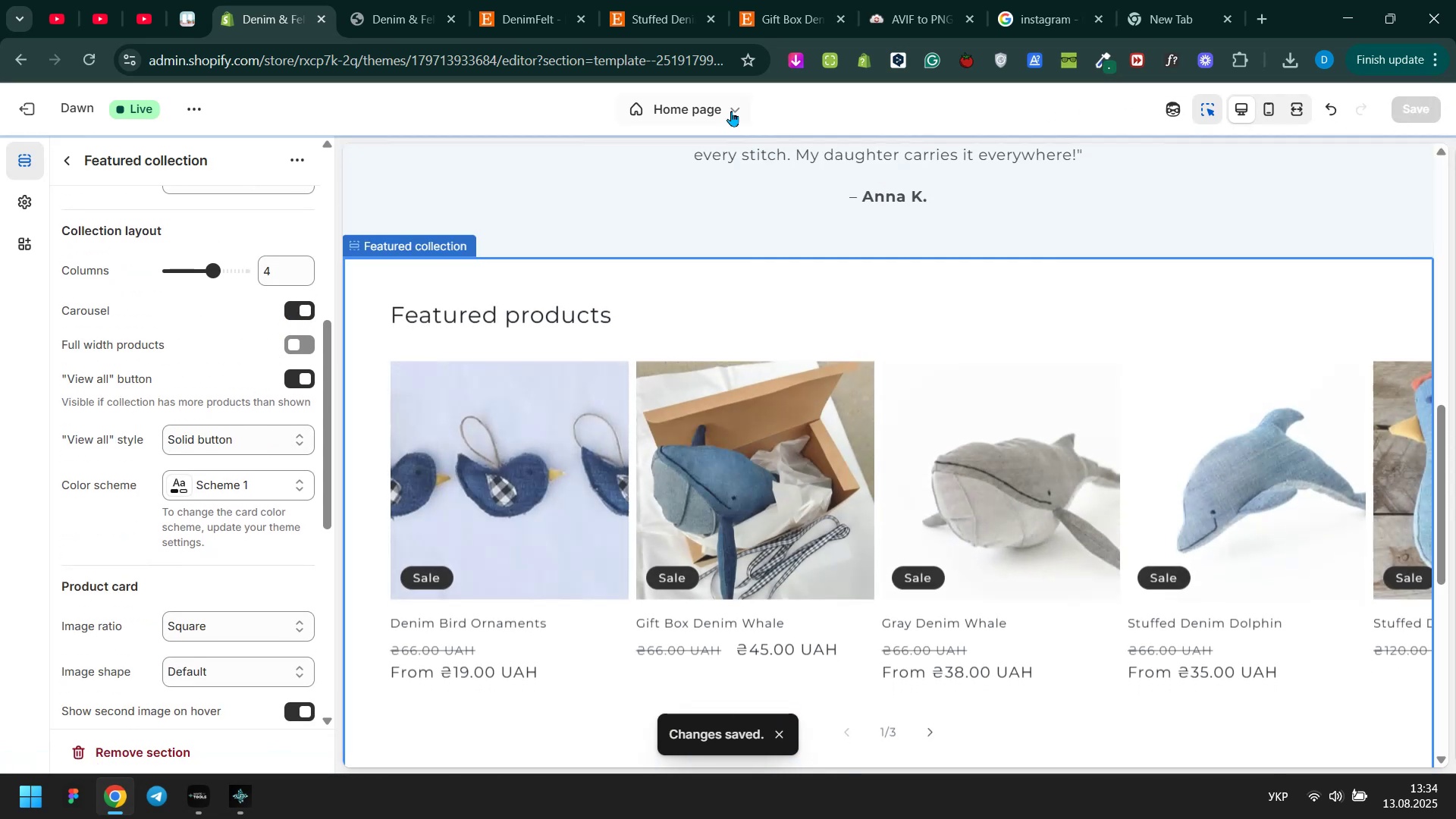 
left_click([730, 111])
 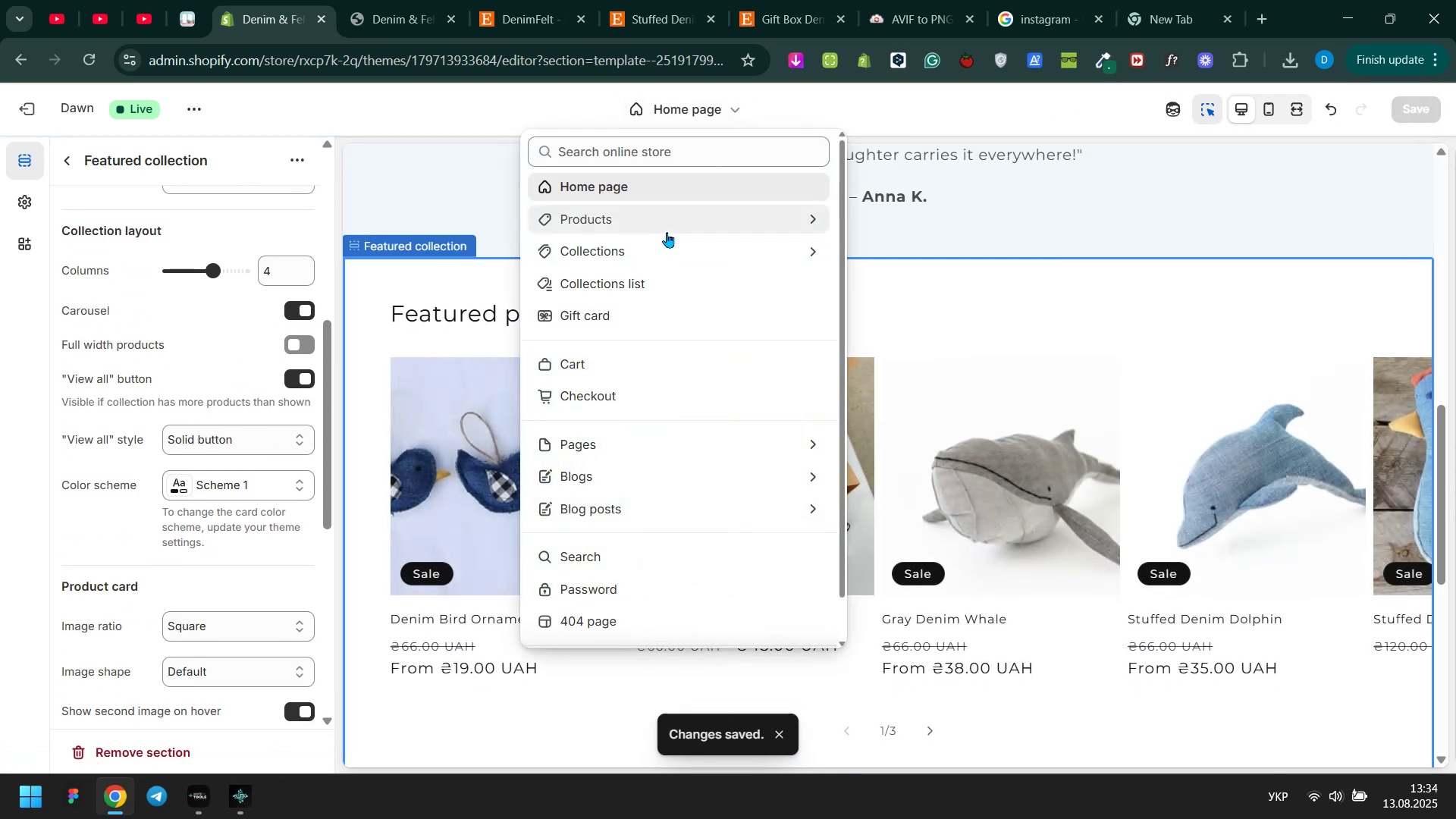 
left_click([661, 245])
 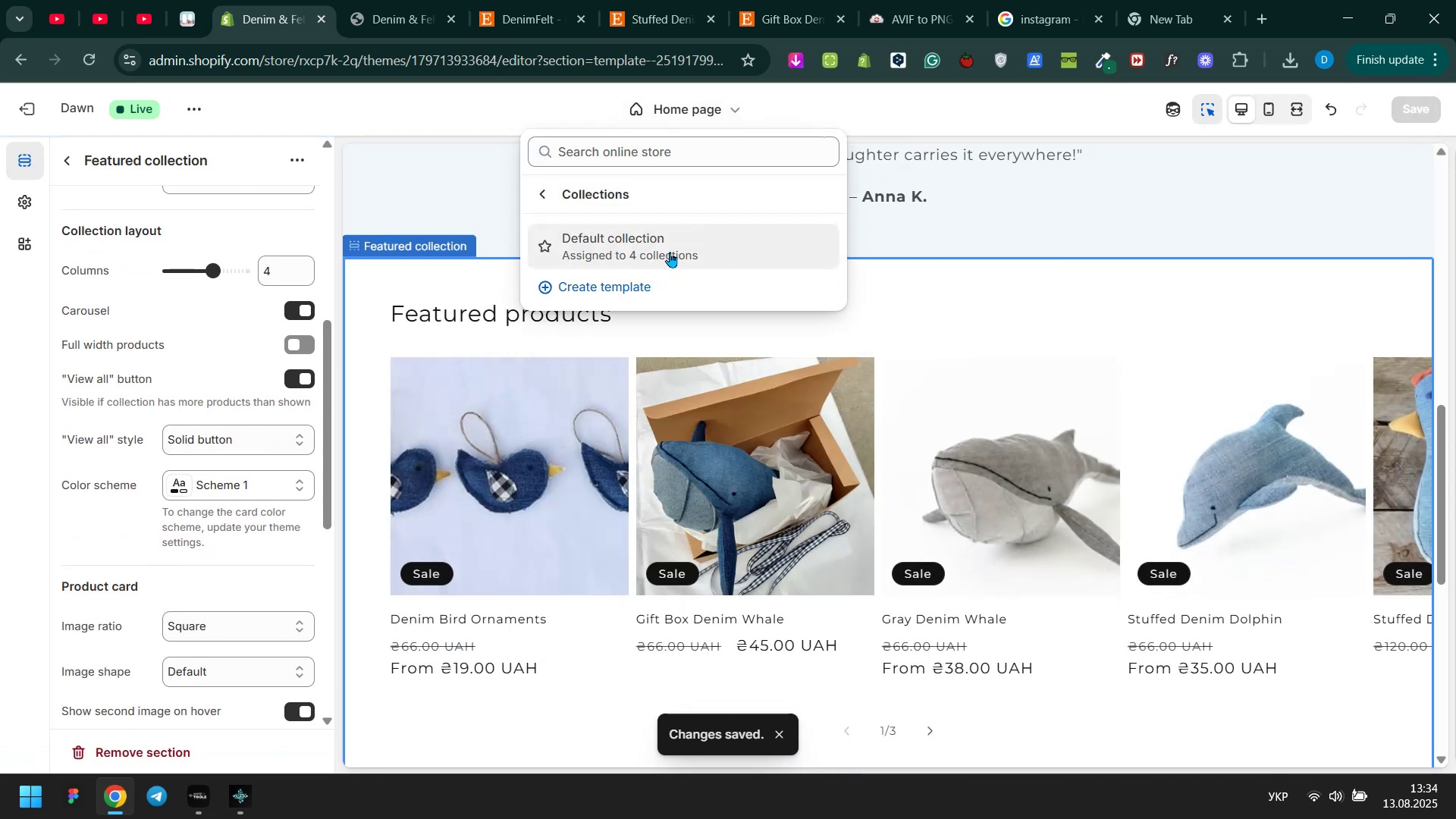 
left_click([677, 249])
 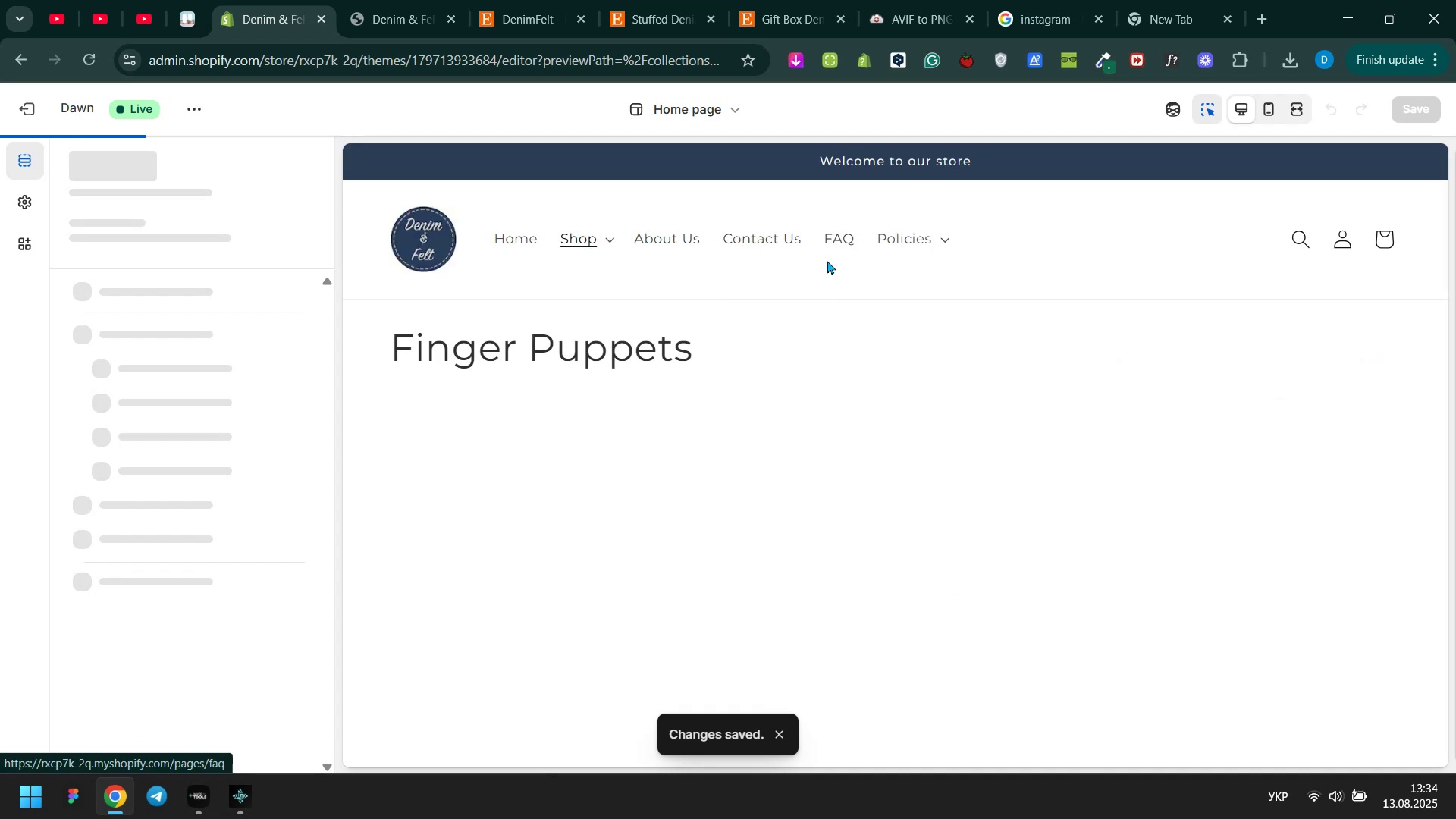 
scroll: coordinate [940, 305], scroll_direction: down, amount: 3.0
 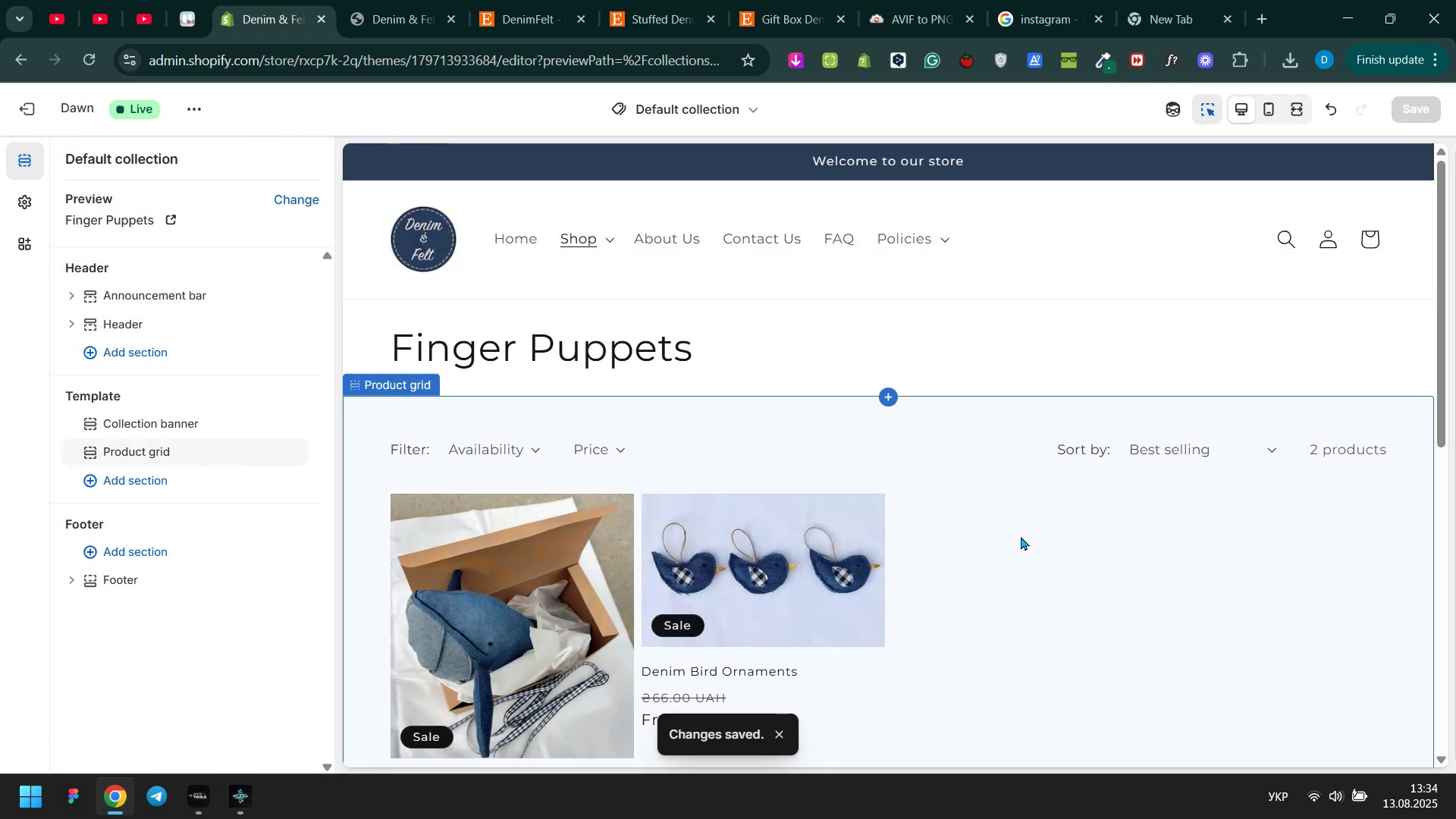 
left_click([1021, 541])
 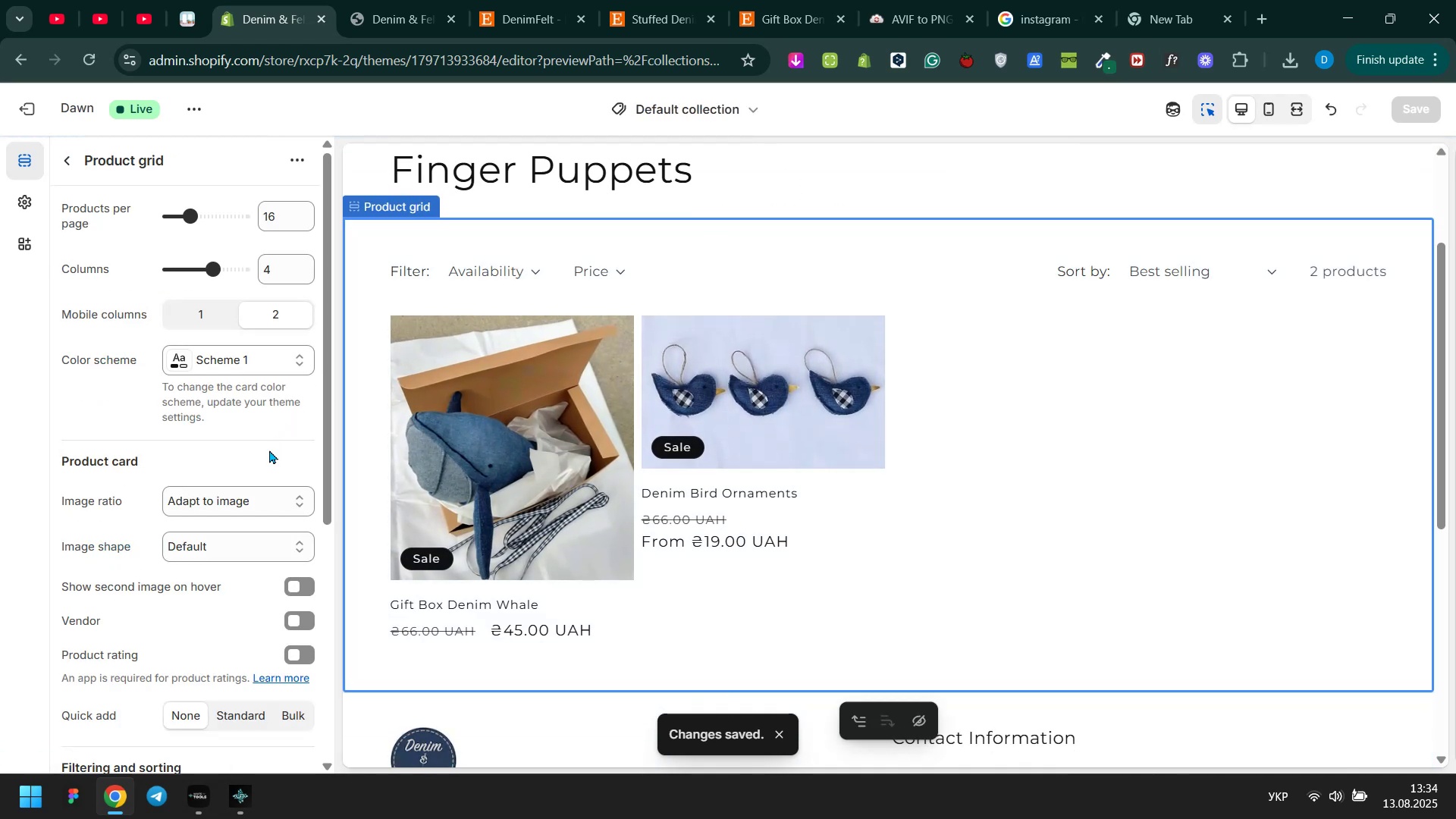 
left_click([245, 492])
 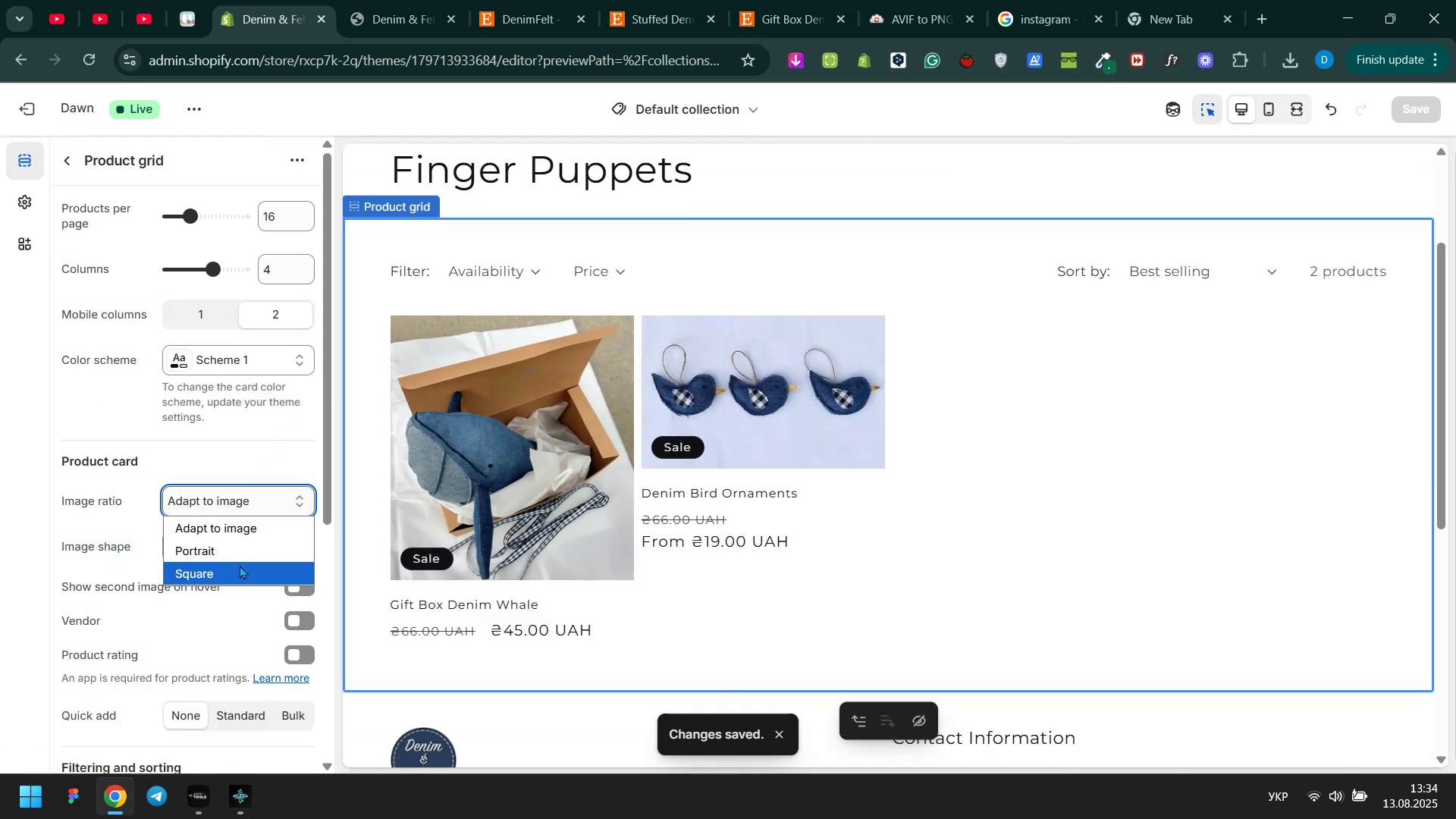 
double_click([240, 565])
 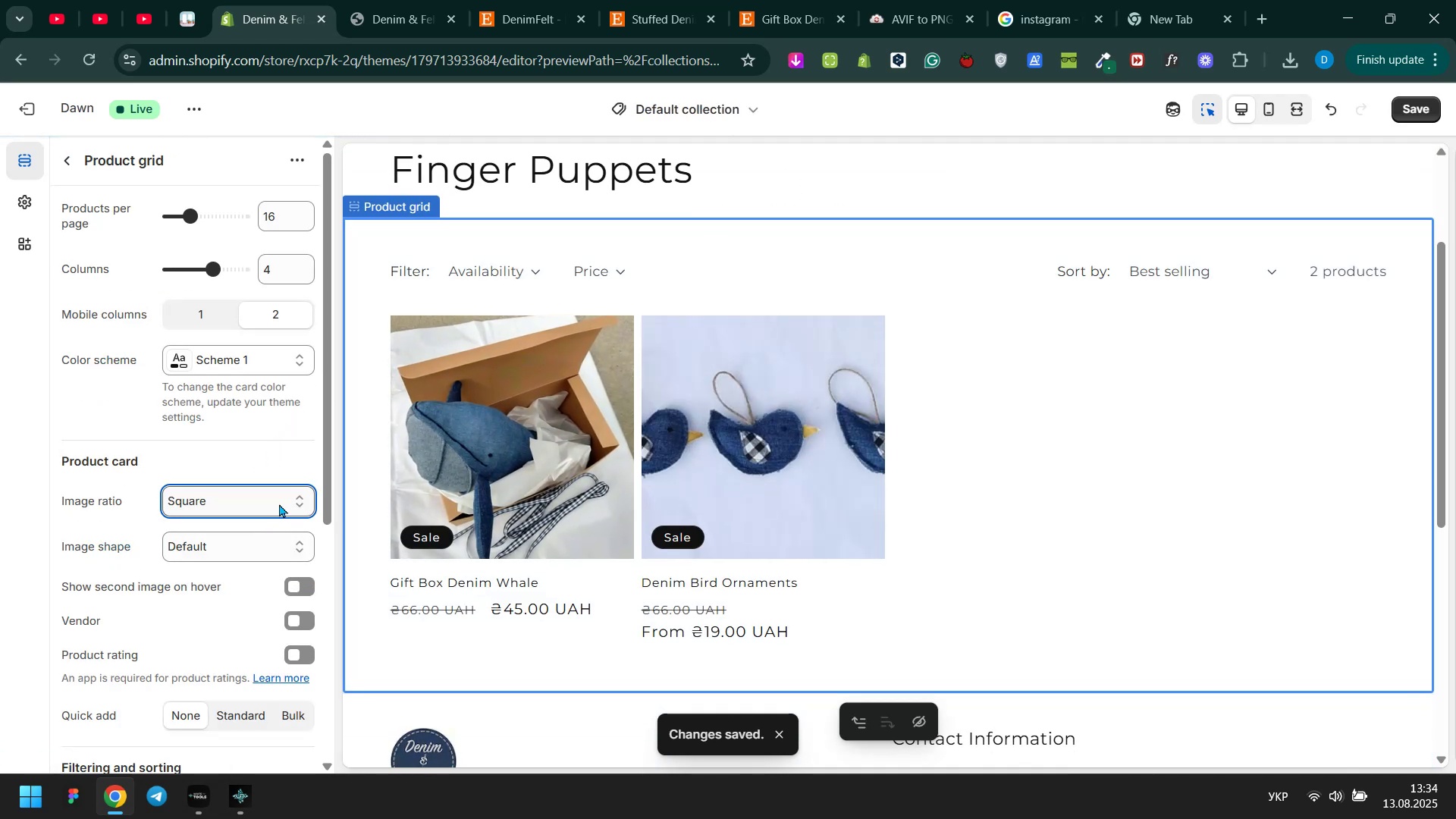 
scroll: coordinate [278, 434], scroll_direction: up, amount: 2.0
 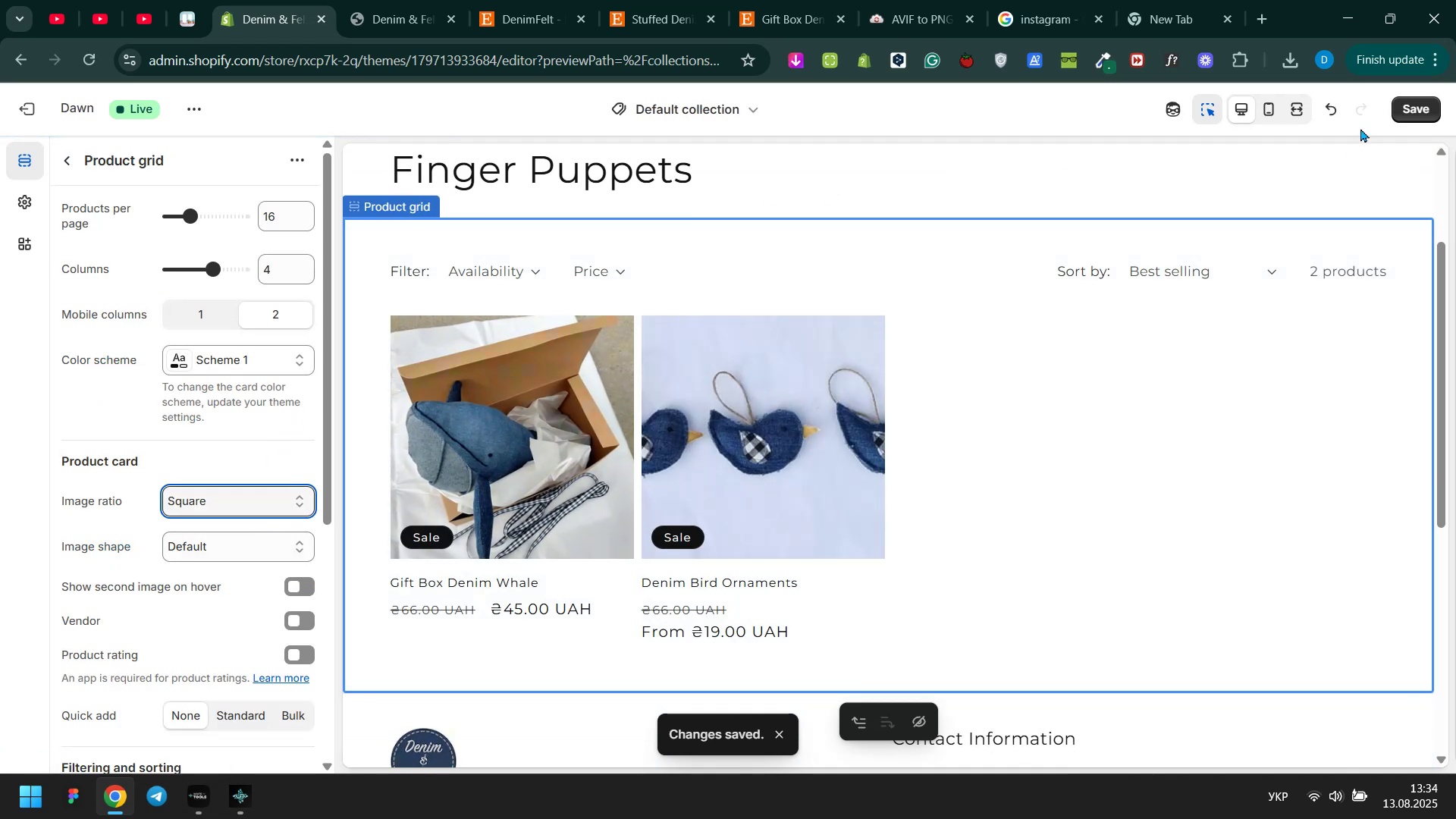 
left_click([1403, 118])
 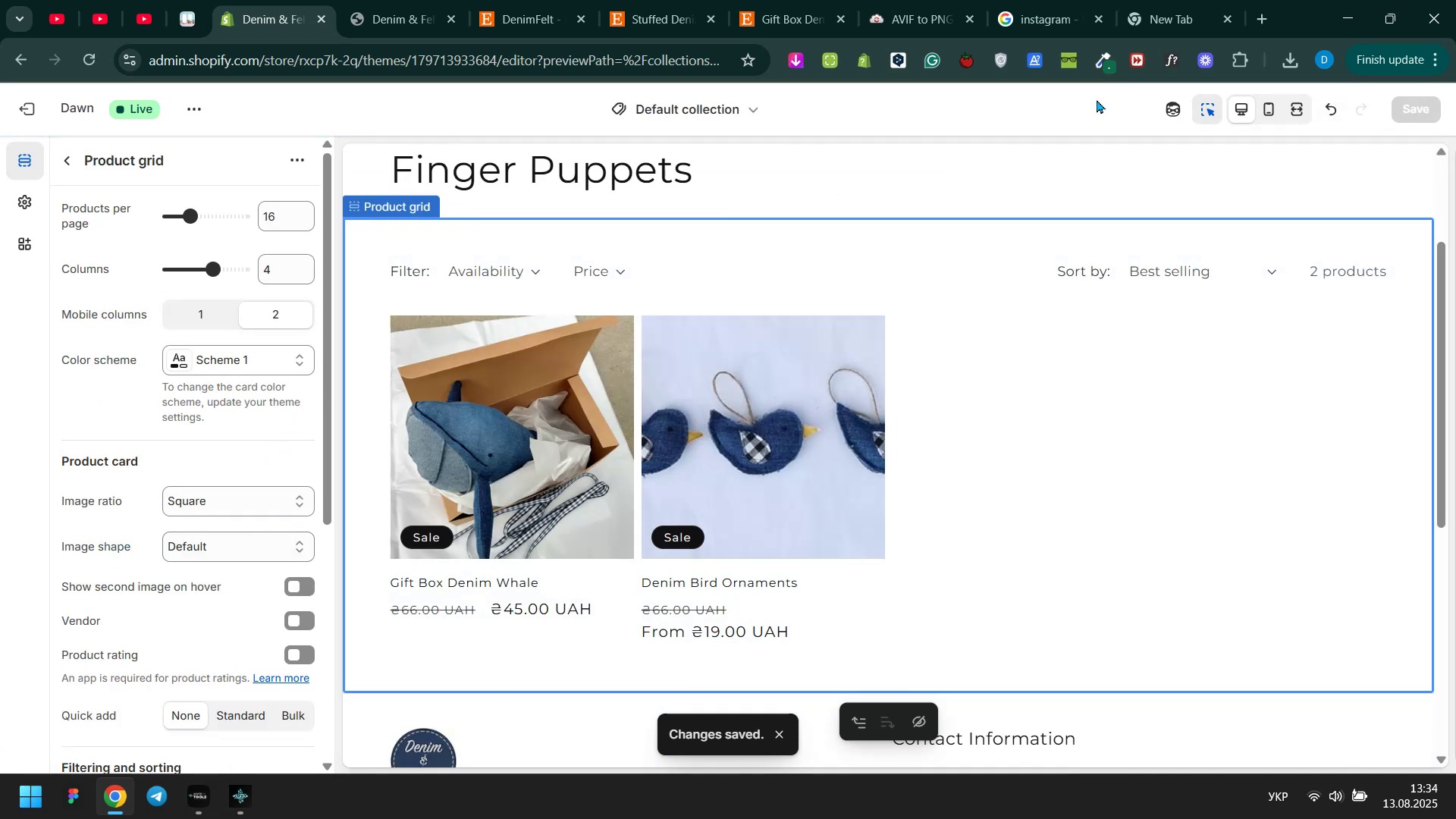 
left_click([1097, 99])
 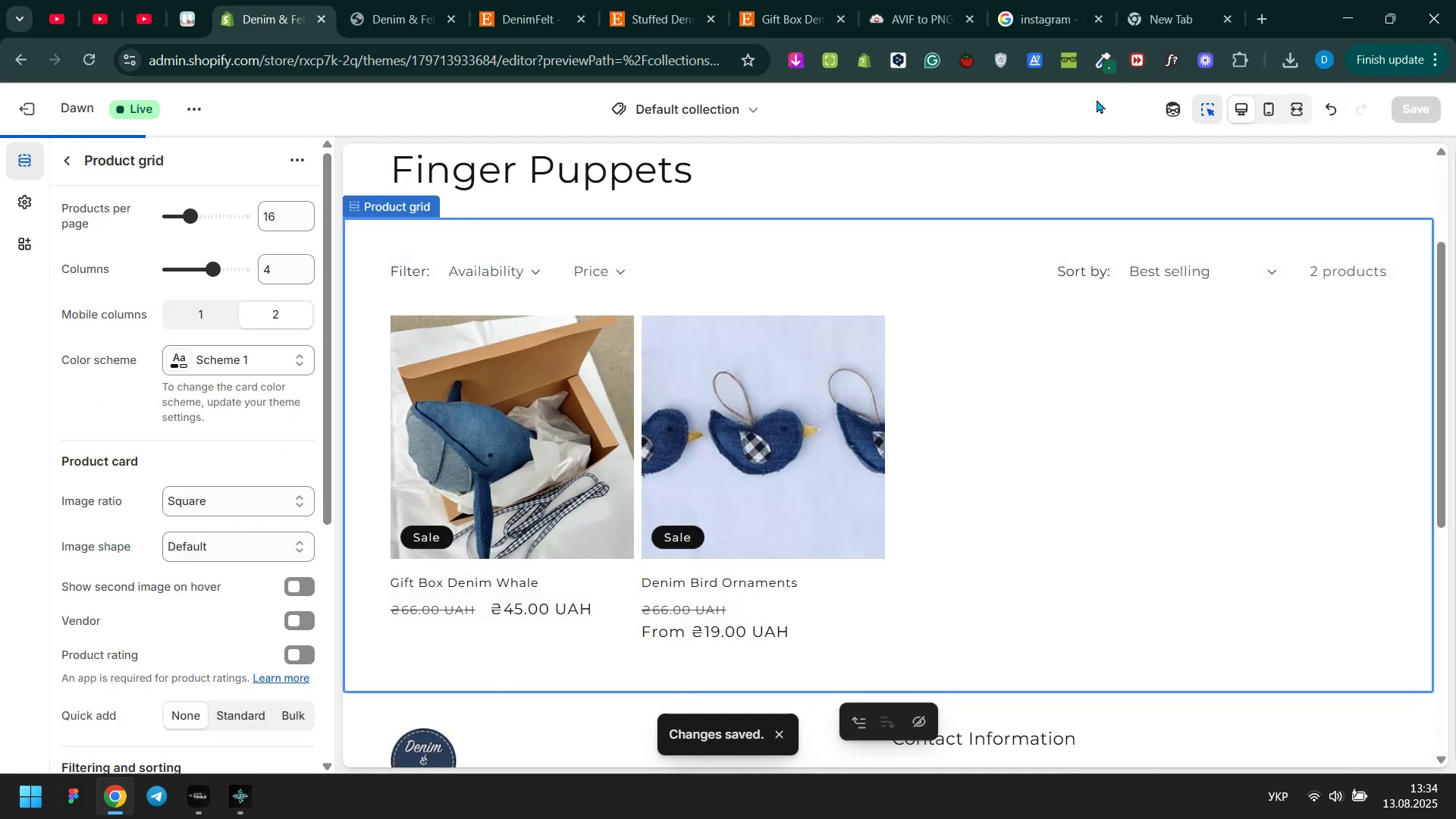 
scroll: coordinate [1038, 271], scroll_direction: down, amount: 4.0
 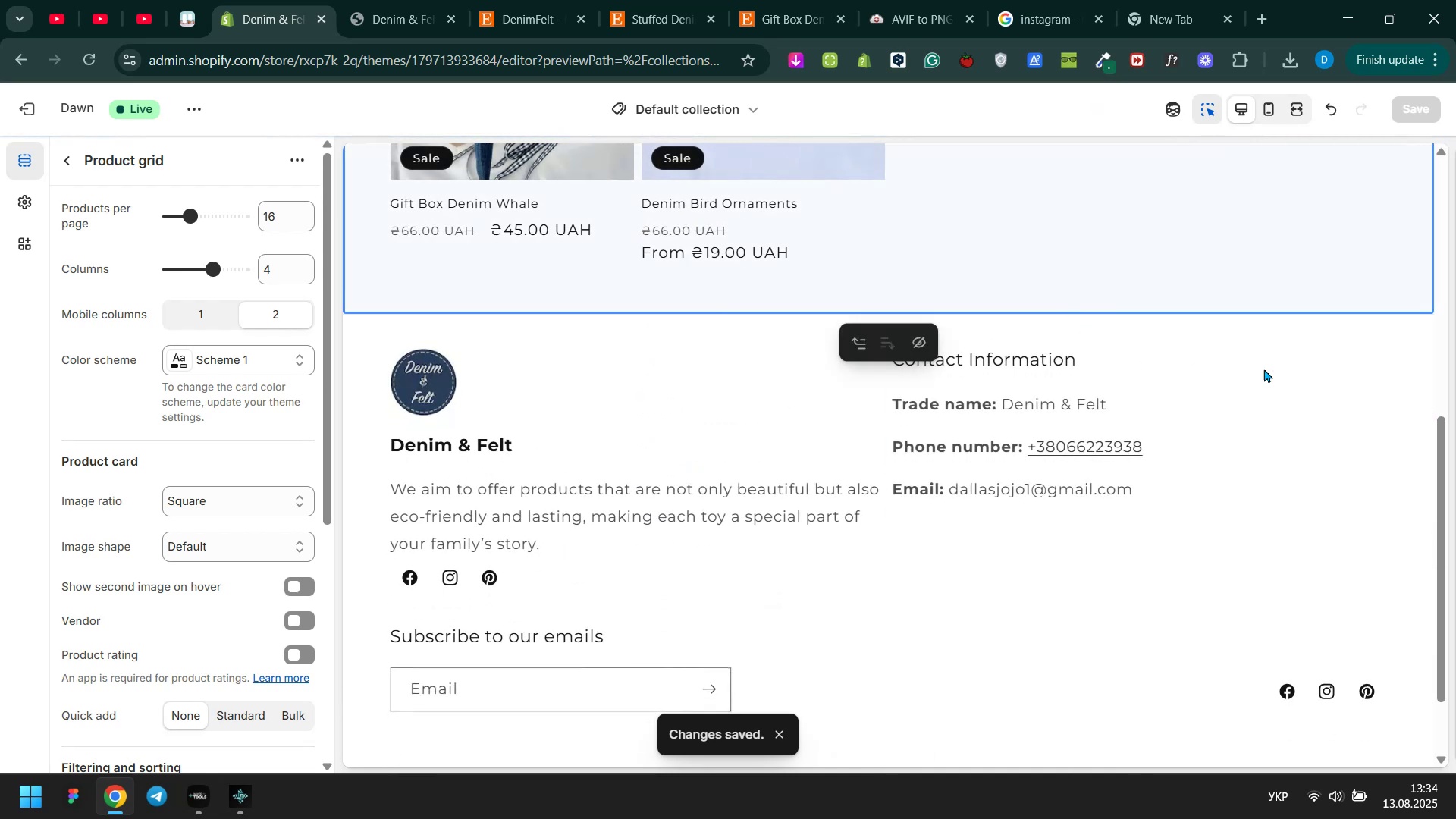 
left_click([1290, 366])
 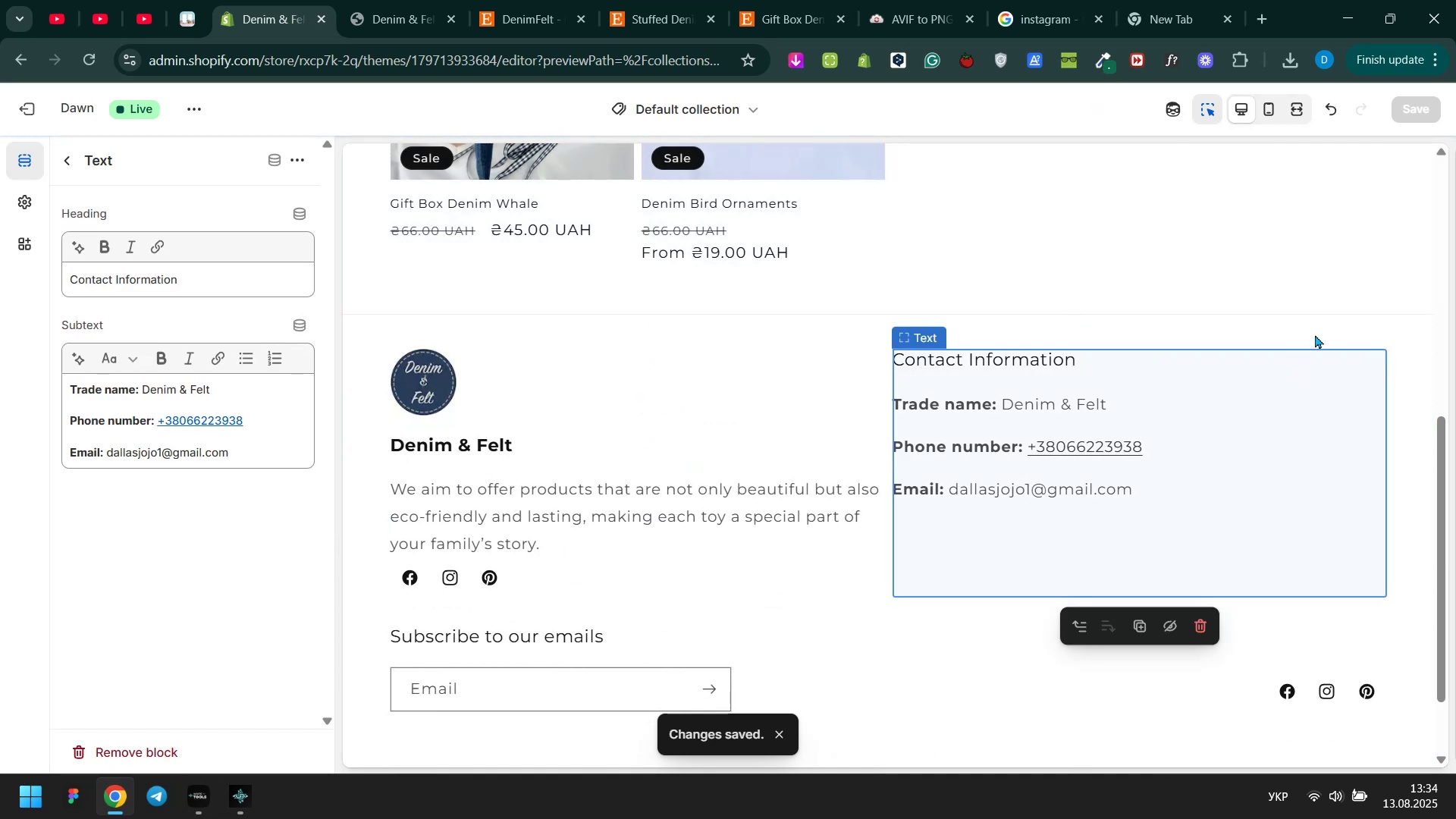 
left_click([1320, 326])
 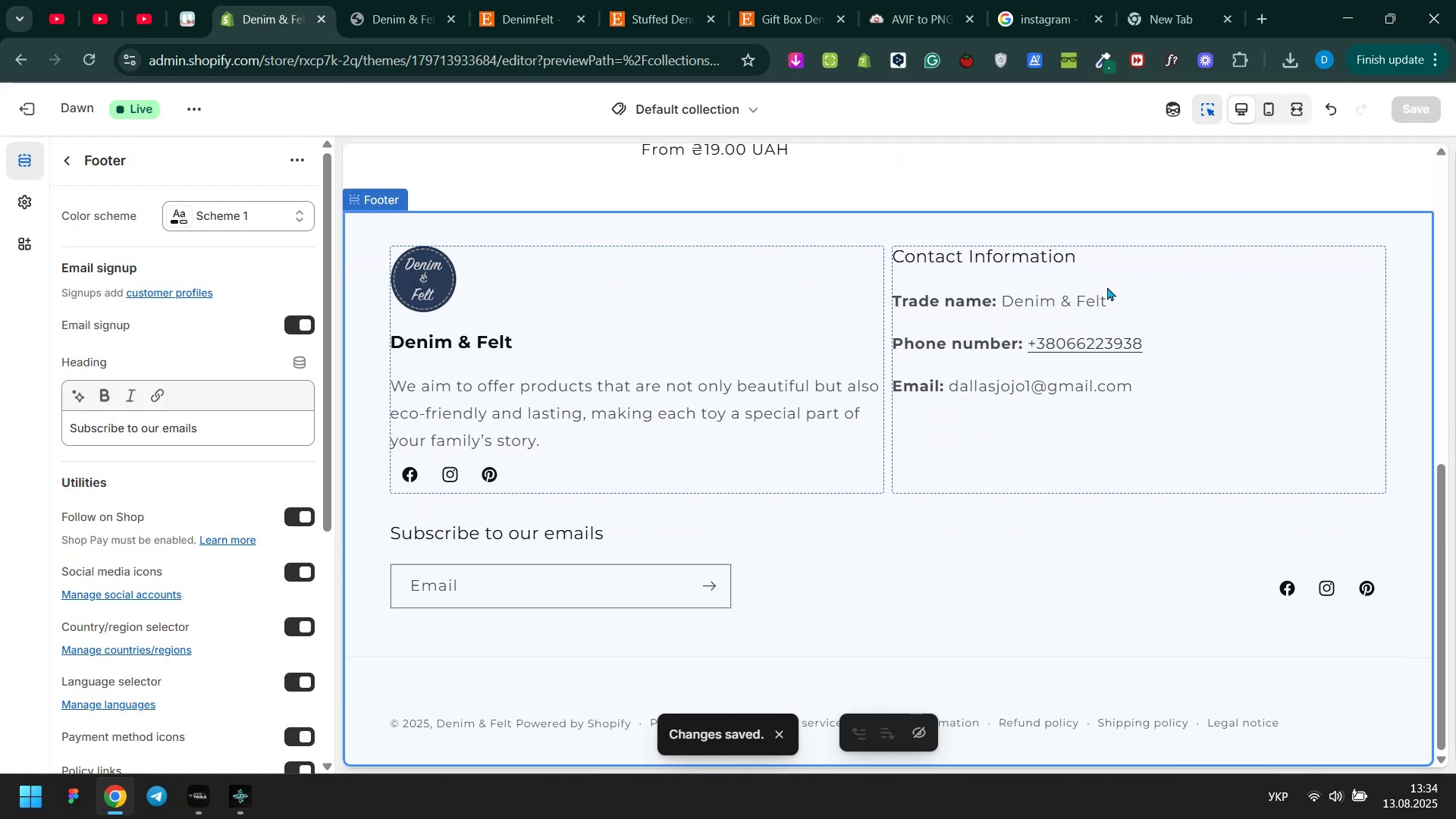 
scroll: coordinate [1114, 243], scroll_direction: up, amount: 13.0
 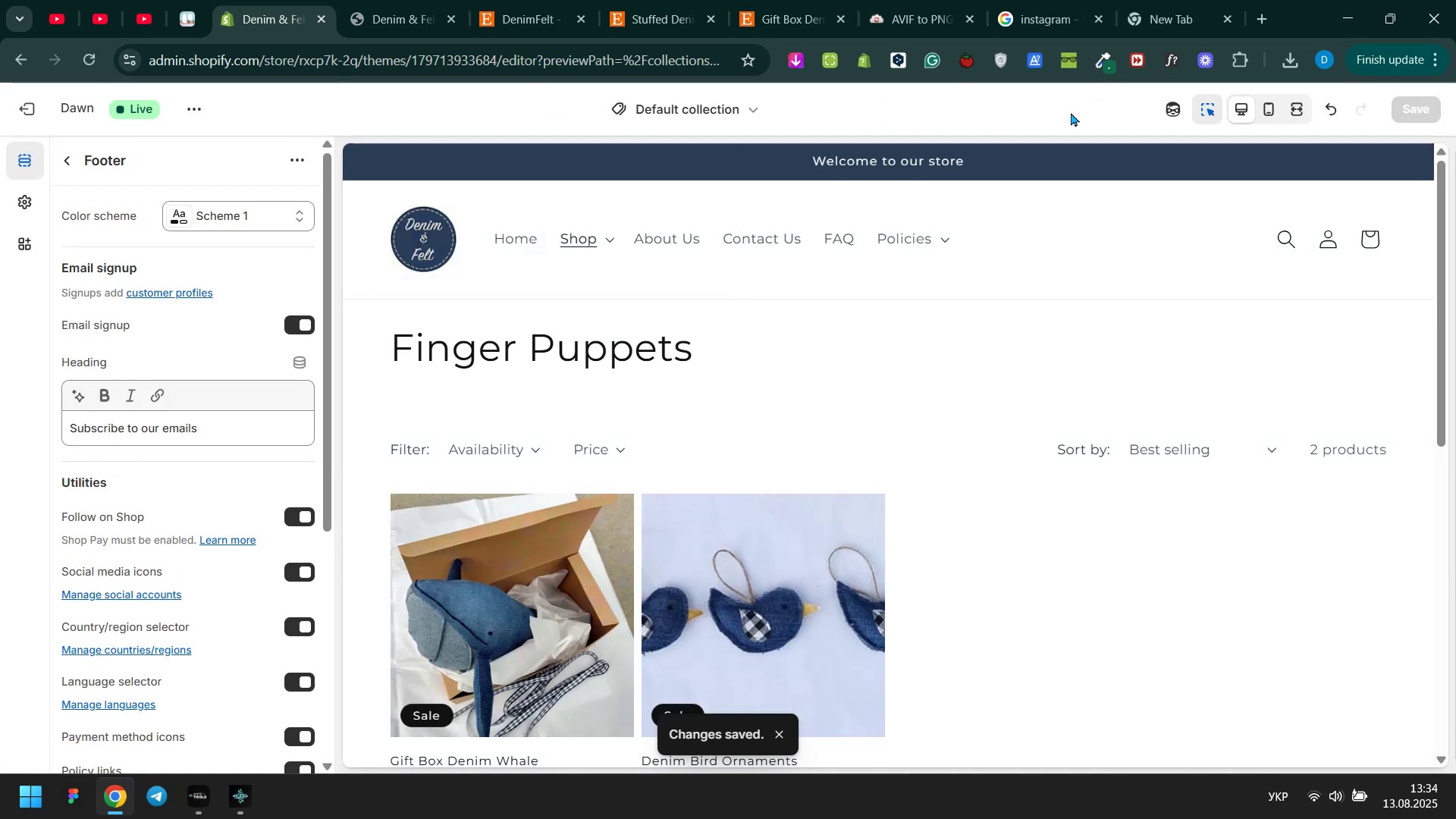 
left_click([1071, 112])
 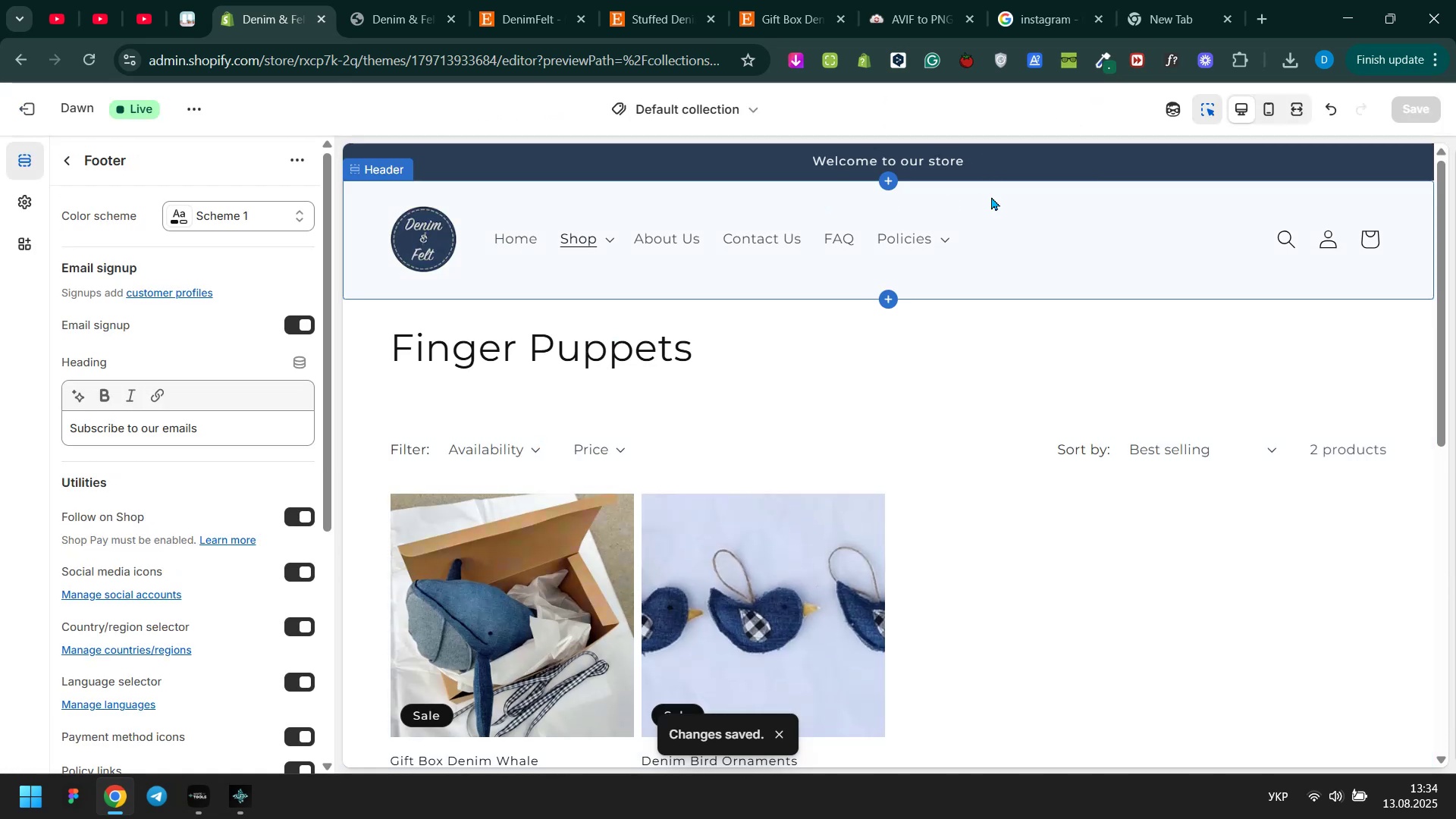 
left_click([991, 196])
 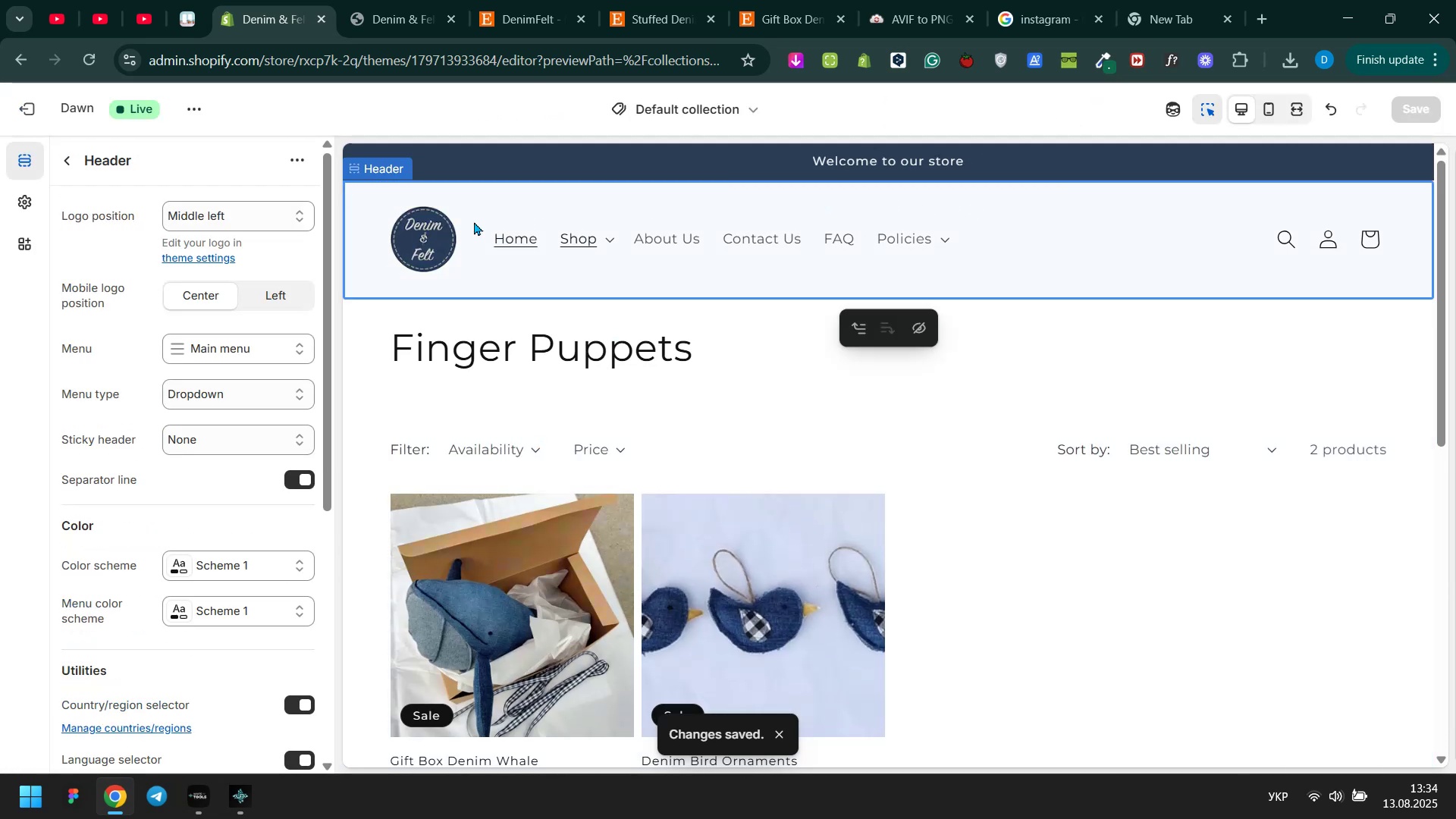 
left_click([445, 223])
 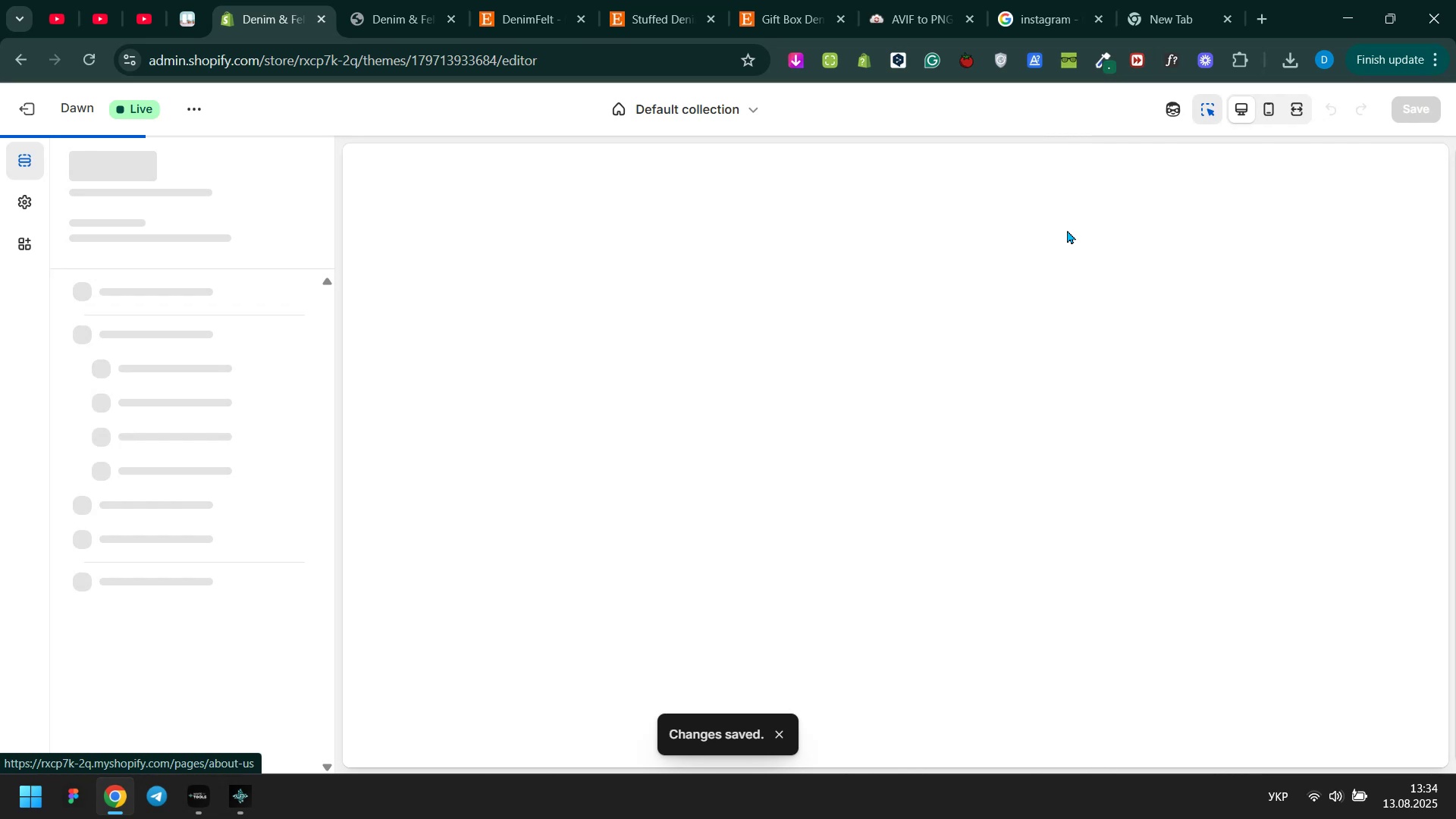 
left_click([1085, 118])
 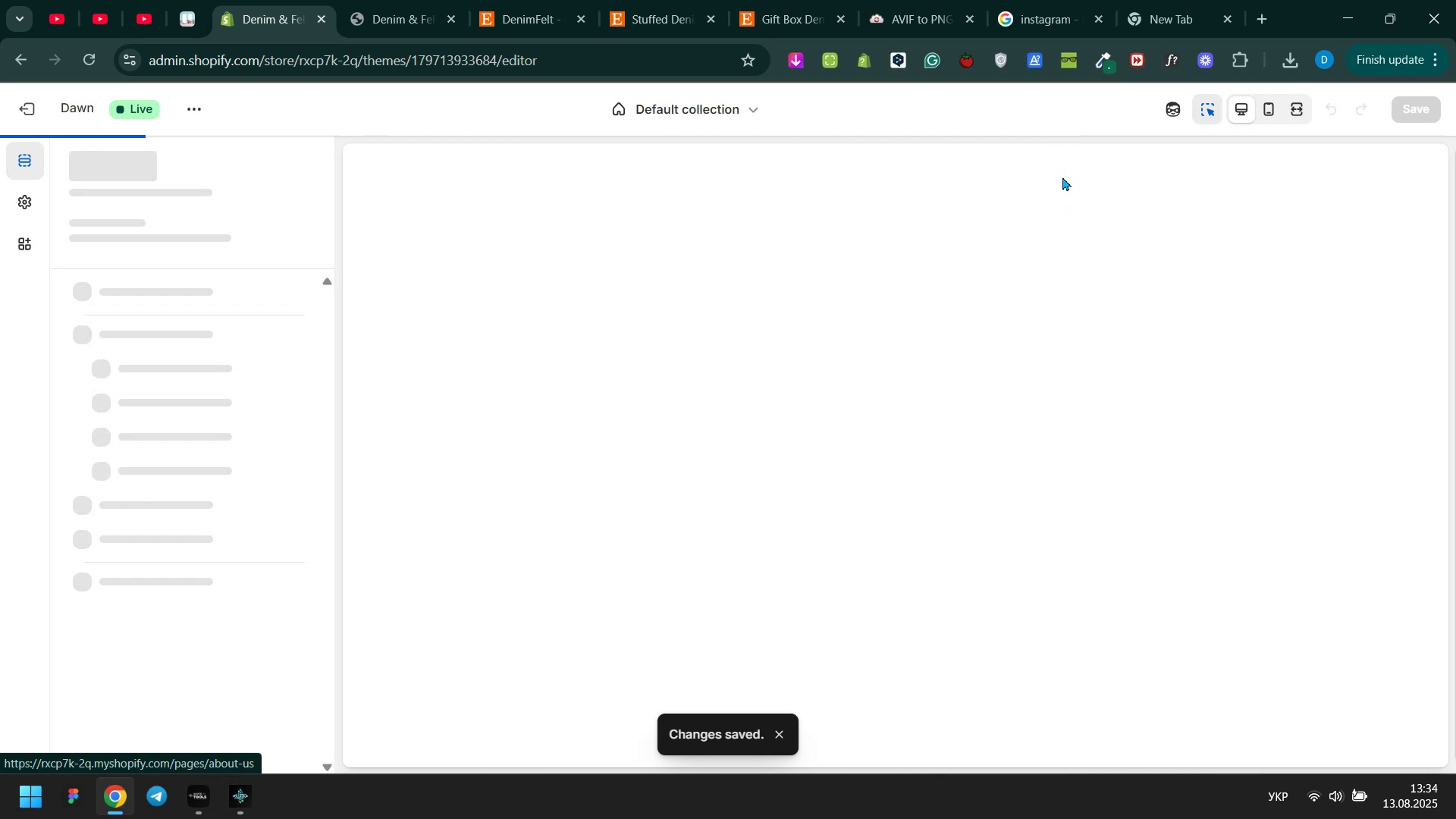 
left_click([1062, 177])
 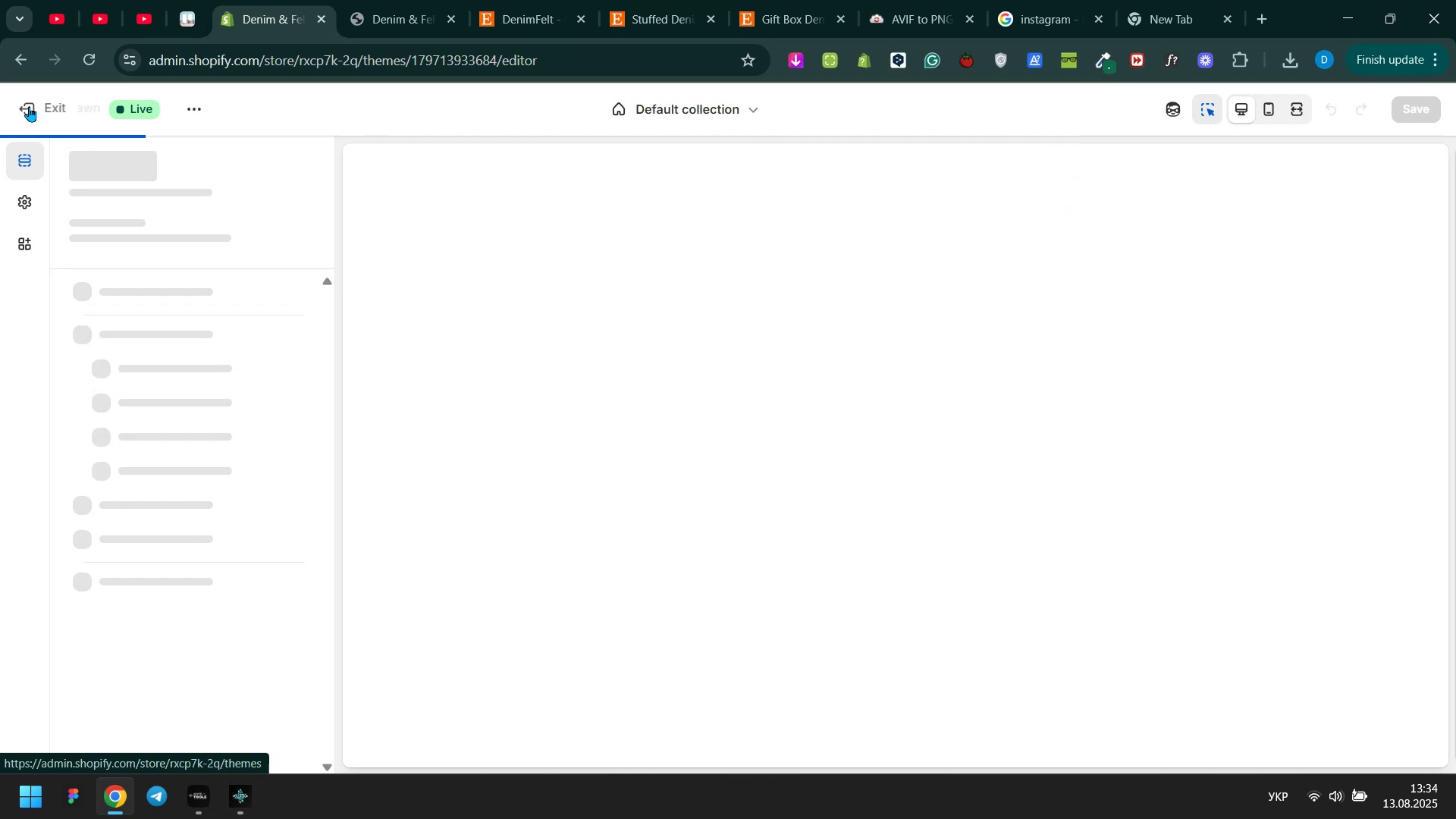 
left_click([29, 106])
 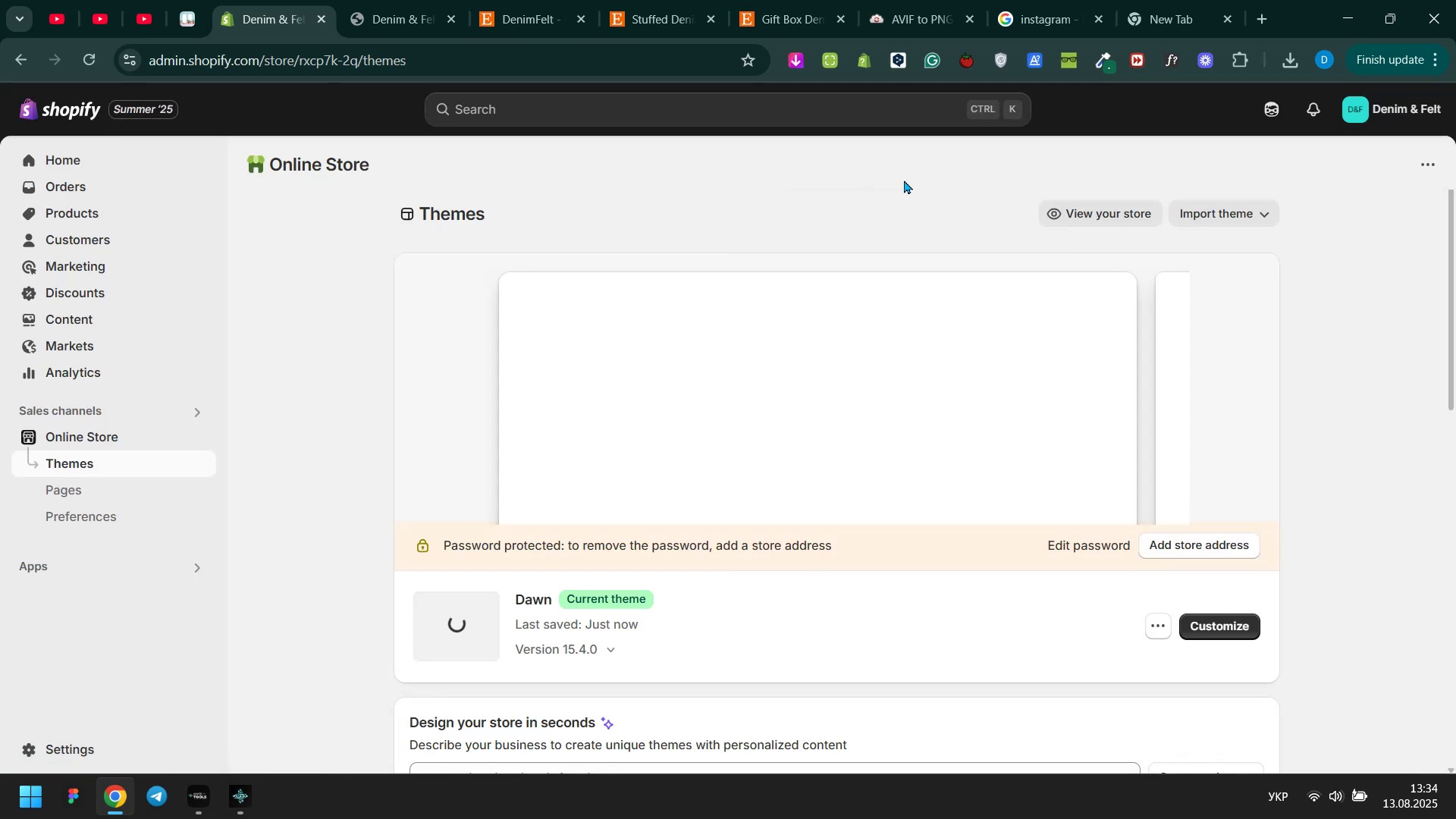 
scroll: coordinate [1341, 394], scroll_direction: down, amount: 2.0
 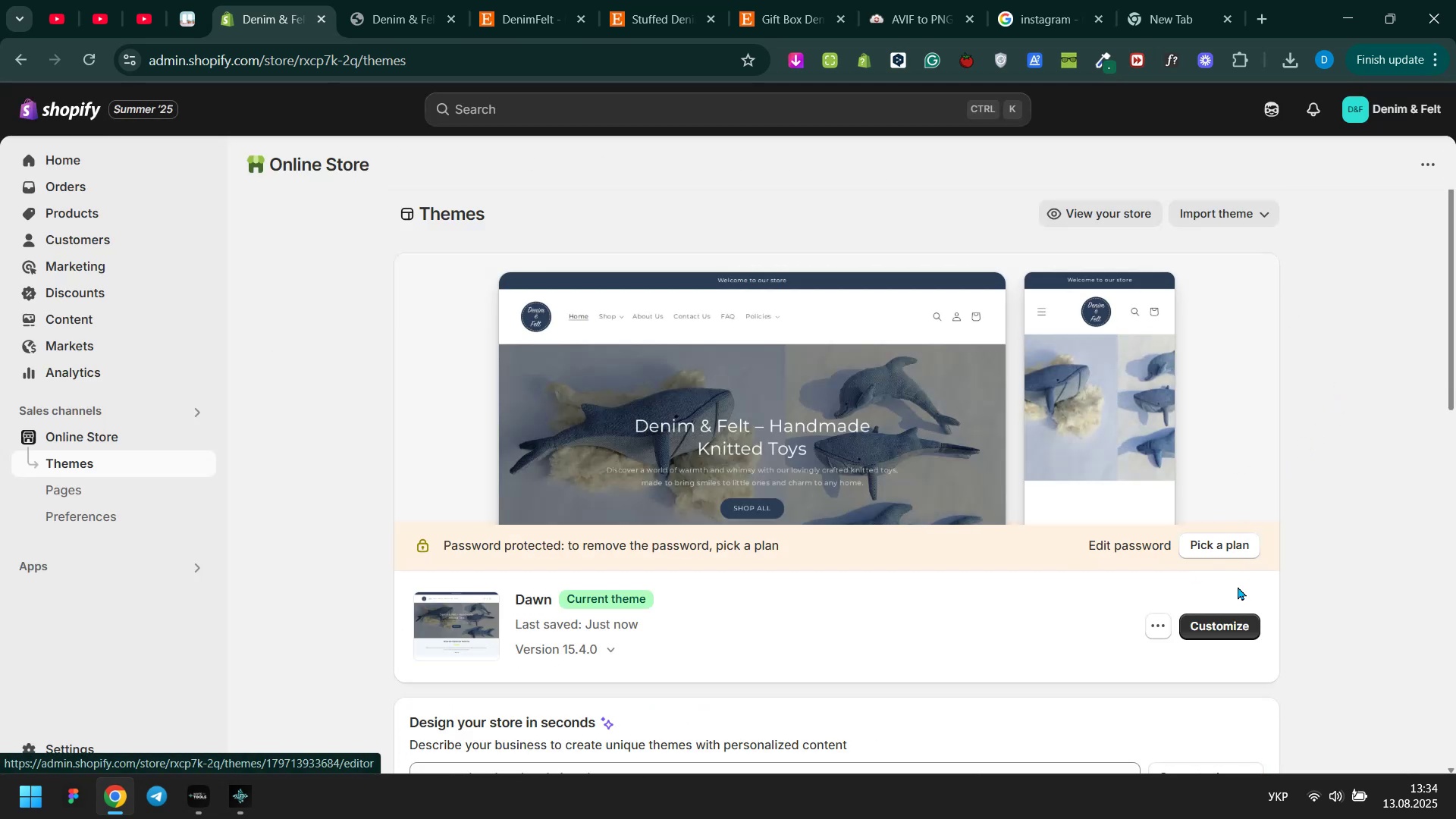 
left_click([1238, 625])
 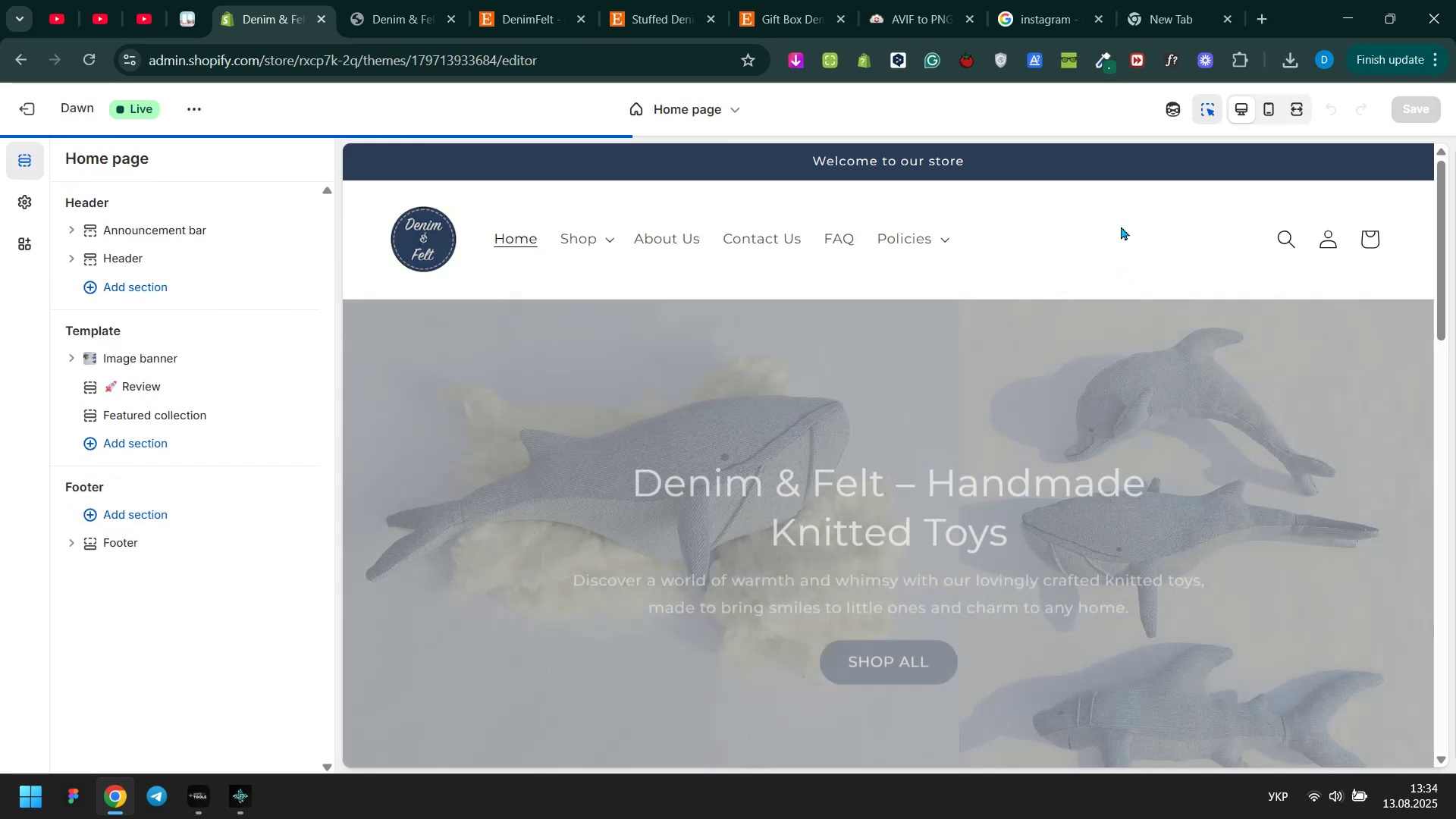 
left_click([1110, 115])
 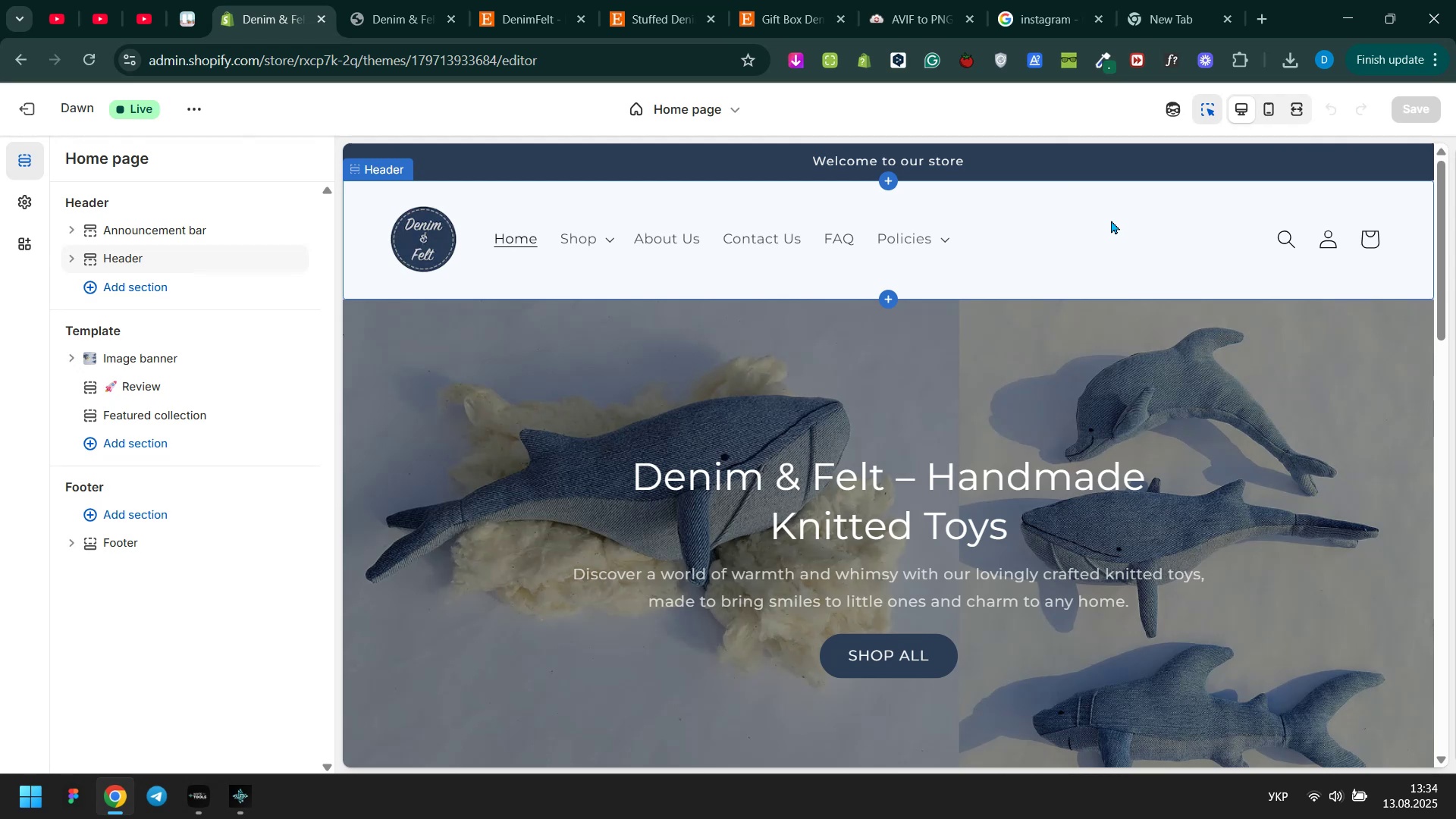 
left_click([1116, 215])
 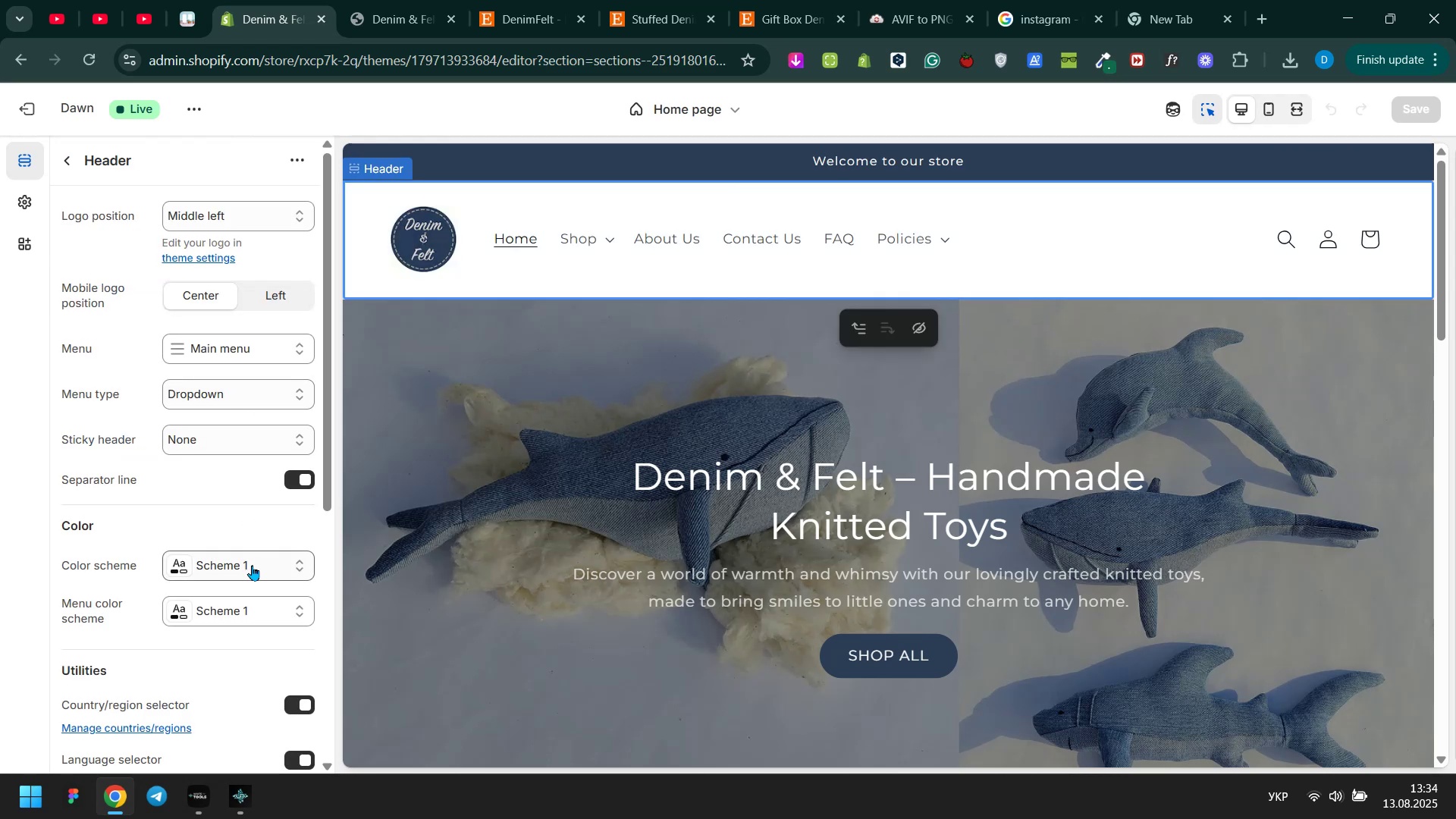 
left_click([256, 567])
 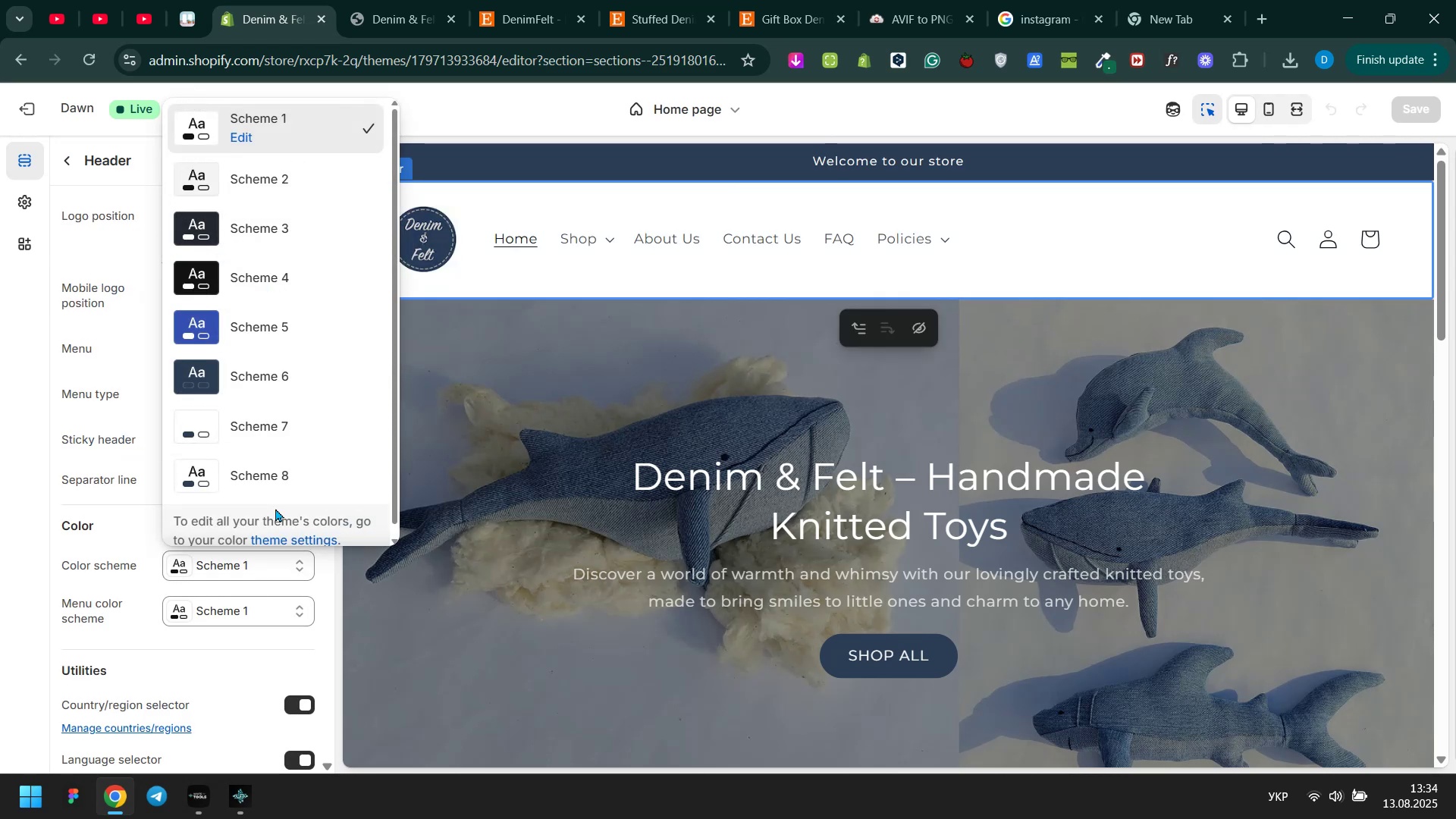 
scroll: coordinate [279, 440], scroll_direction: down, amount: 5.0
 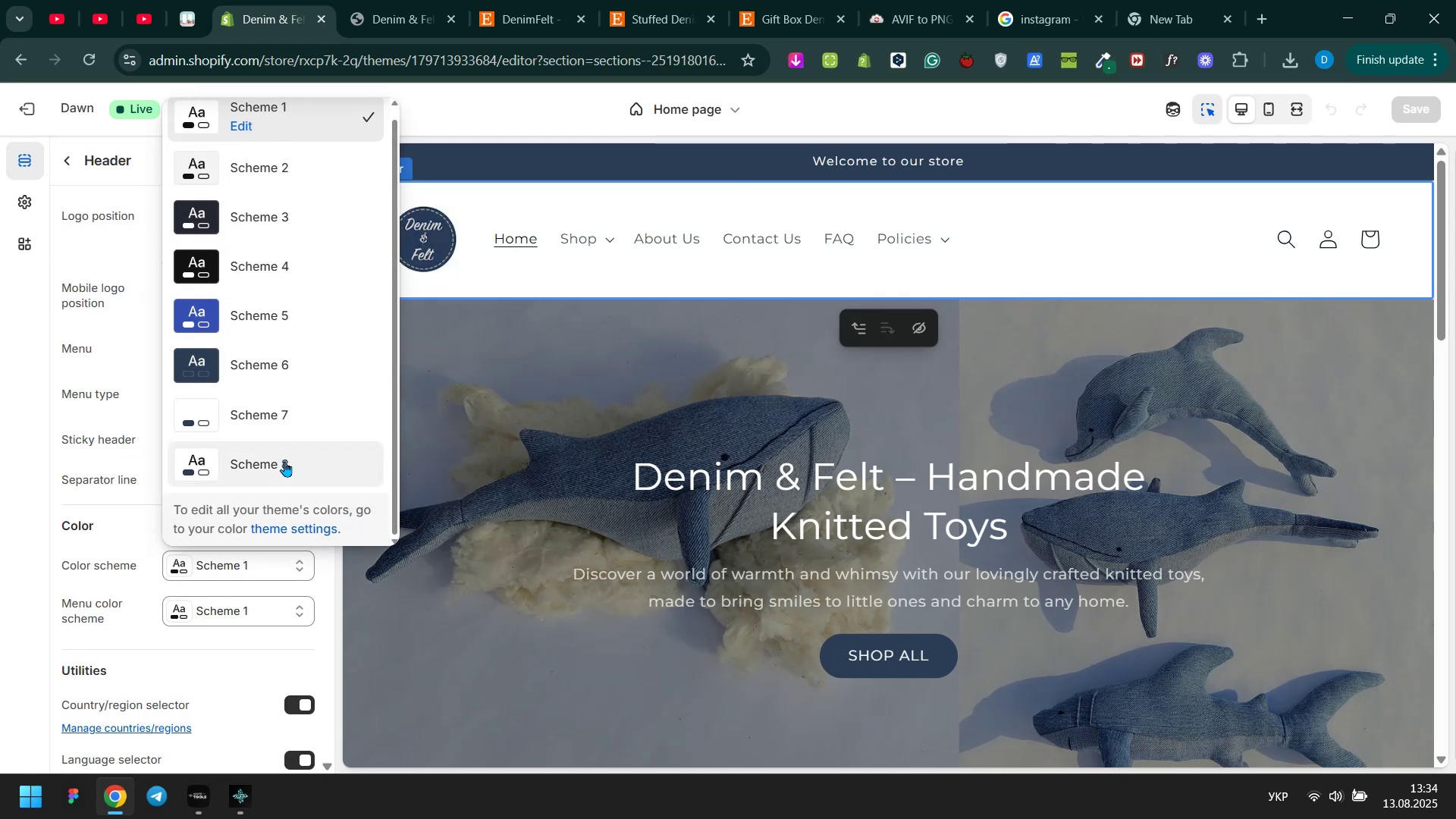 
left_click([282, 369])
 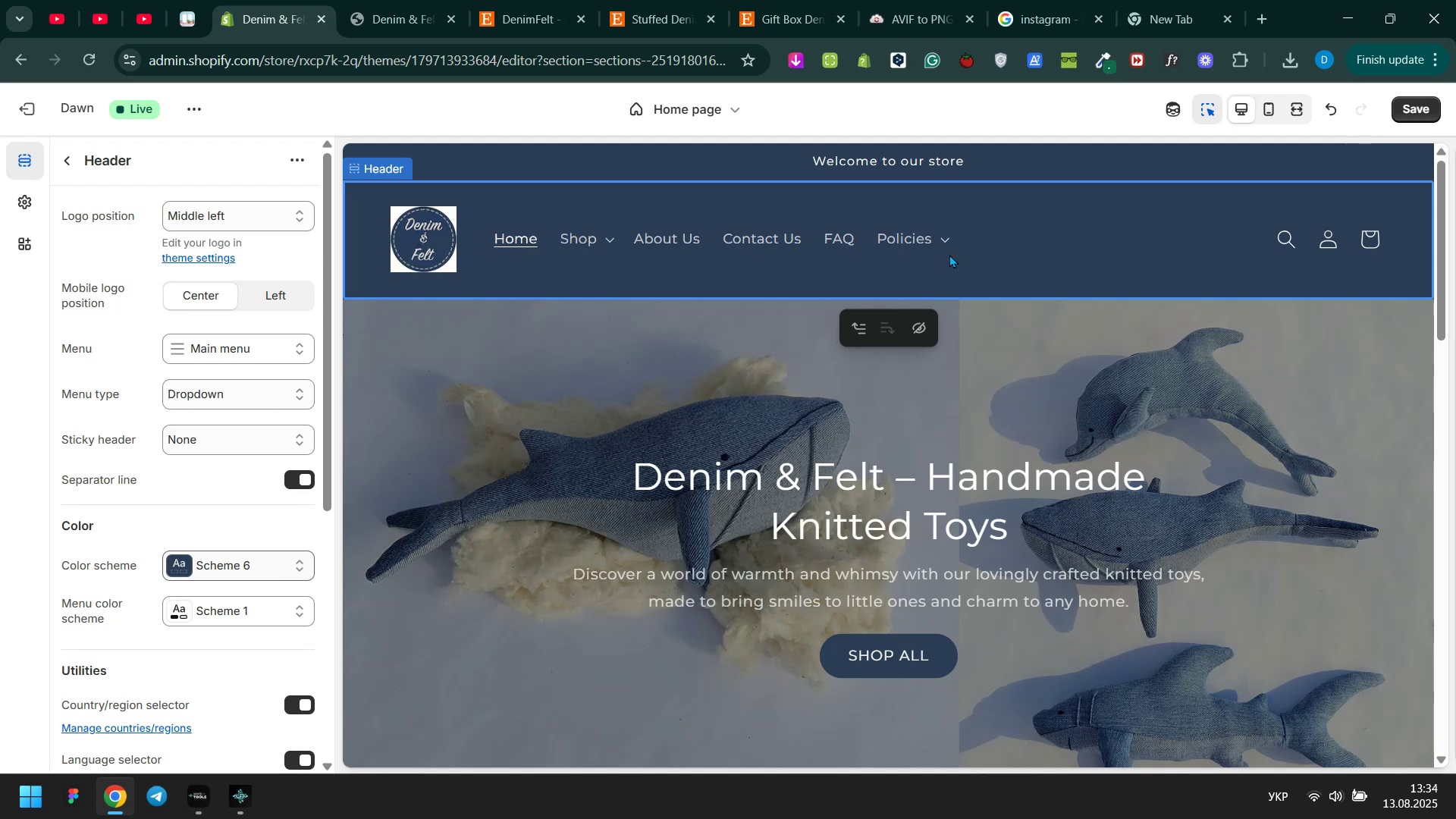 
left_click([1328, 111])
 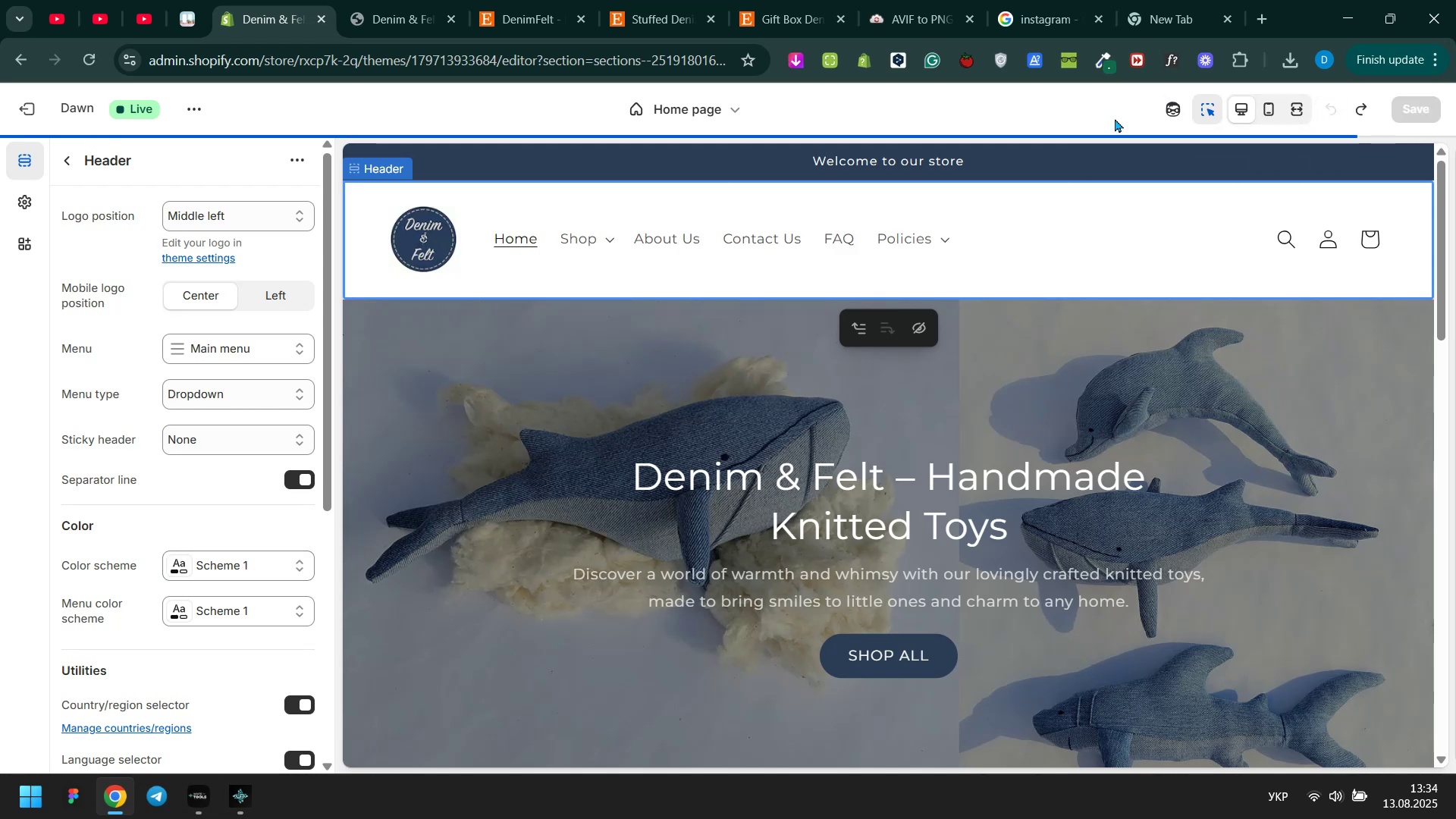 
left_click([1108, 113])
 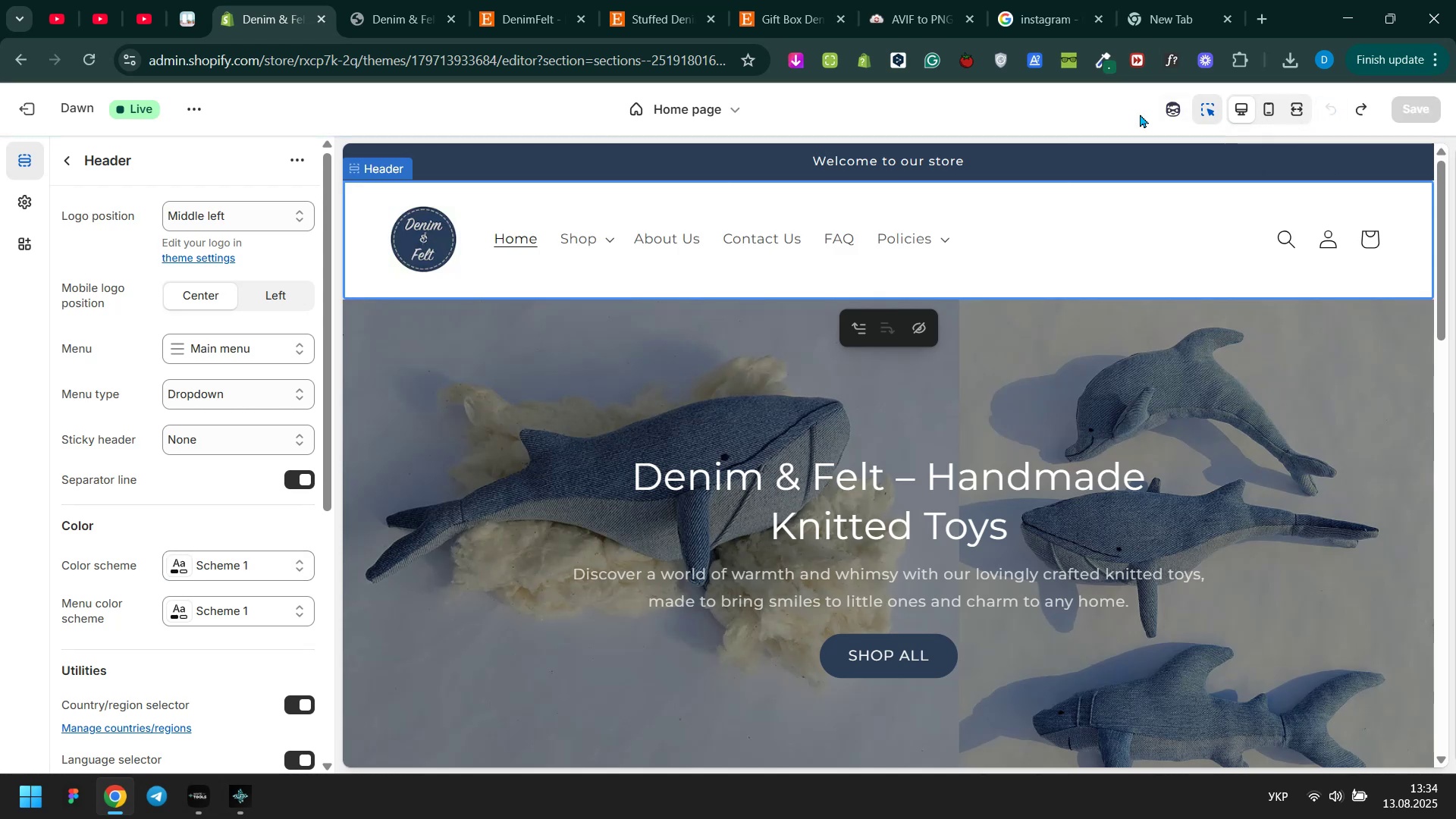 
left_click([1132, 111])
 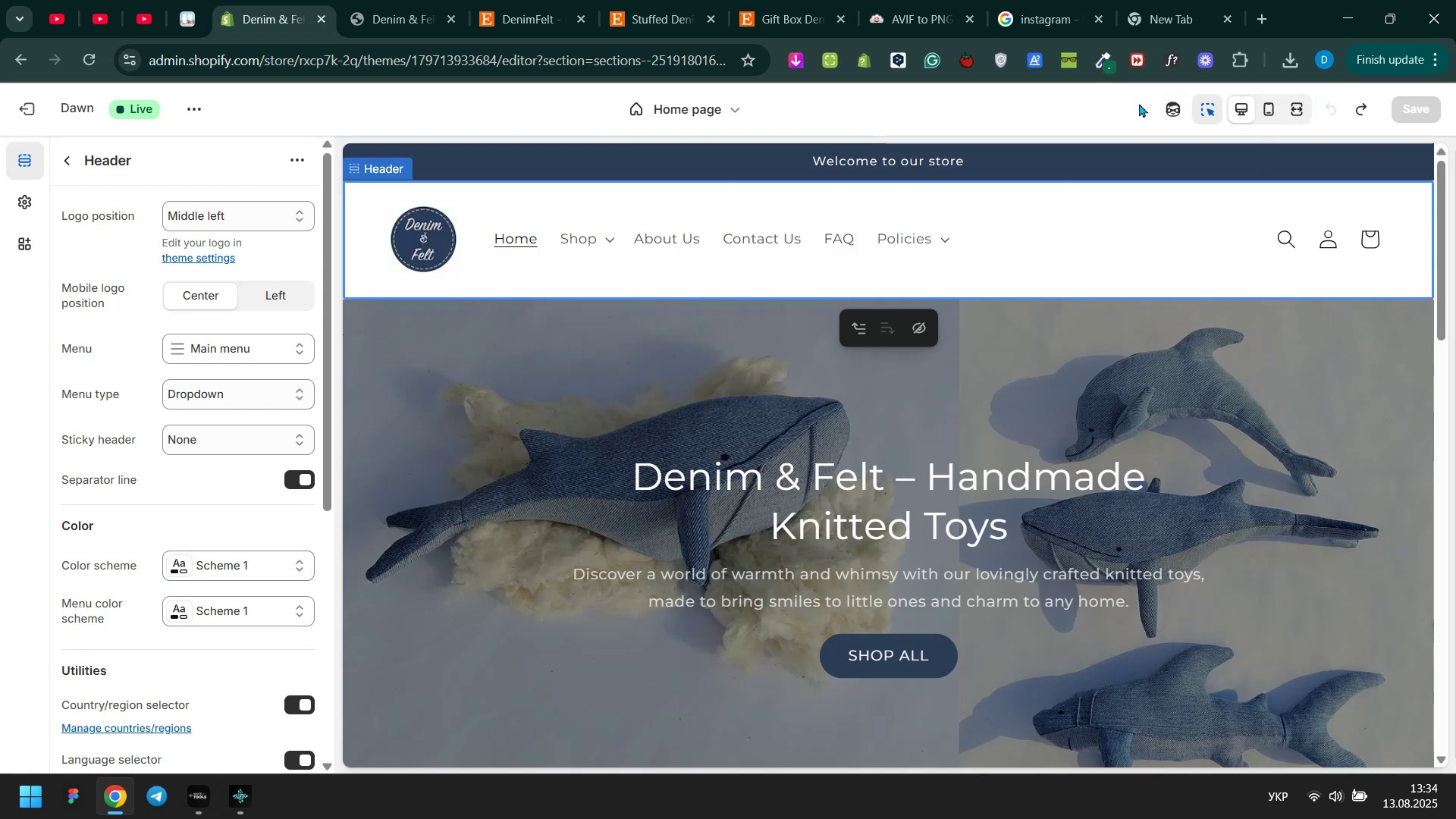 
left_click([1139, 103])
 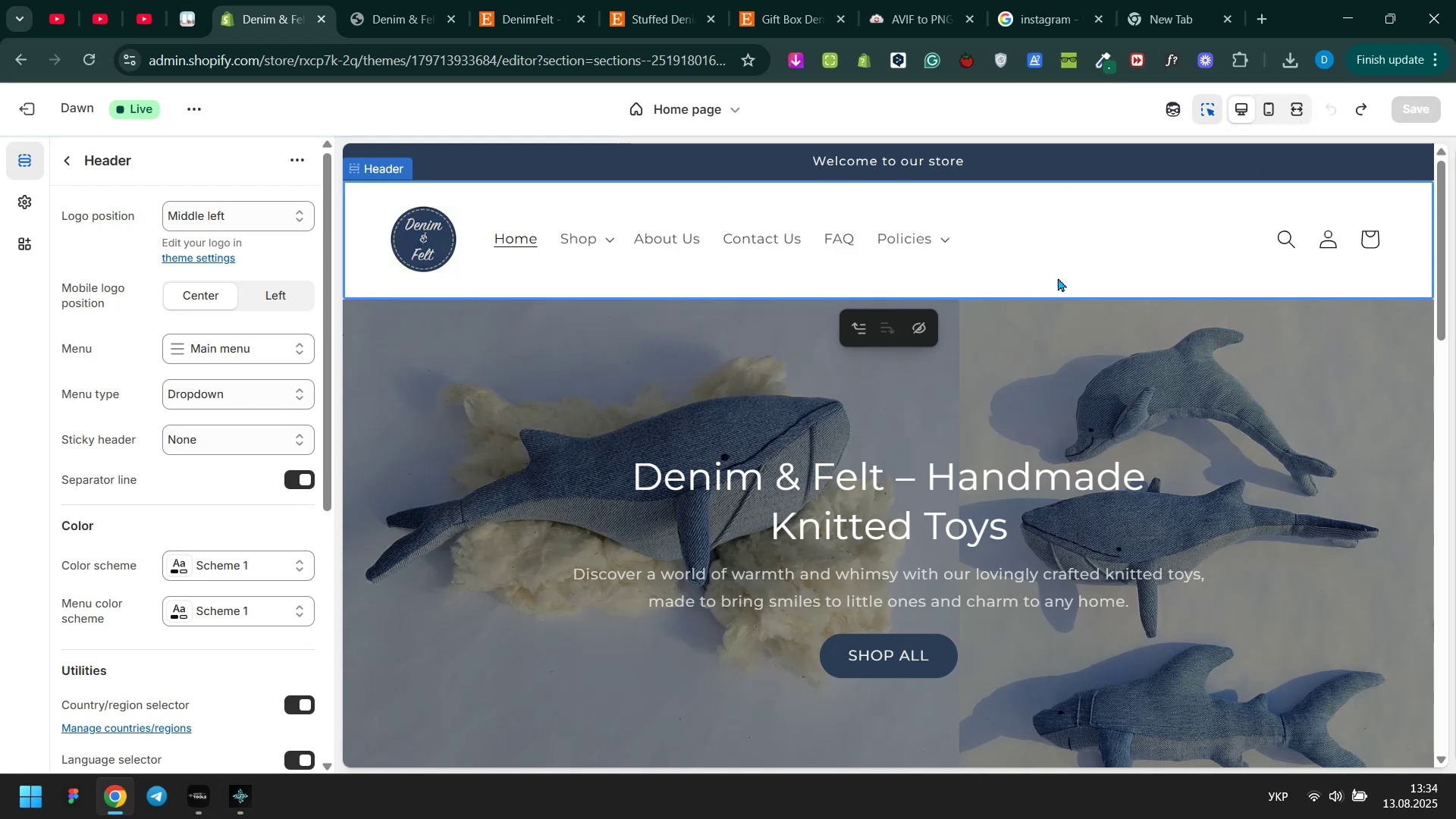 
scroll: coordinate [1052, 303], scroll_direction: down, amount: 15.0
 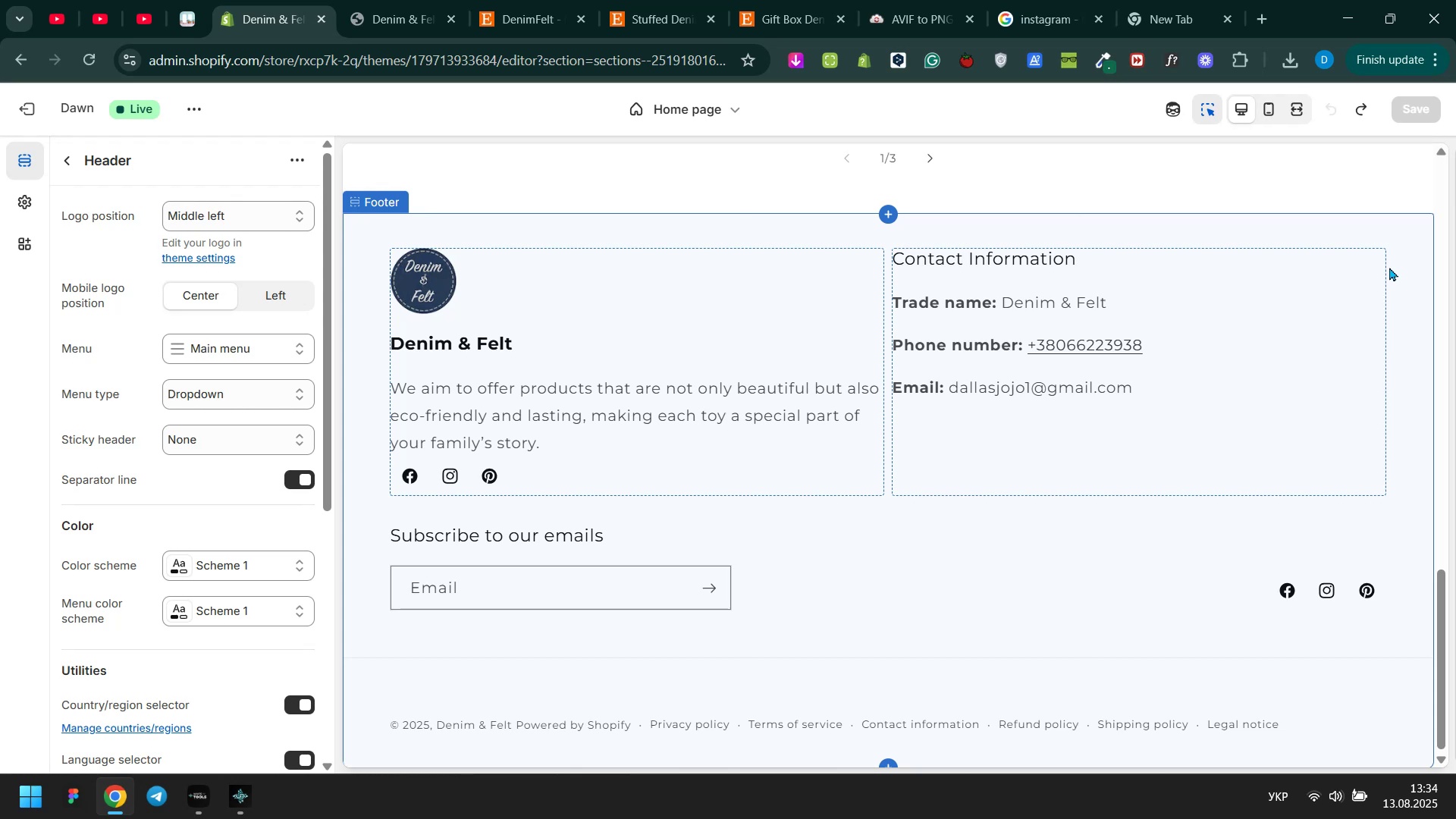 
scroll: coordinate [1368, 269], scroll_direction: up, amount: 20.0
 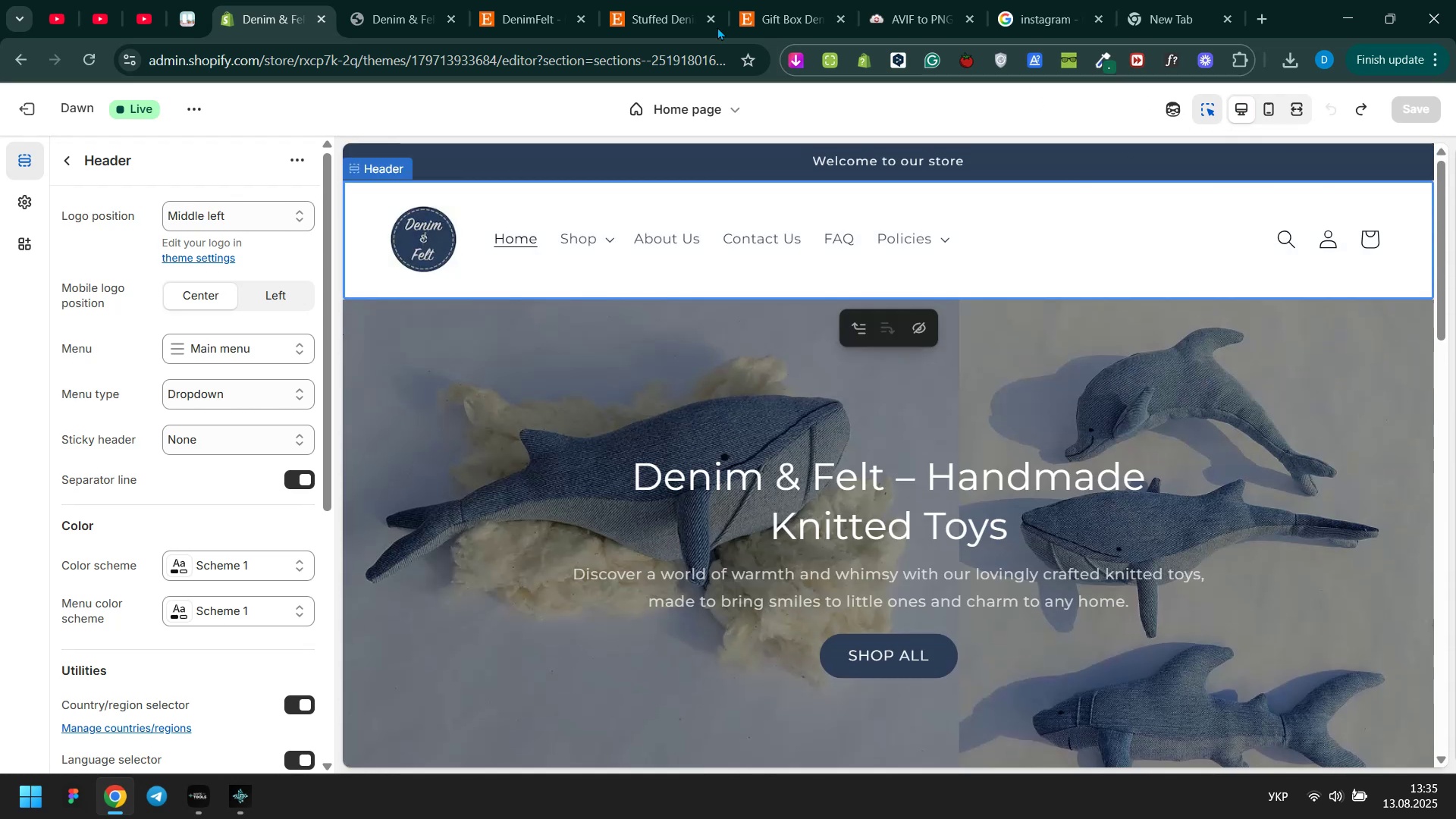 
left_click([459, 0])
 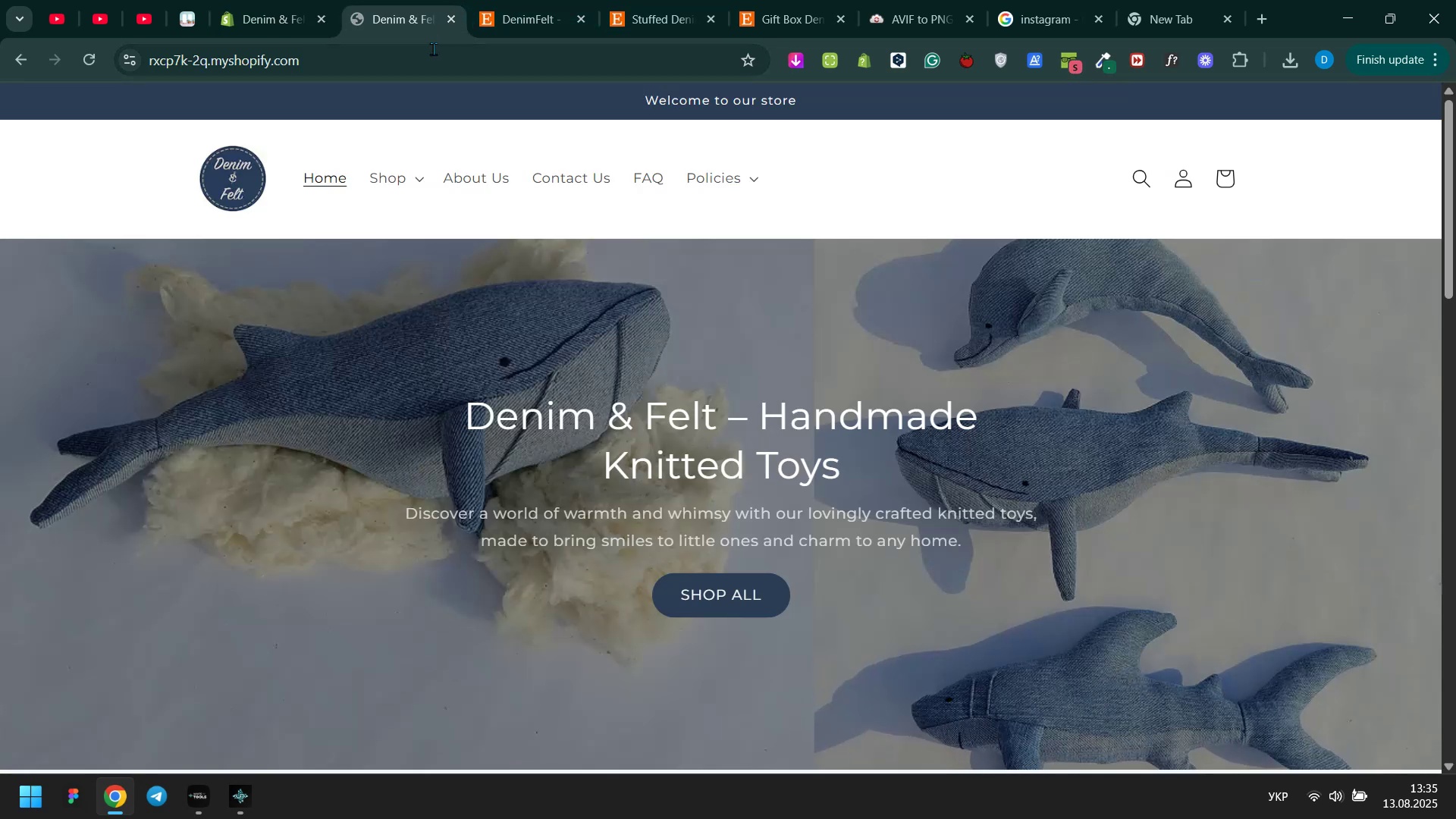 
left_click([433, 52])
 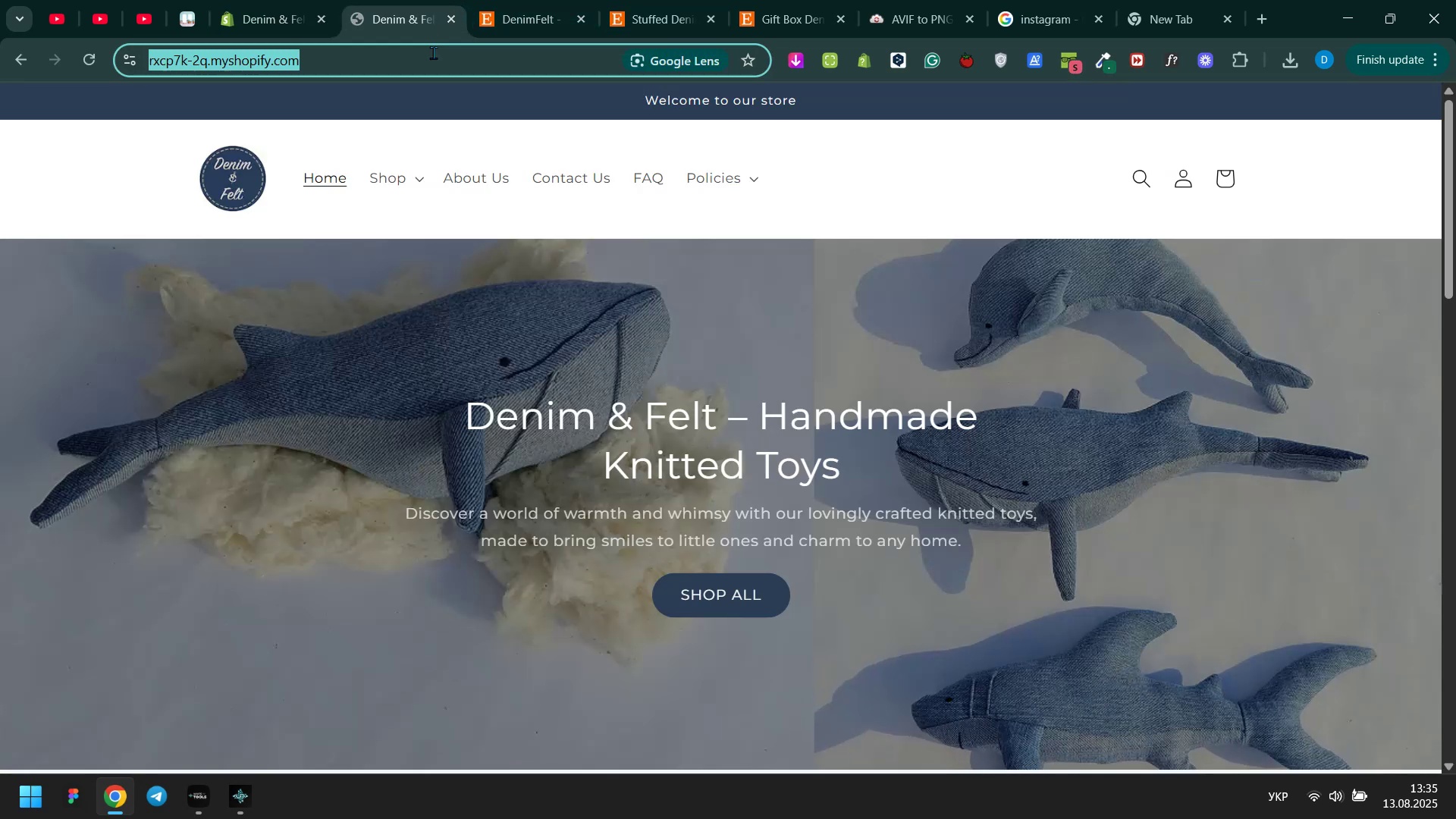 
key(Enter)
 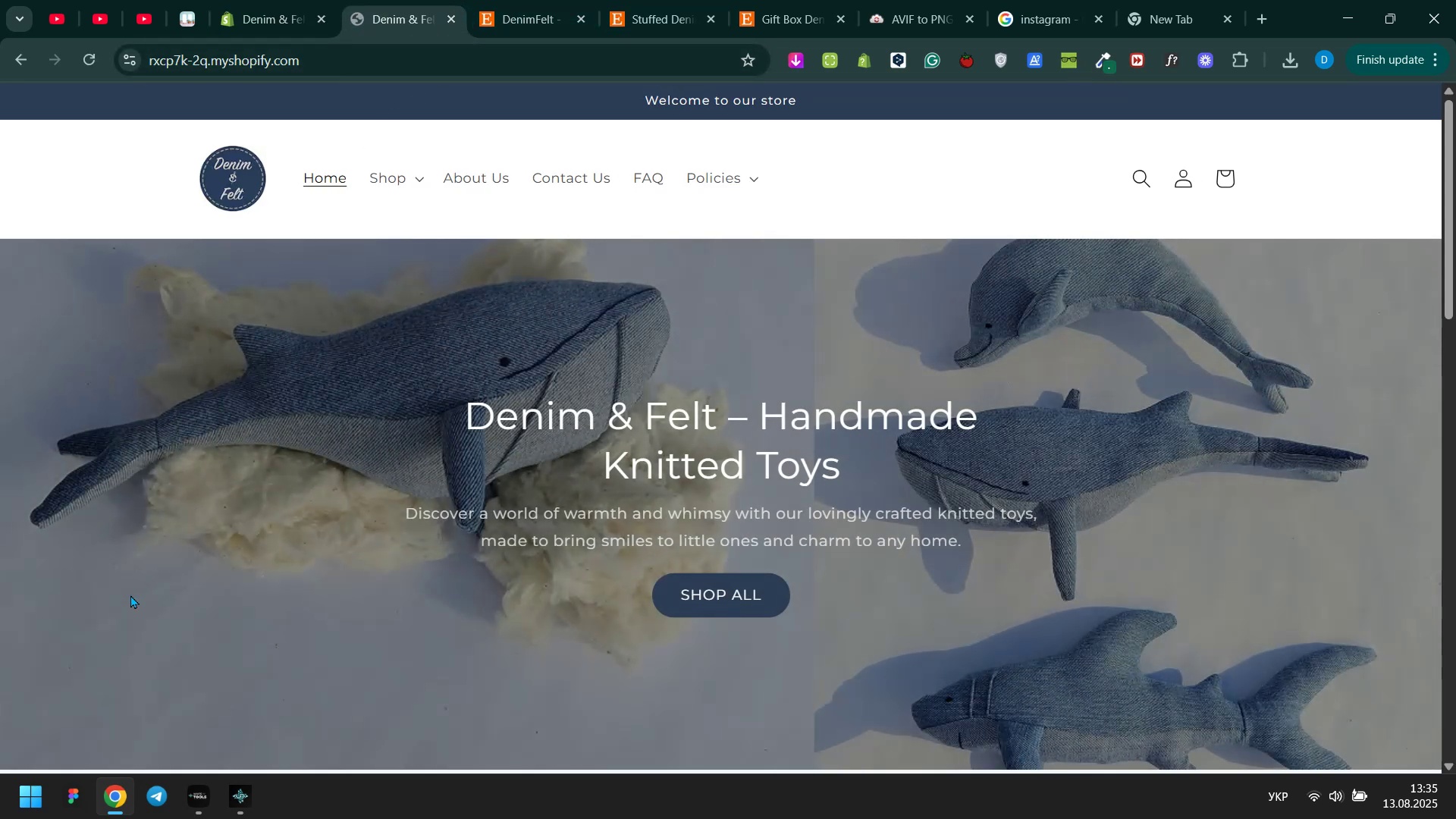 
left_click([74, 799])
 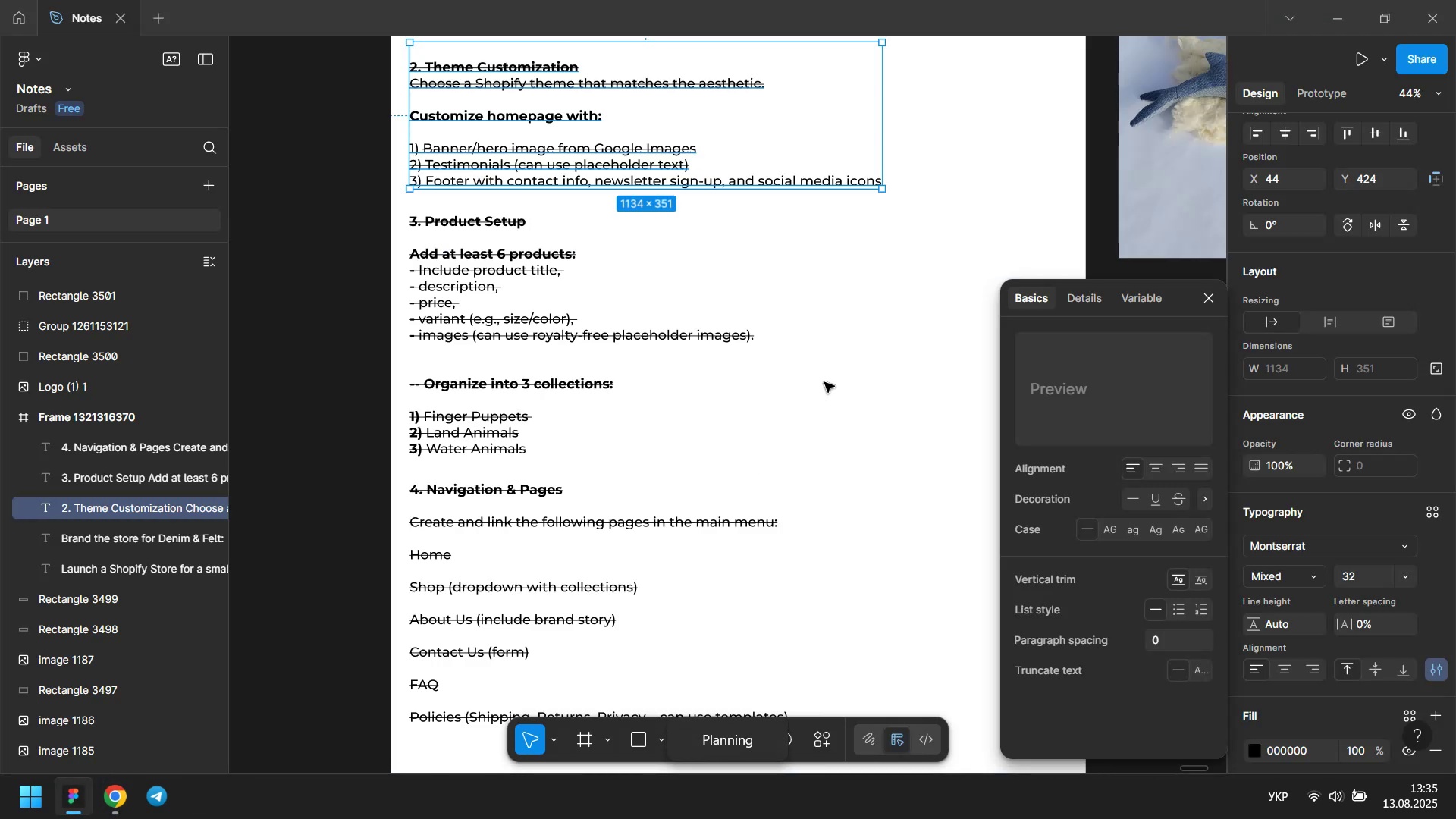 
hold_key(key=ControlLeft, duration=0.34)
scroll: coordinate [754, 403], scroll_direction: down, amount: 17.0
 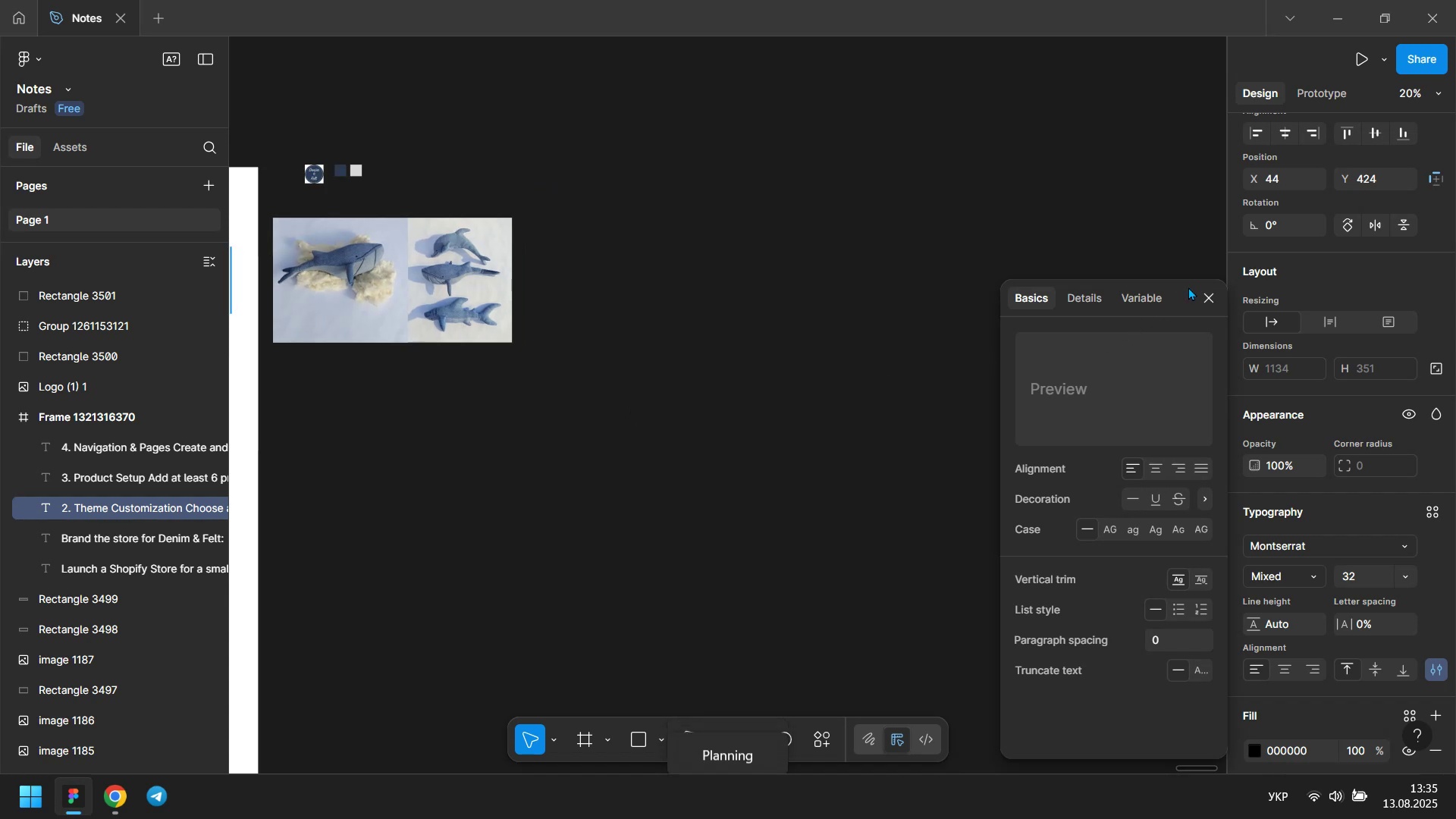 
hold_key(key=ShiftLeft, duration=0.5)
 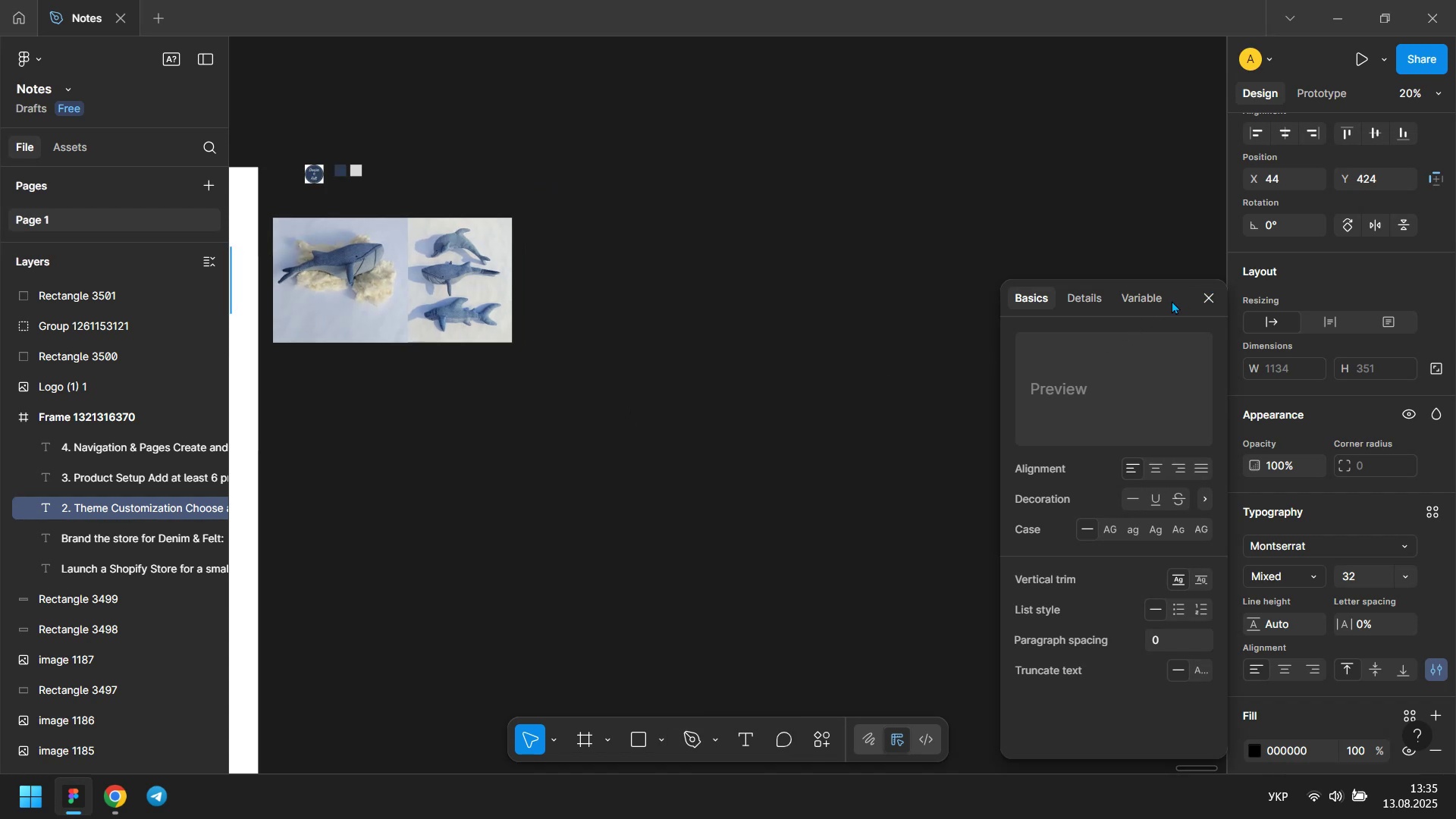 
double_click([1207, 294])
 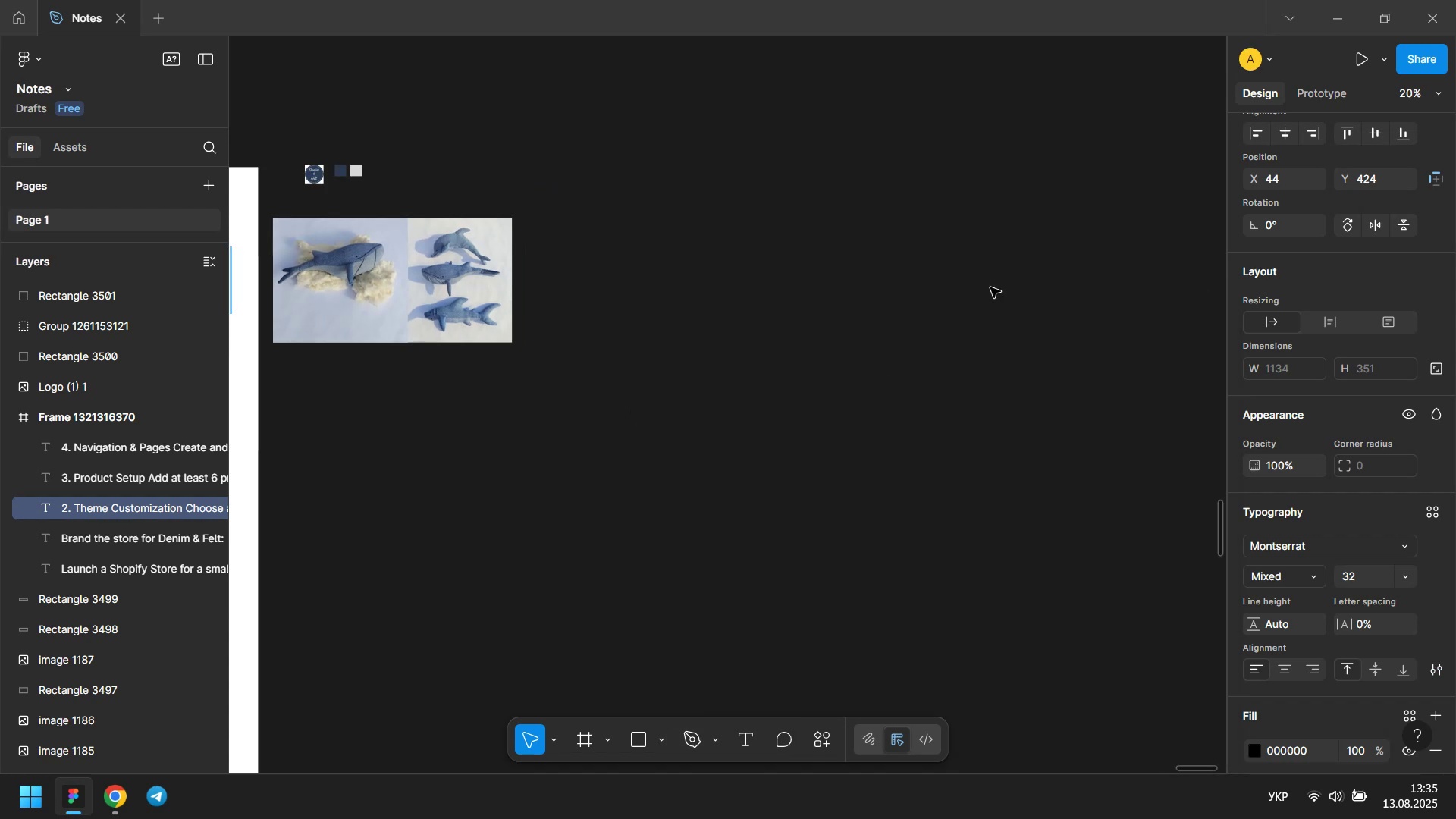 
triple_click([958, 281])
 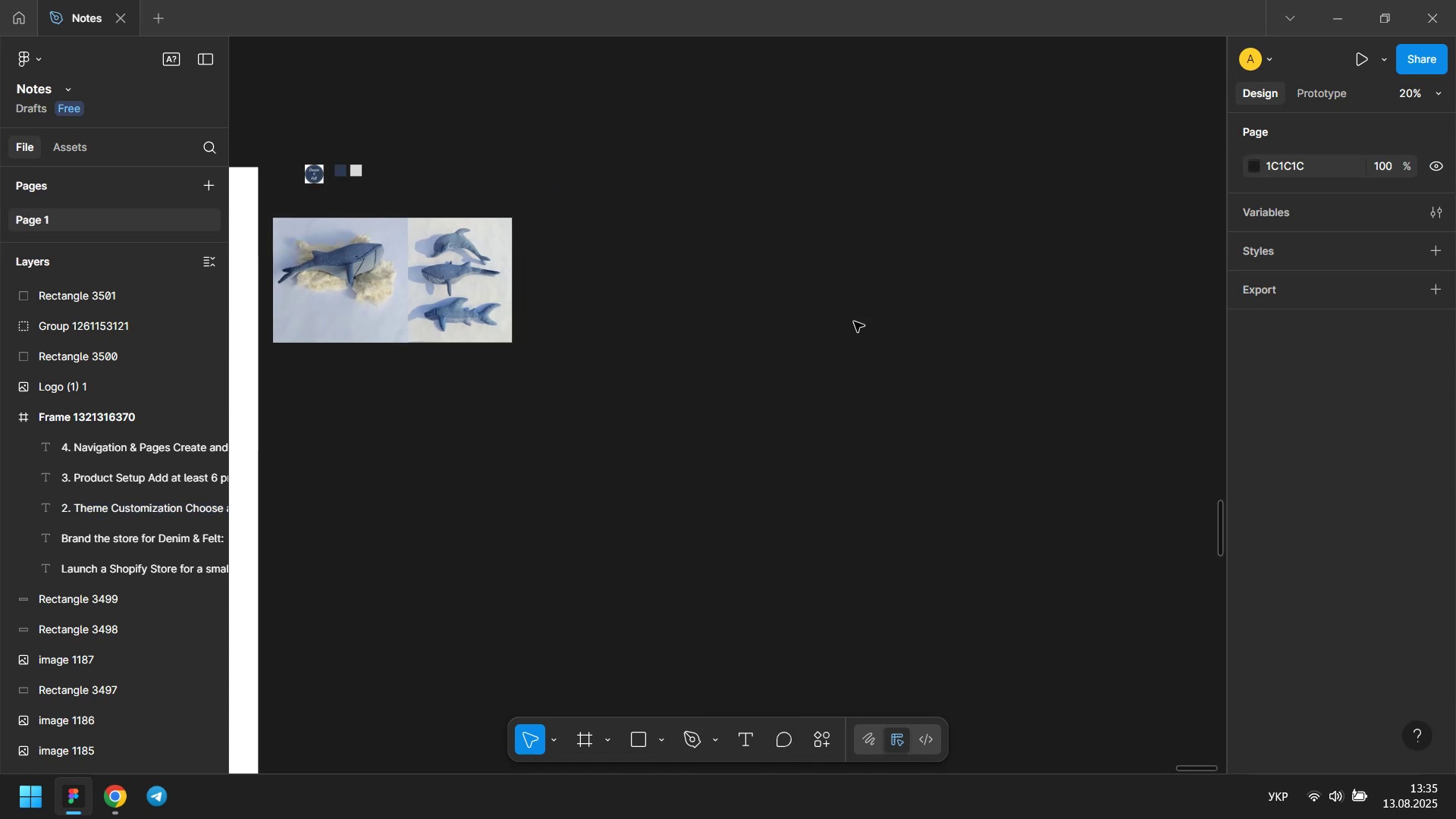 
key(F)
 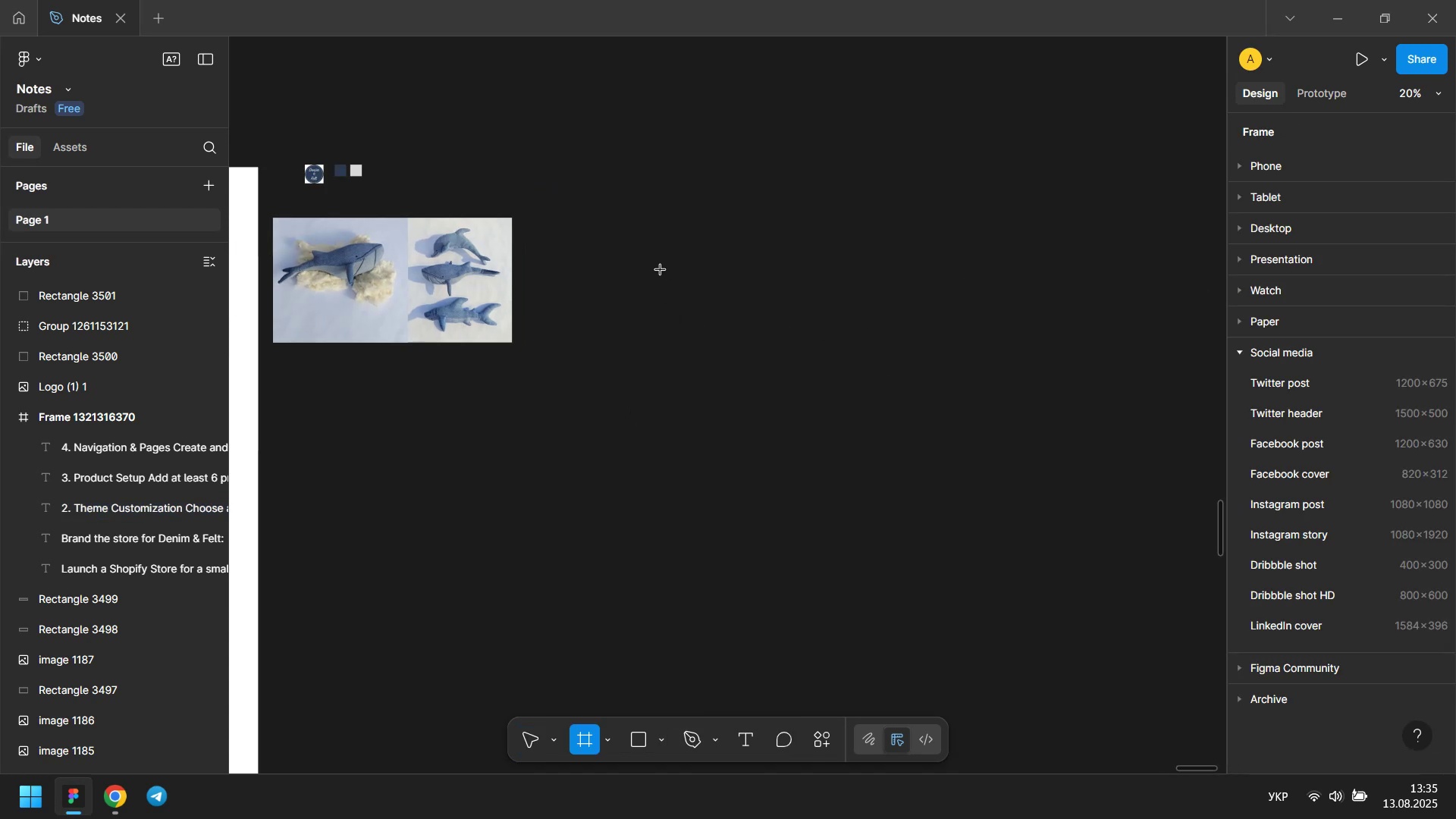 
left_click([645, 251])
 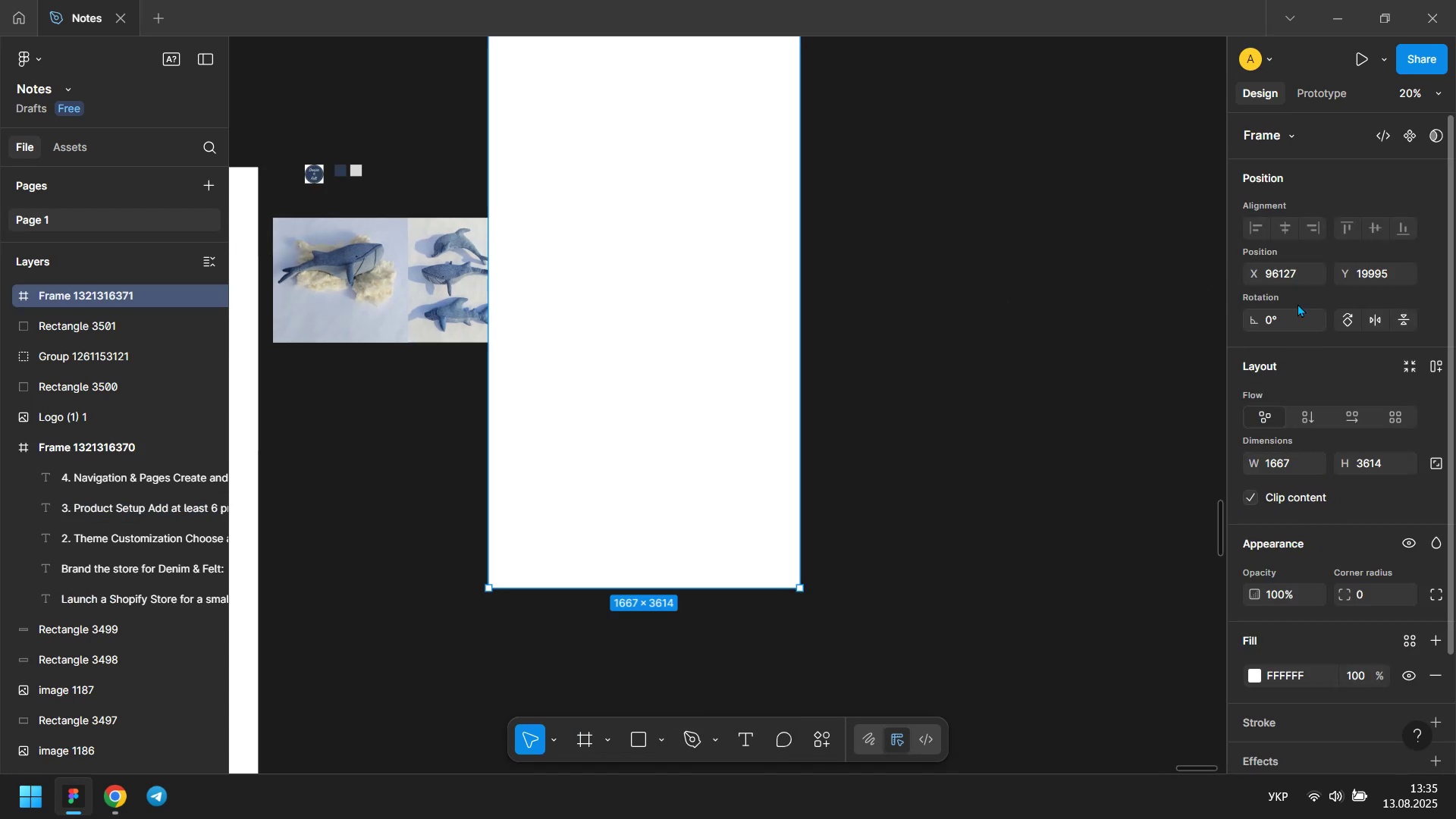 
left_click([1278, 456])
 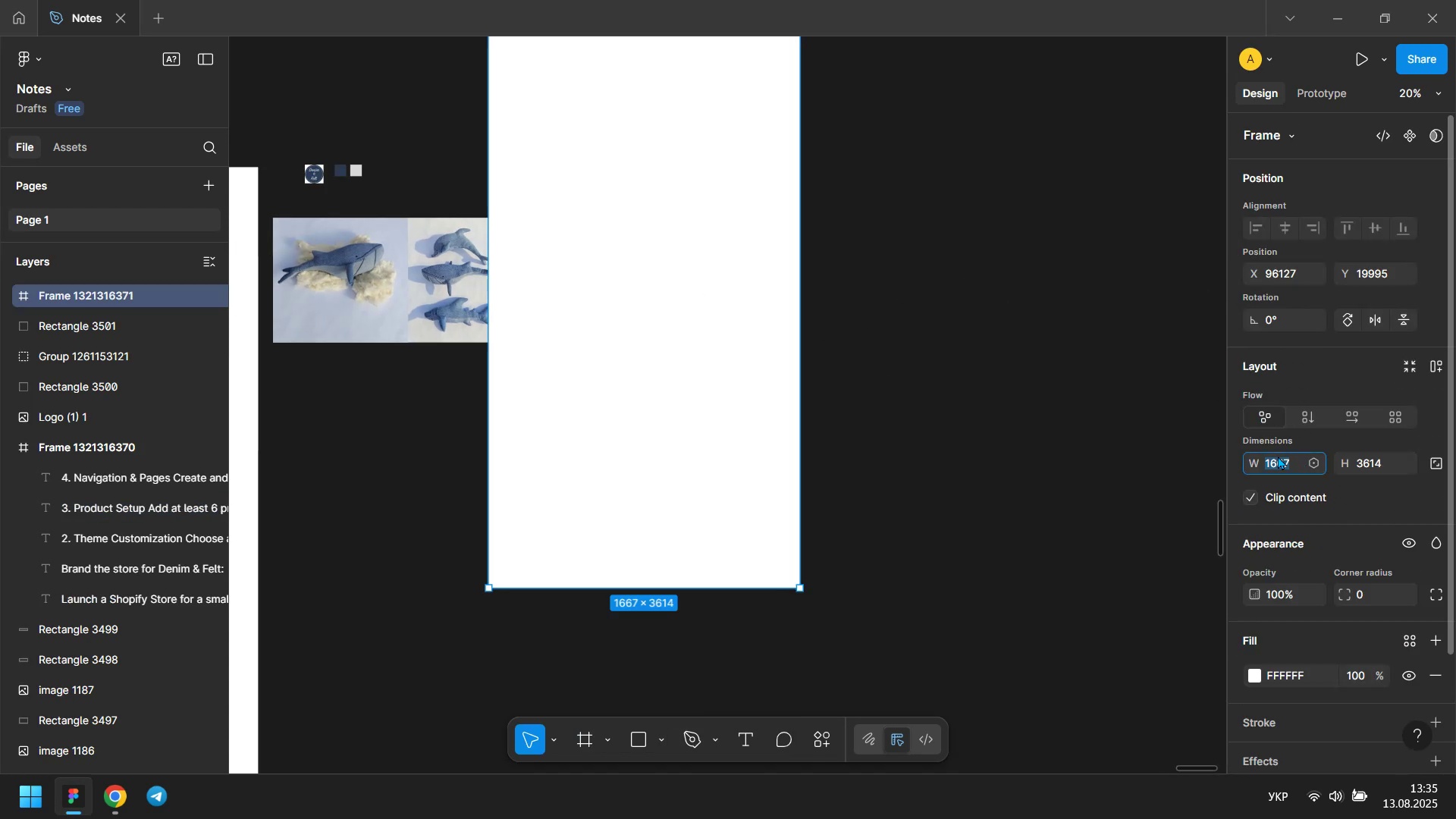 
type(4)
key(Backspace)
type(30)
 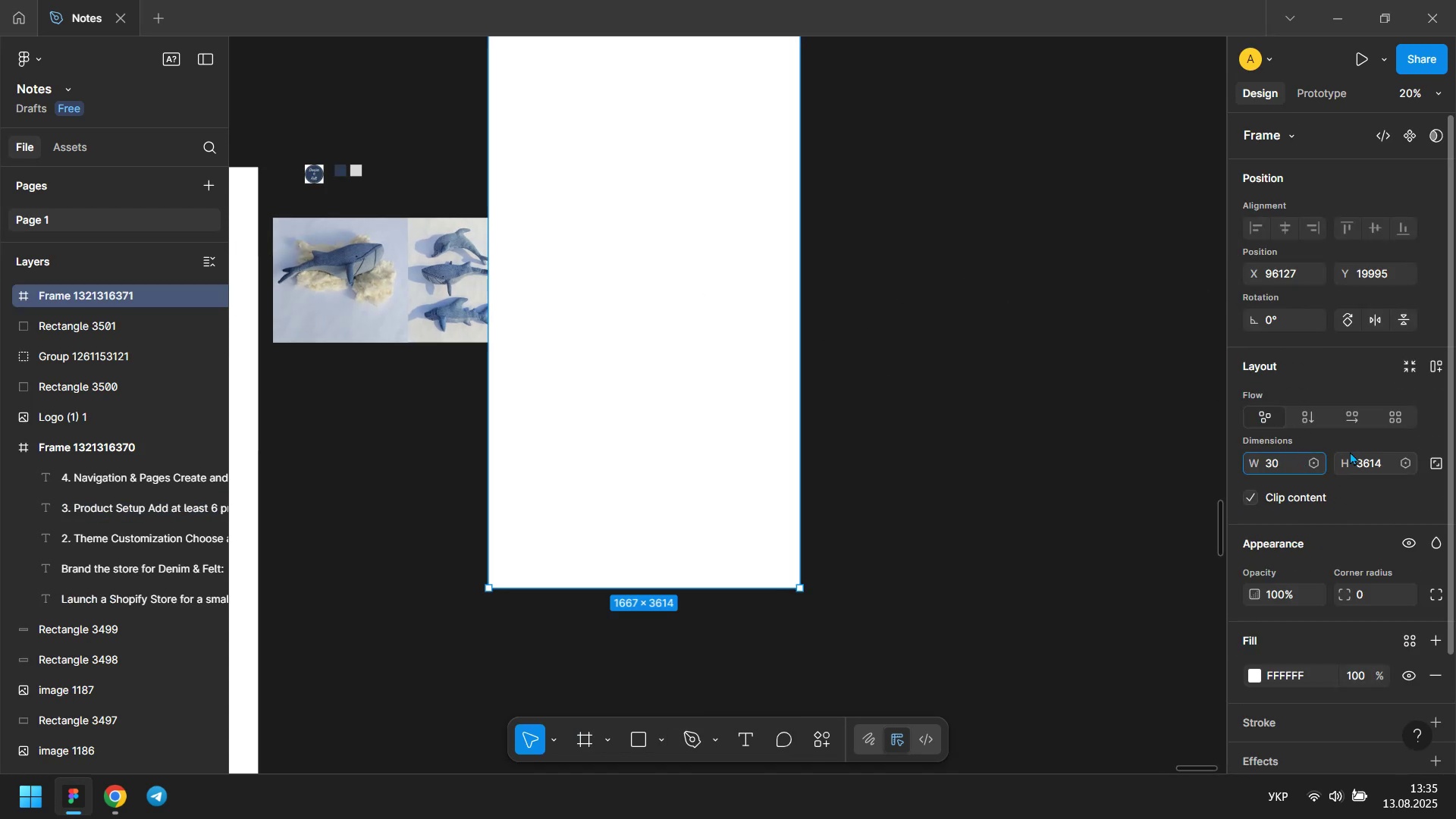 
left_click([1366, 452])
 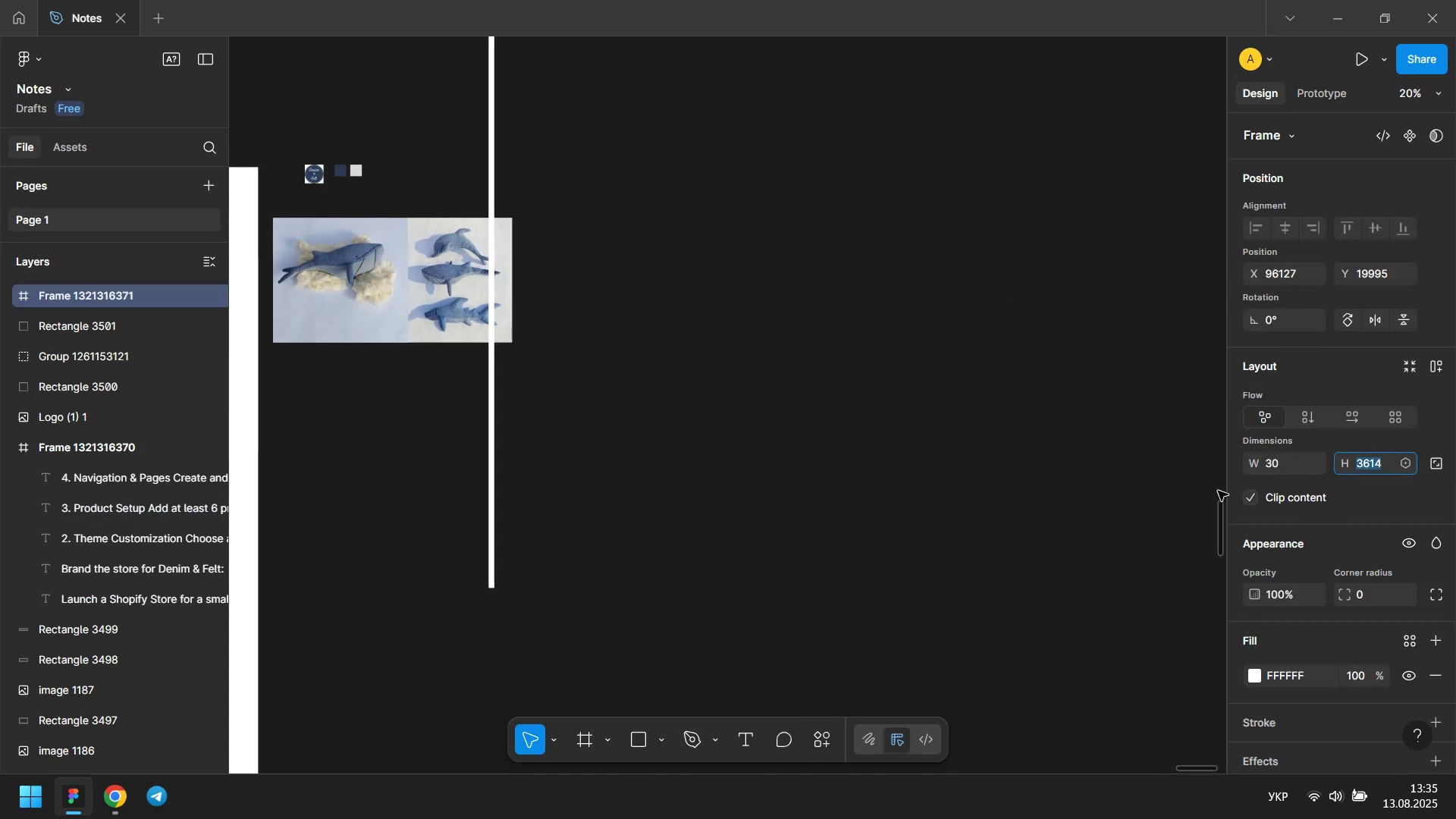 
type(30)
 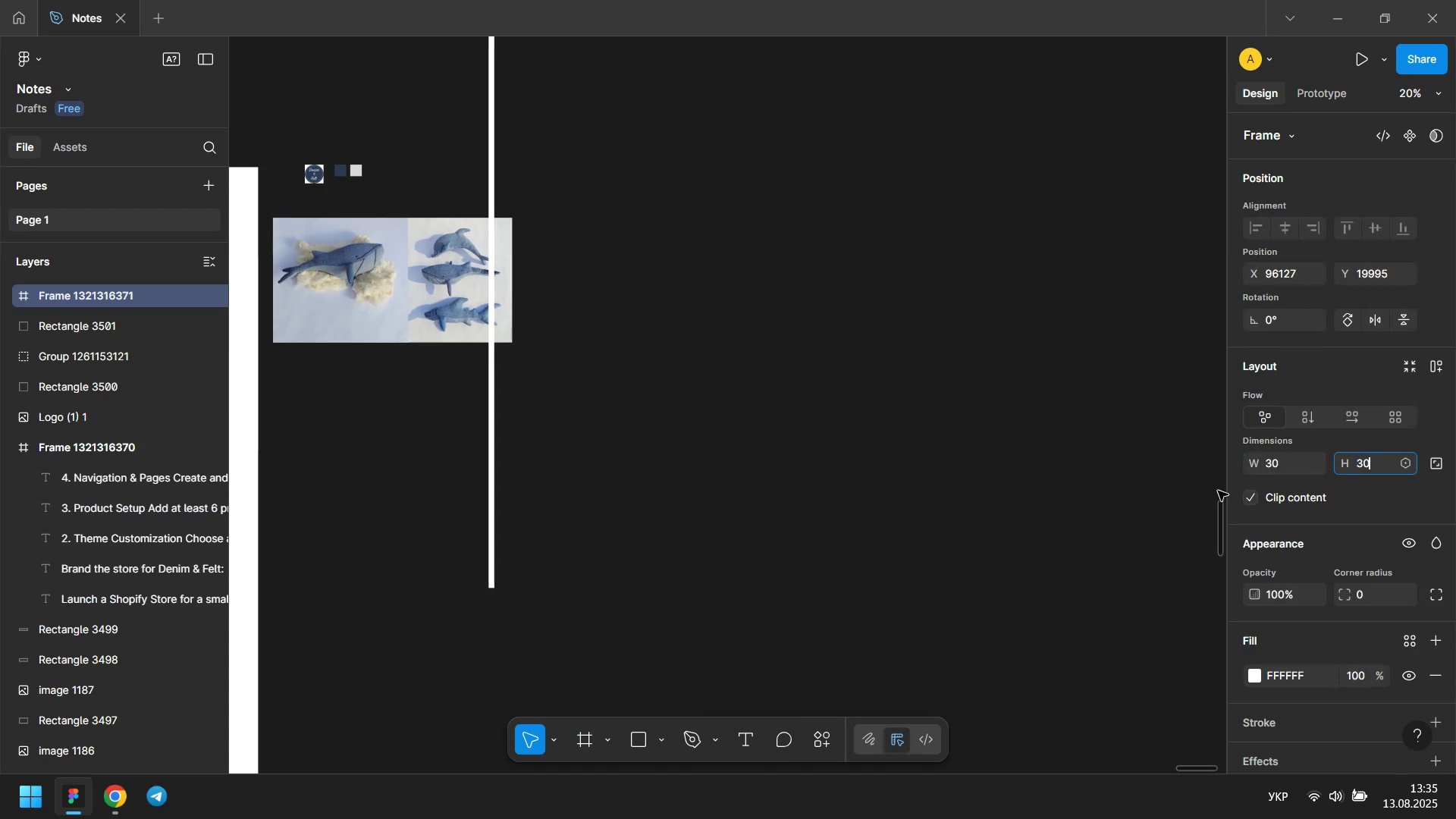 
key(Enter)
 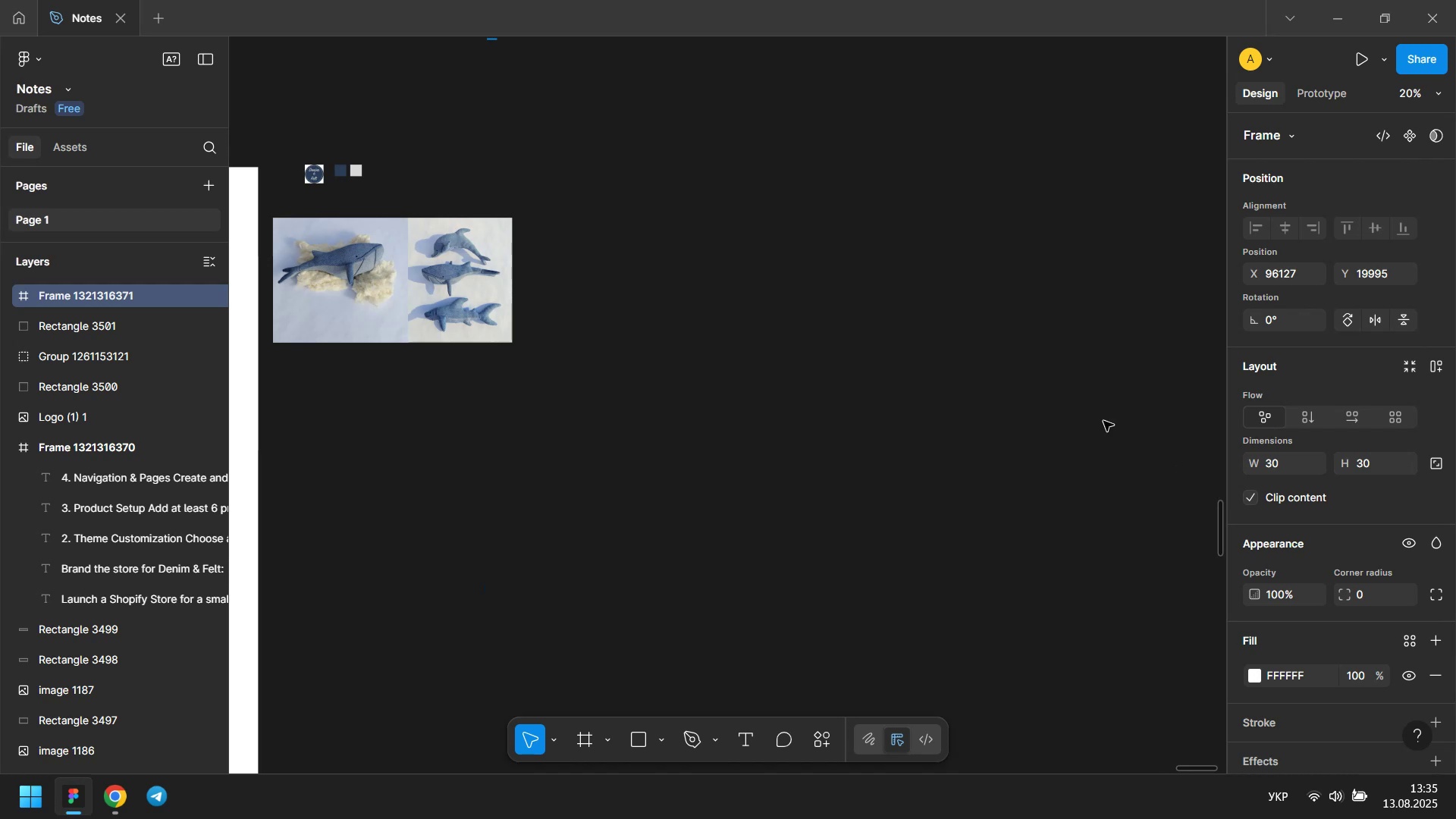 
scroll: coordinate [537, 237], scroll_direction: up, amount: 5.0
 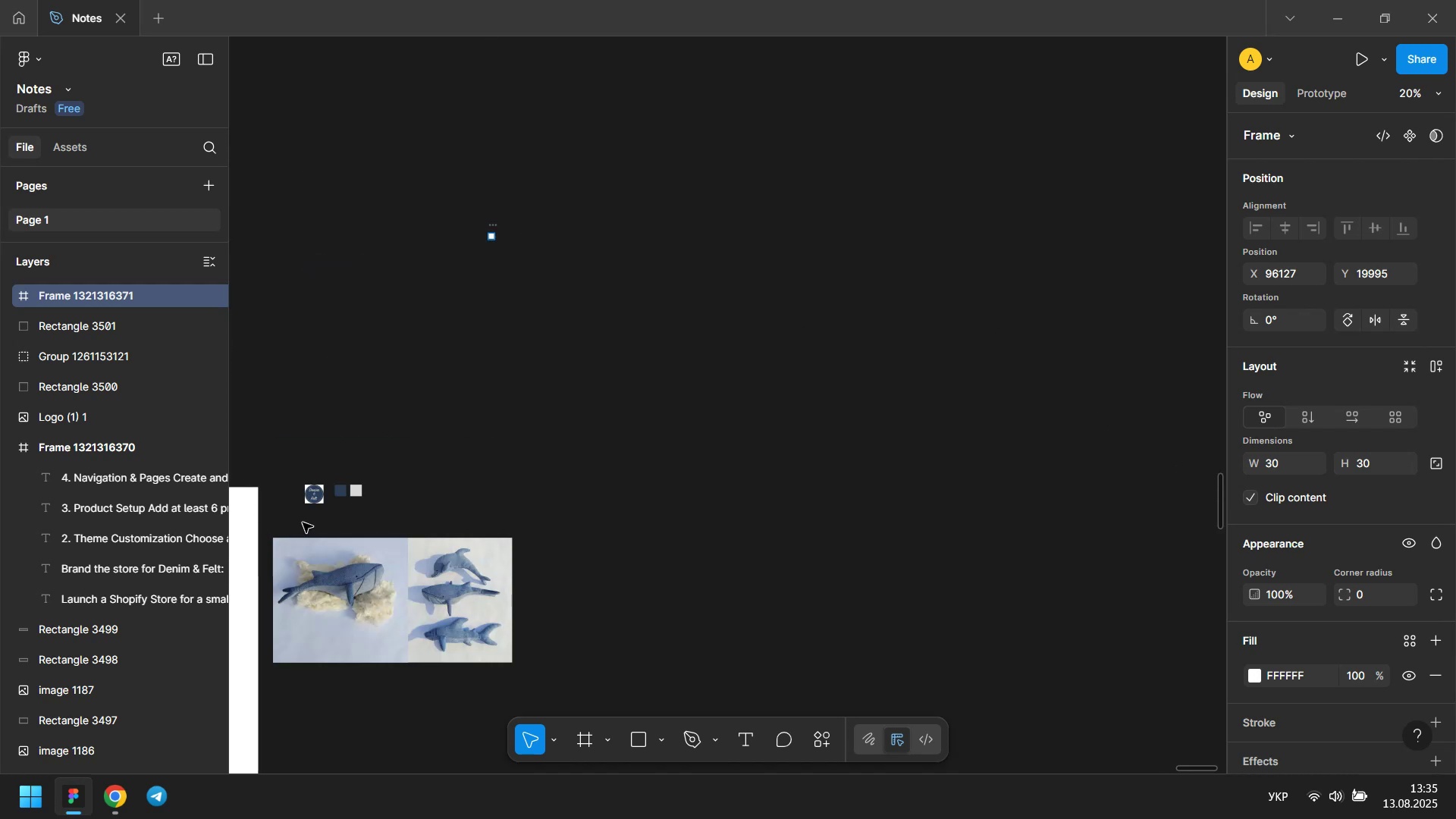 
left_click([318, 497])
 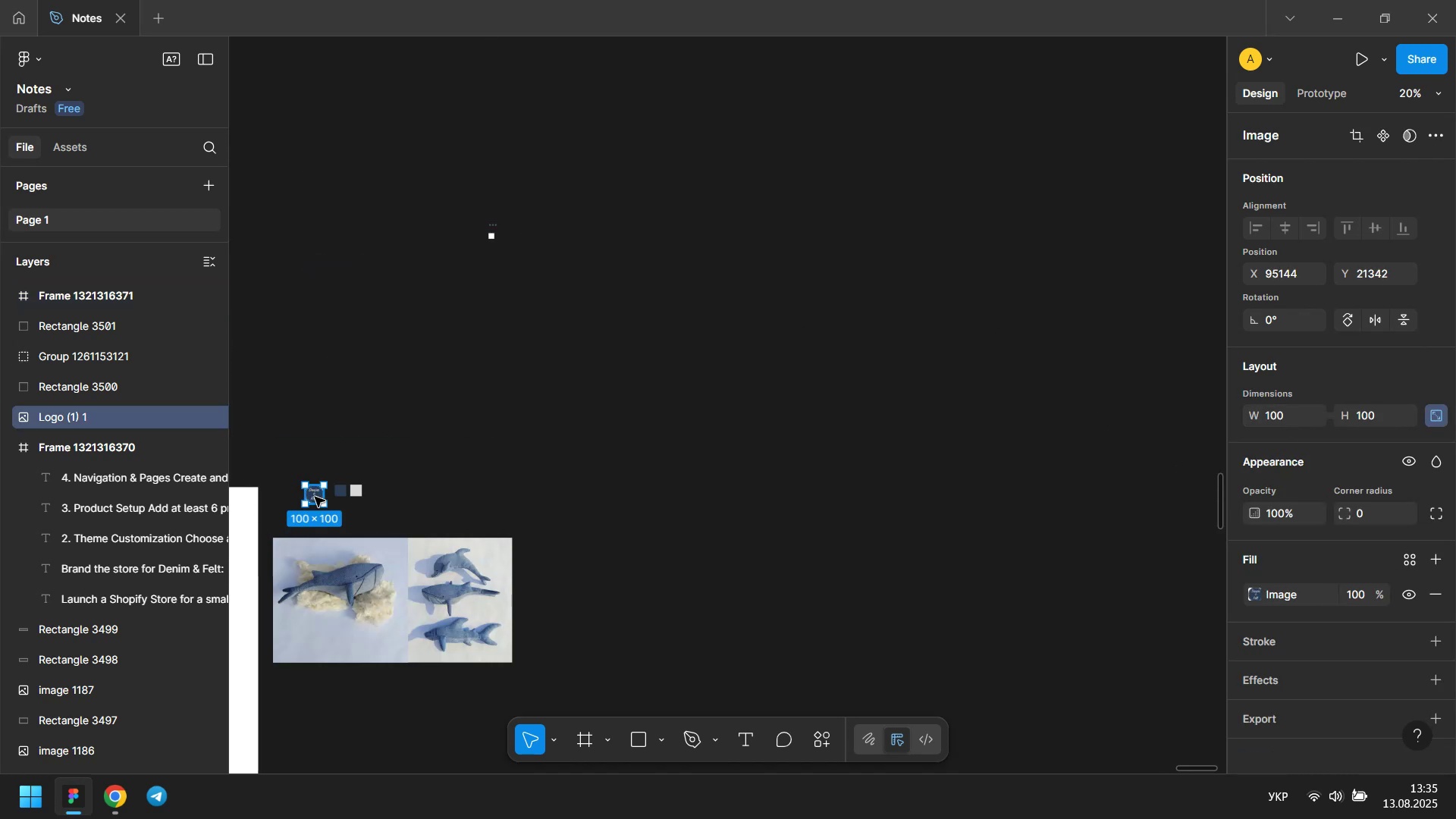 
key(Control+ControlLeft)
 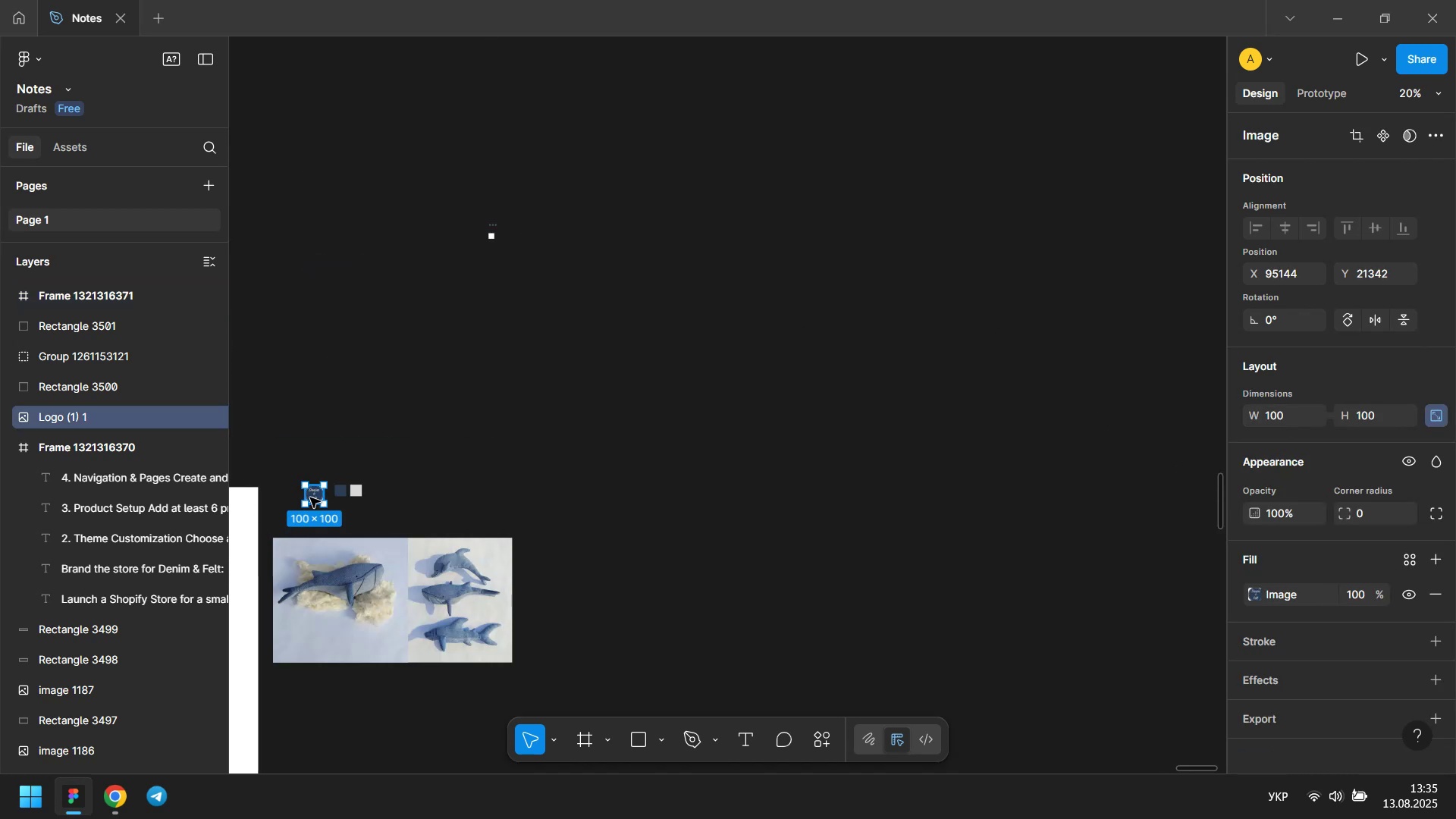 
key(Control+D)
 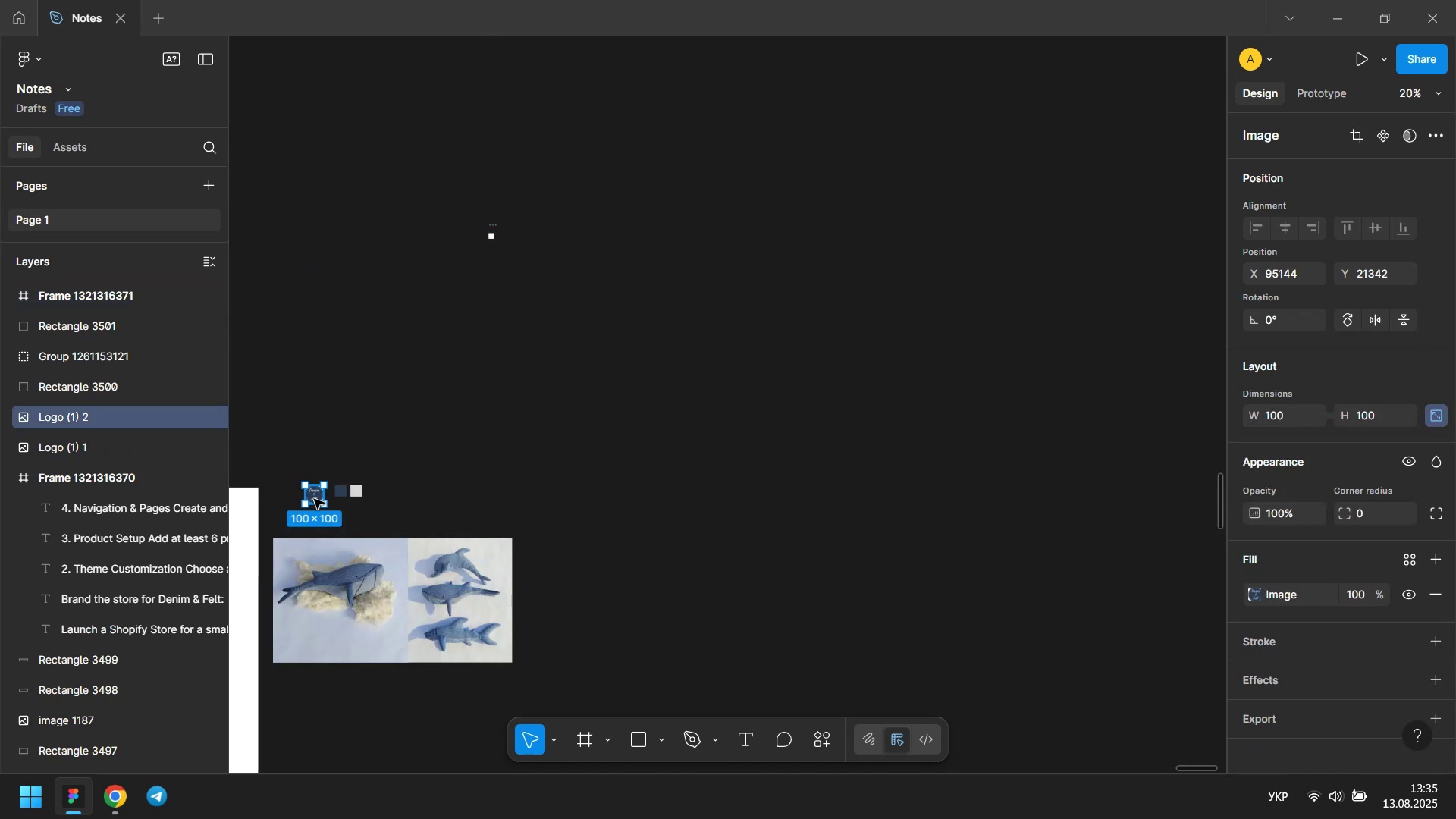 
left_click_drag(start_coordinate=[316, 500], to_coordinate=[516, 234])
 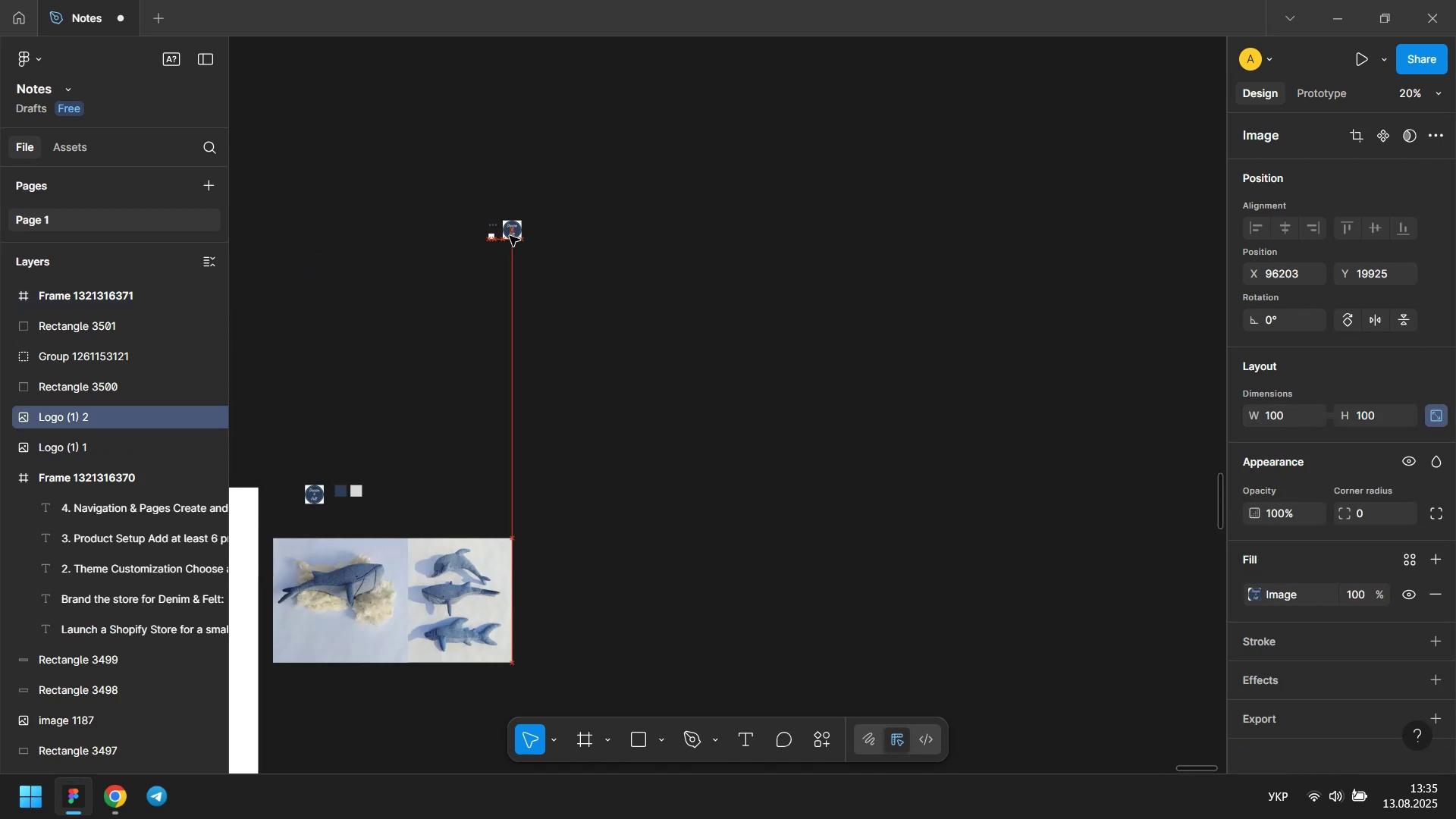 
hold_key(key=ControlLeft, duration=1.5)
scroll: coordinate [480, 184], scroll_direction: up, amount: 34.0
 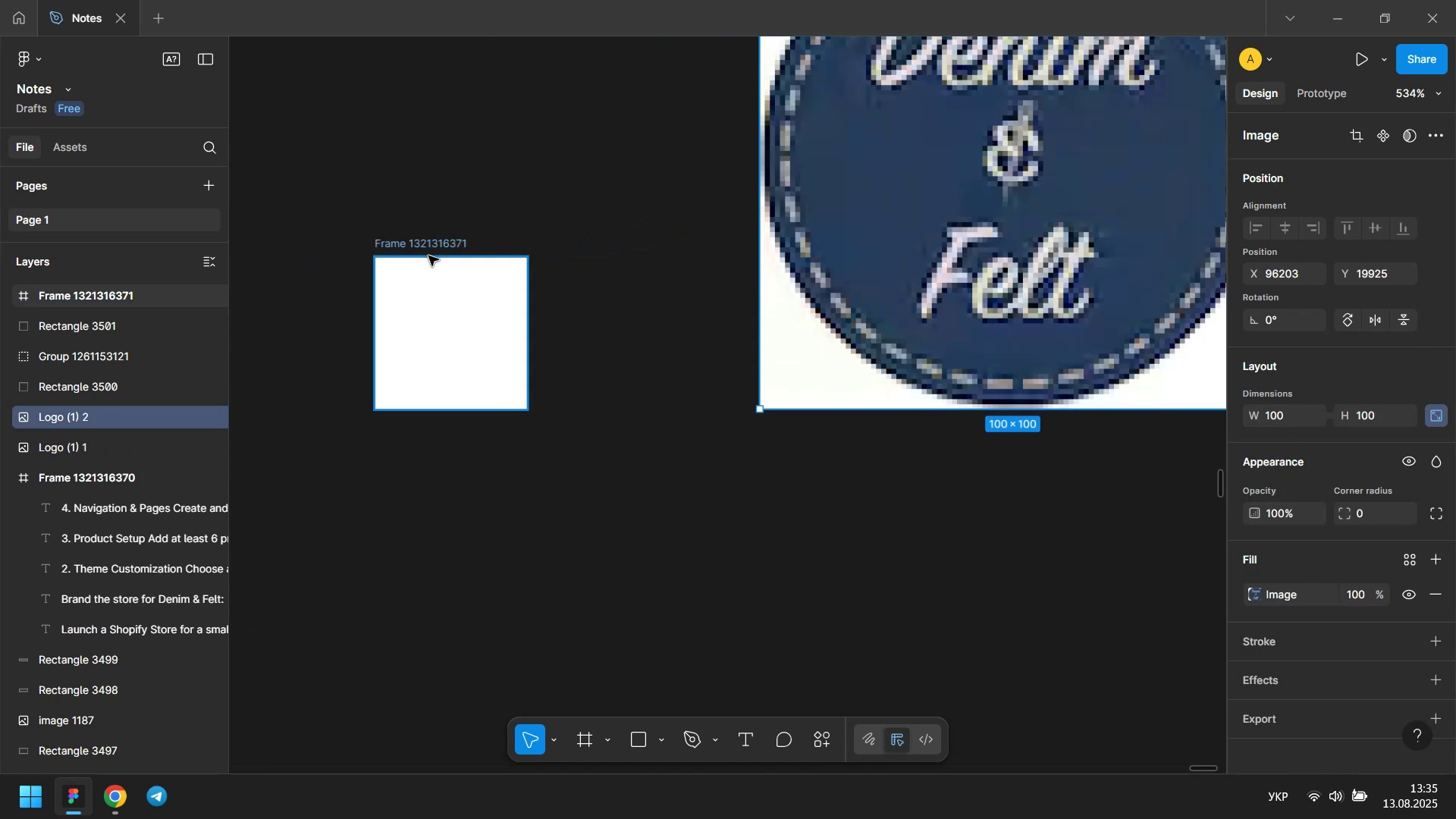 
double_click([428, 256])
 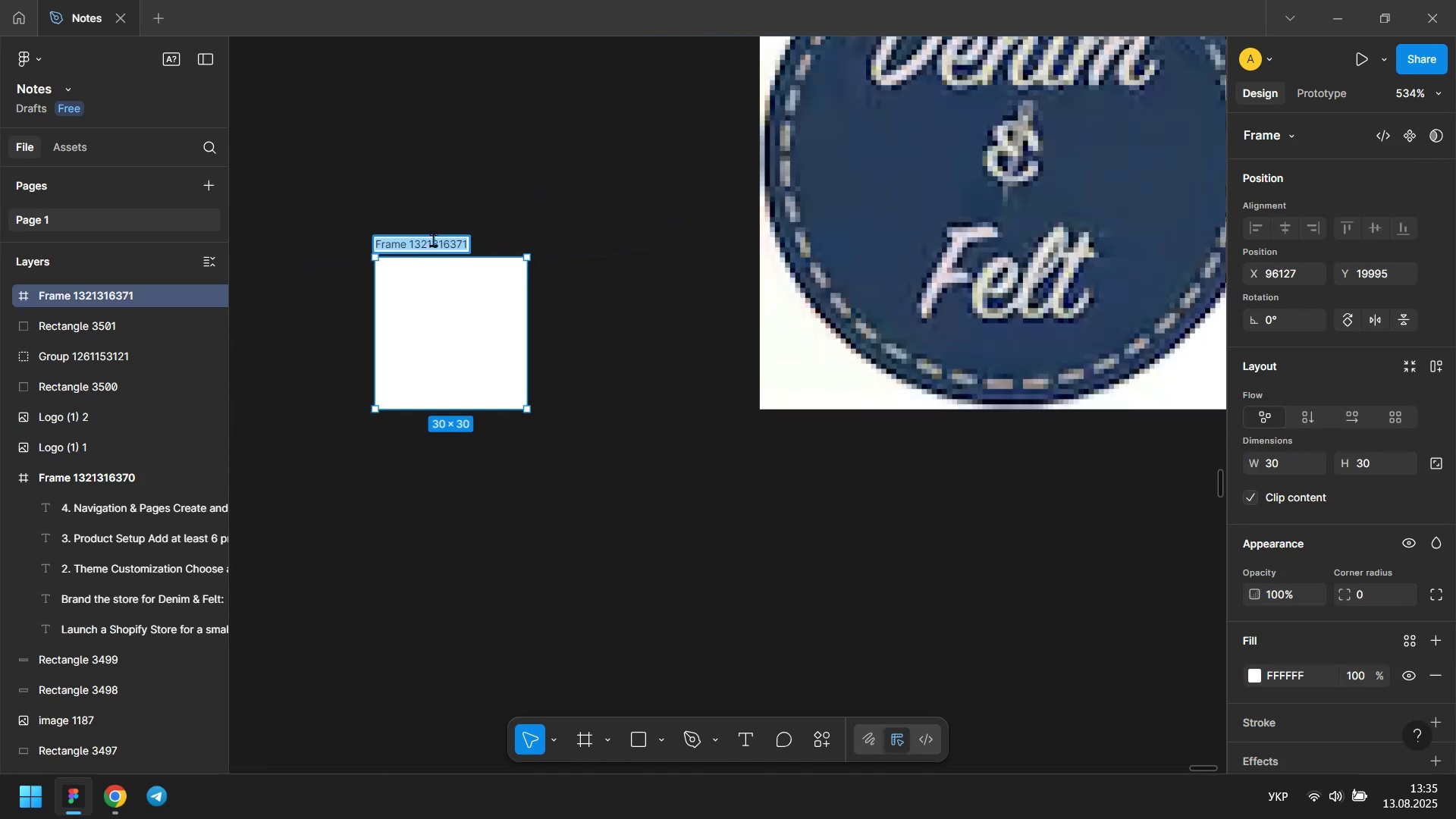 
triple_click([433, 240])
 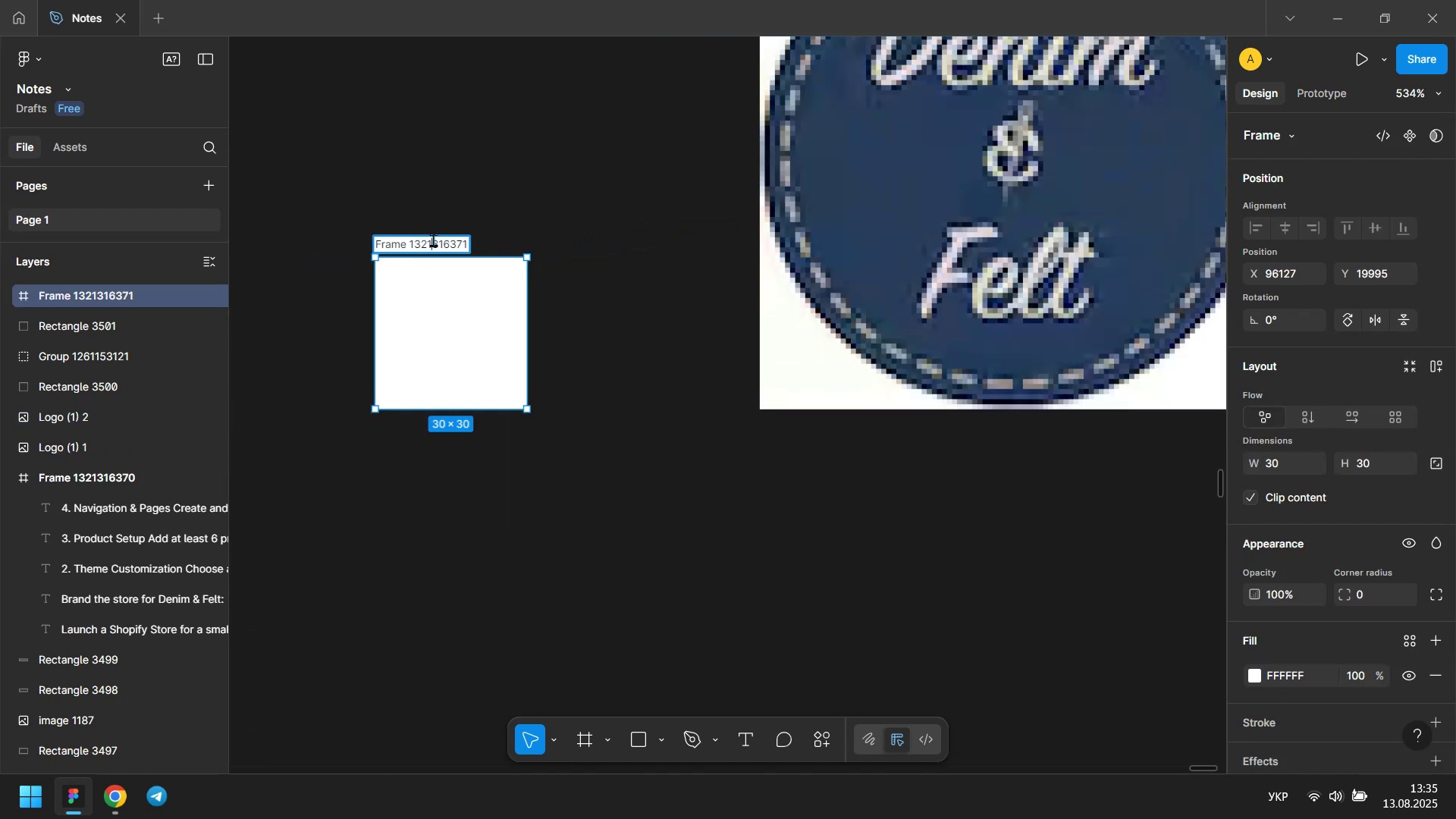 
triple_click([433, 240])
 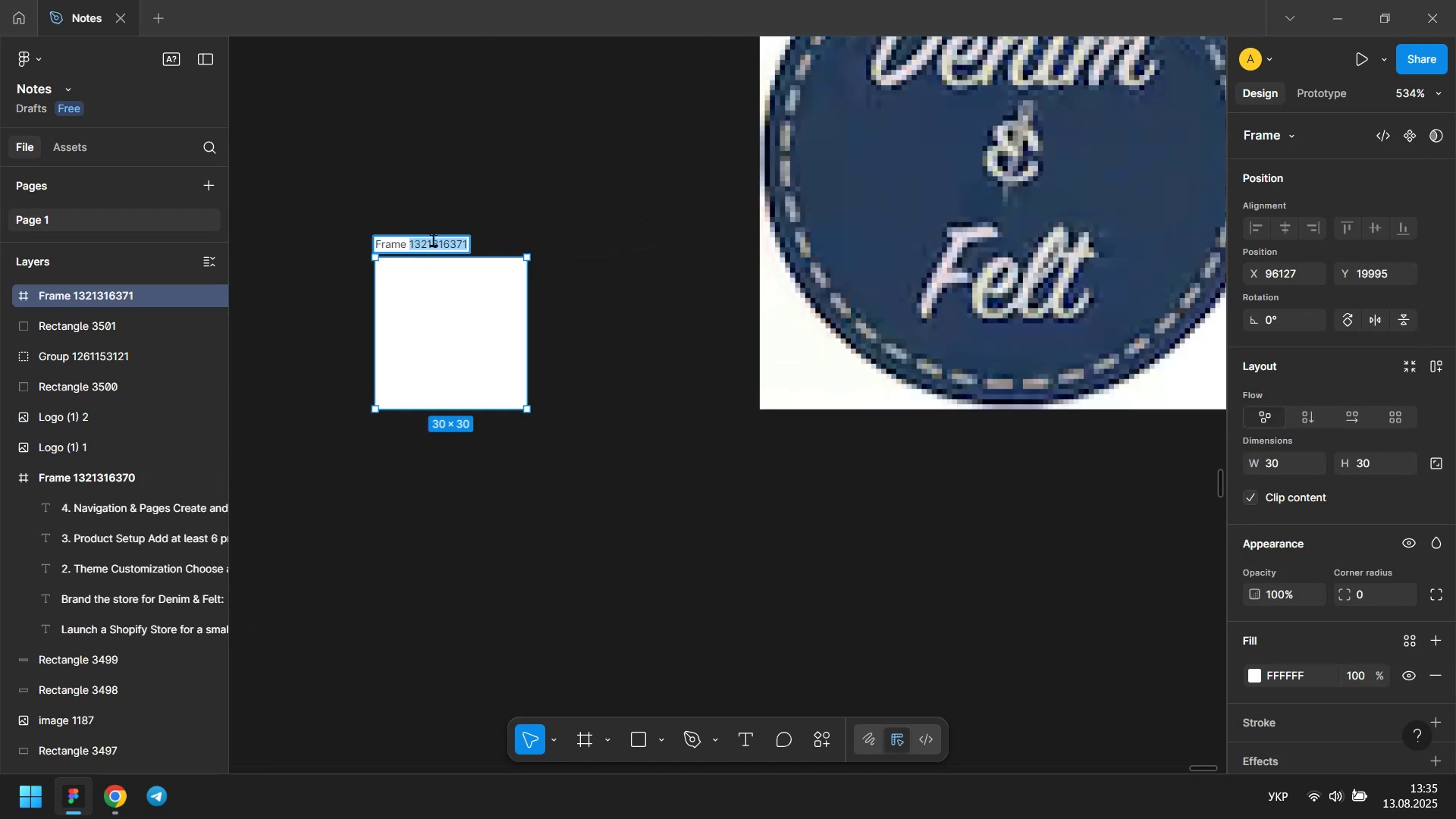 
triple_click([433, 240])
 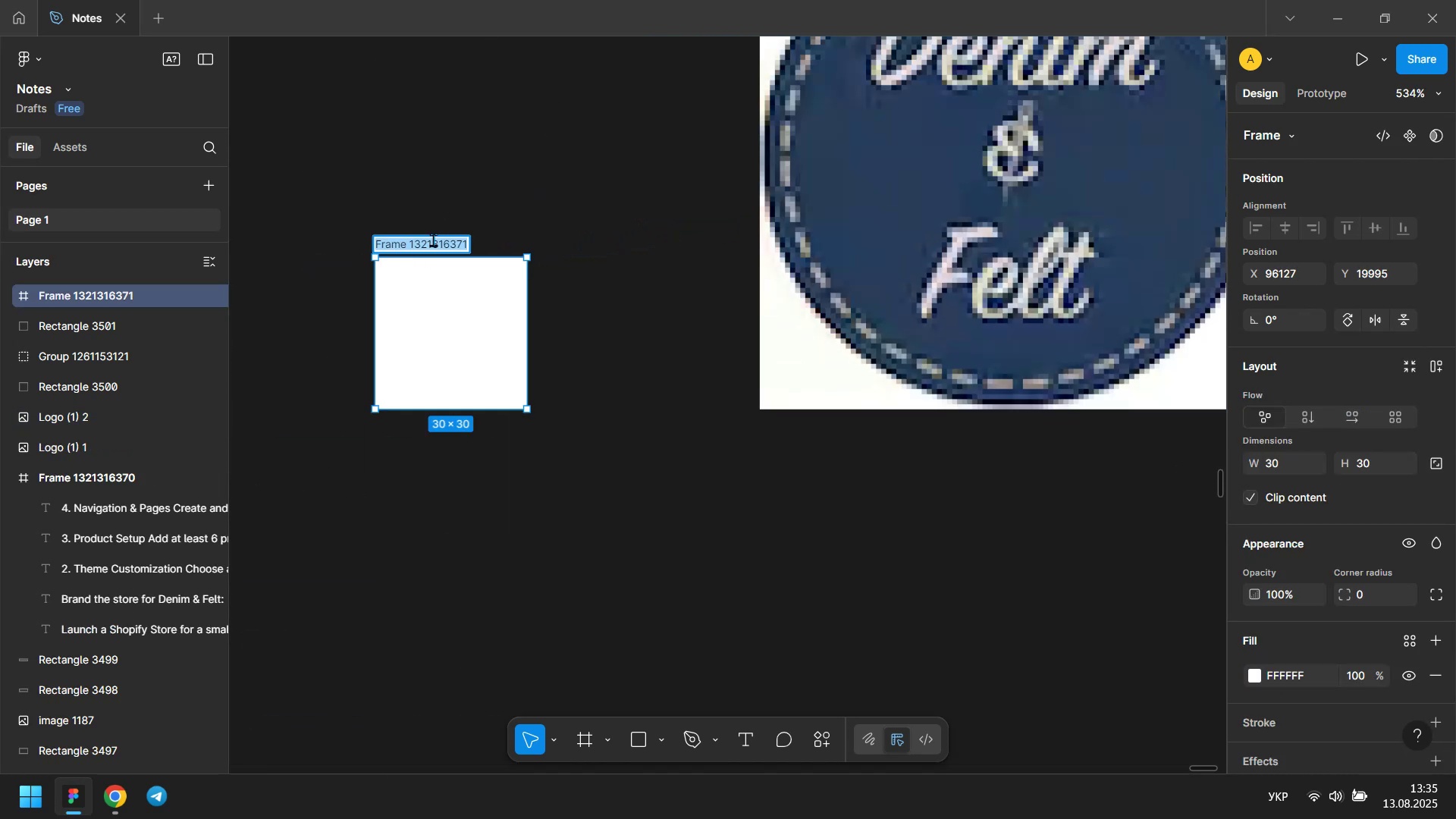 
type(Favico)
 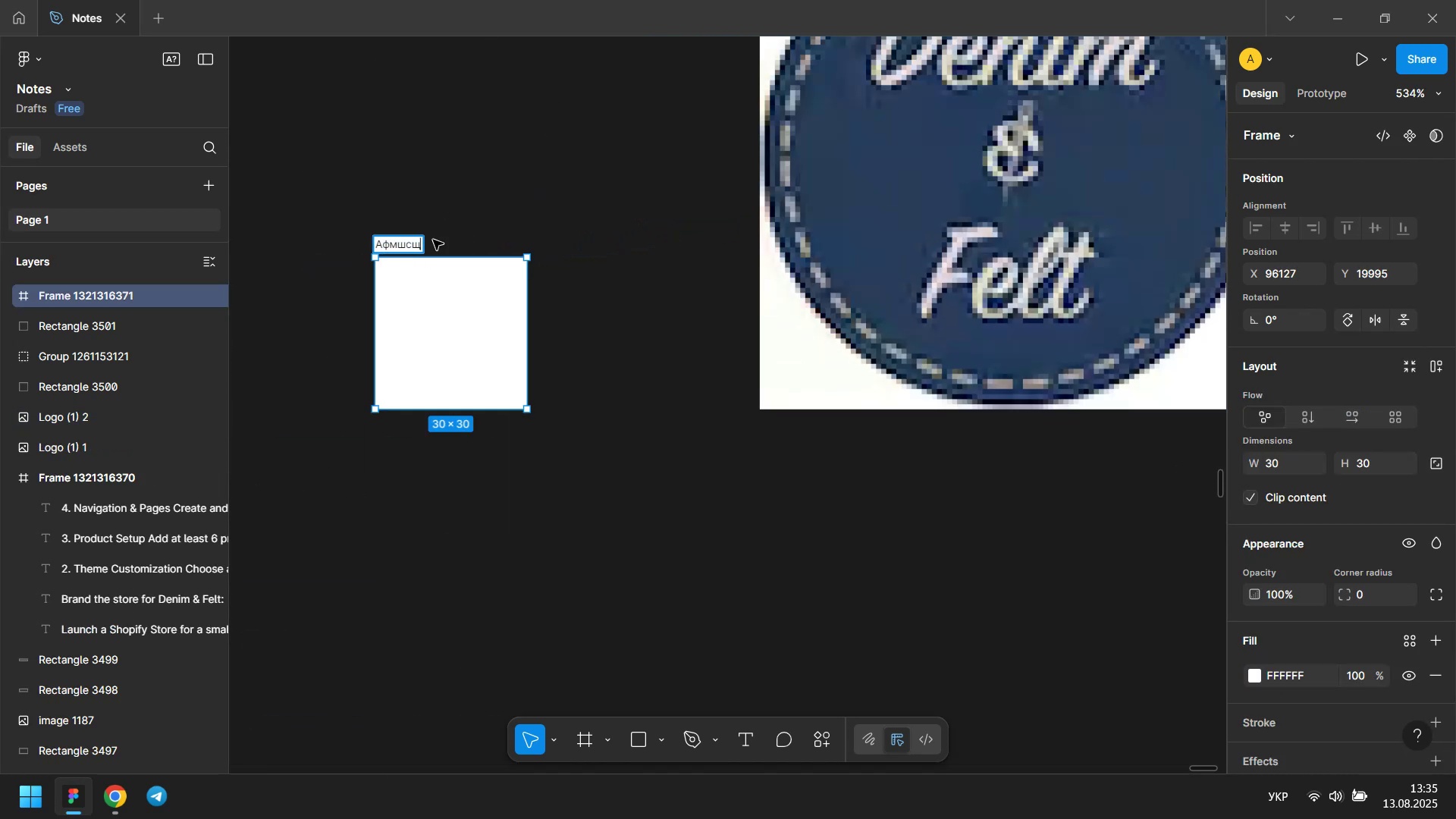 
hold_key(key=Backspace, duration=0.72)
 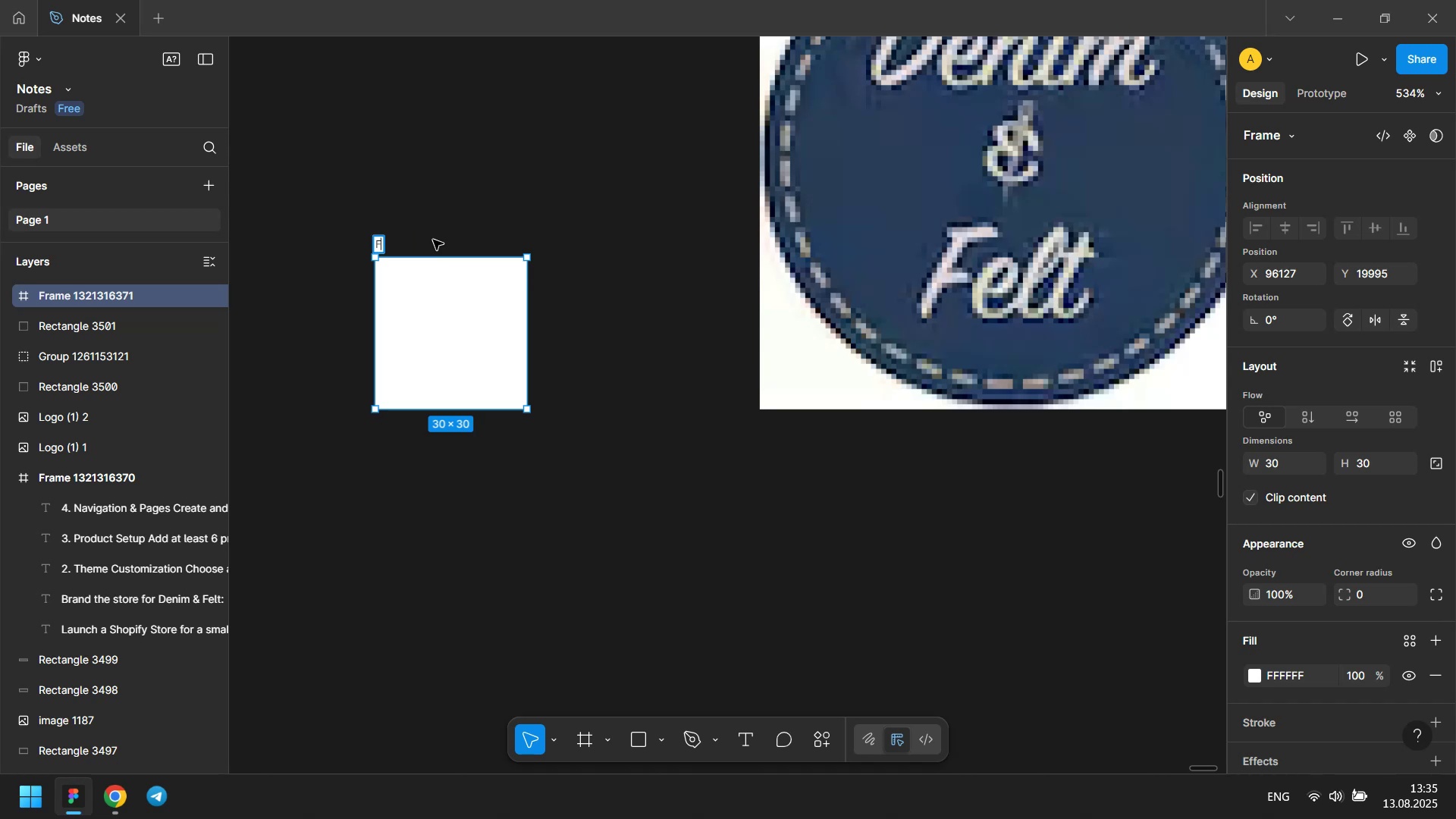 
key(Alt+AltLeft)
 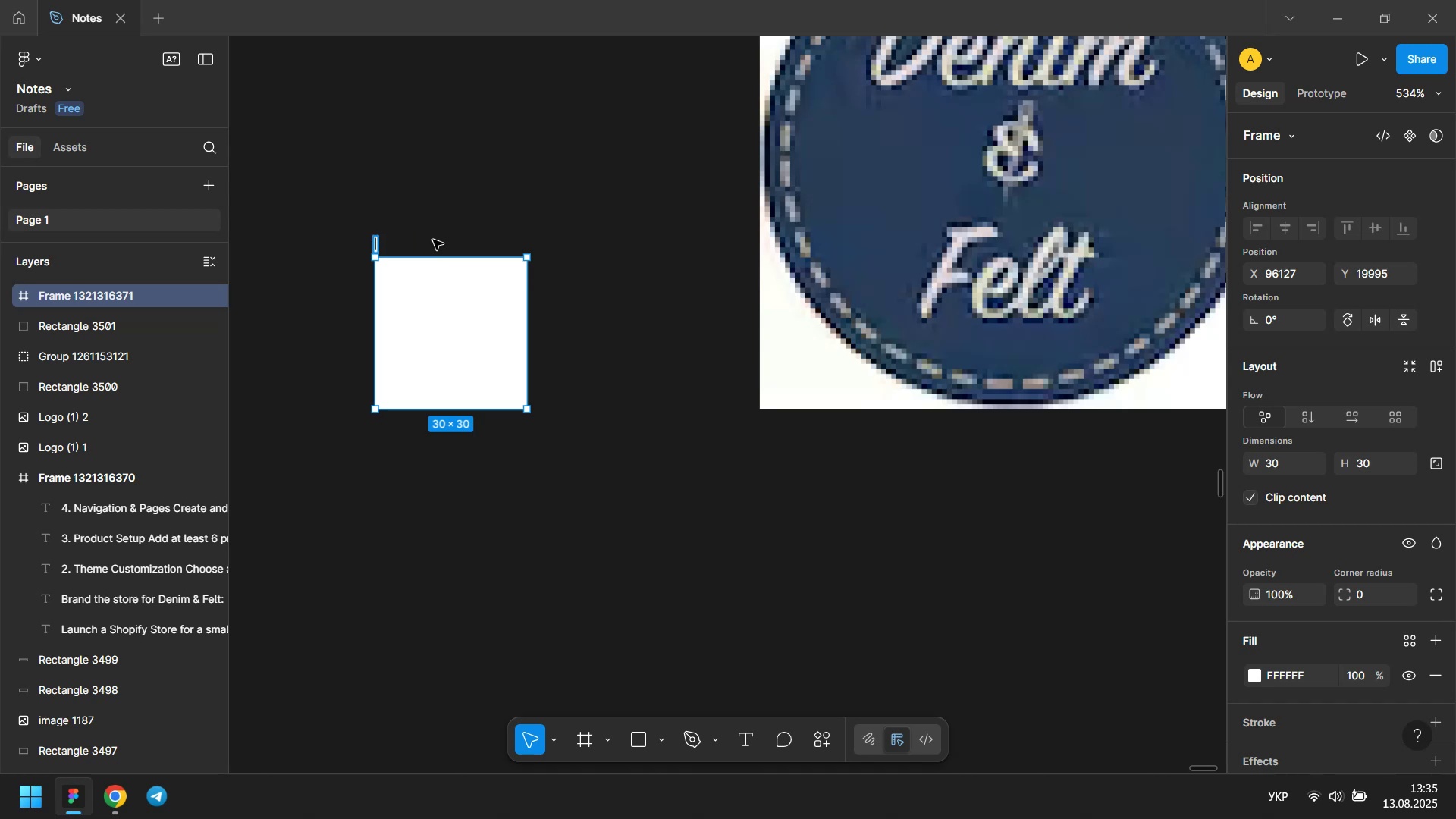 
type(Favc)
key(Backspace)
type(icon)
 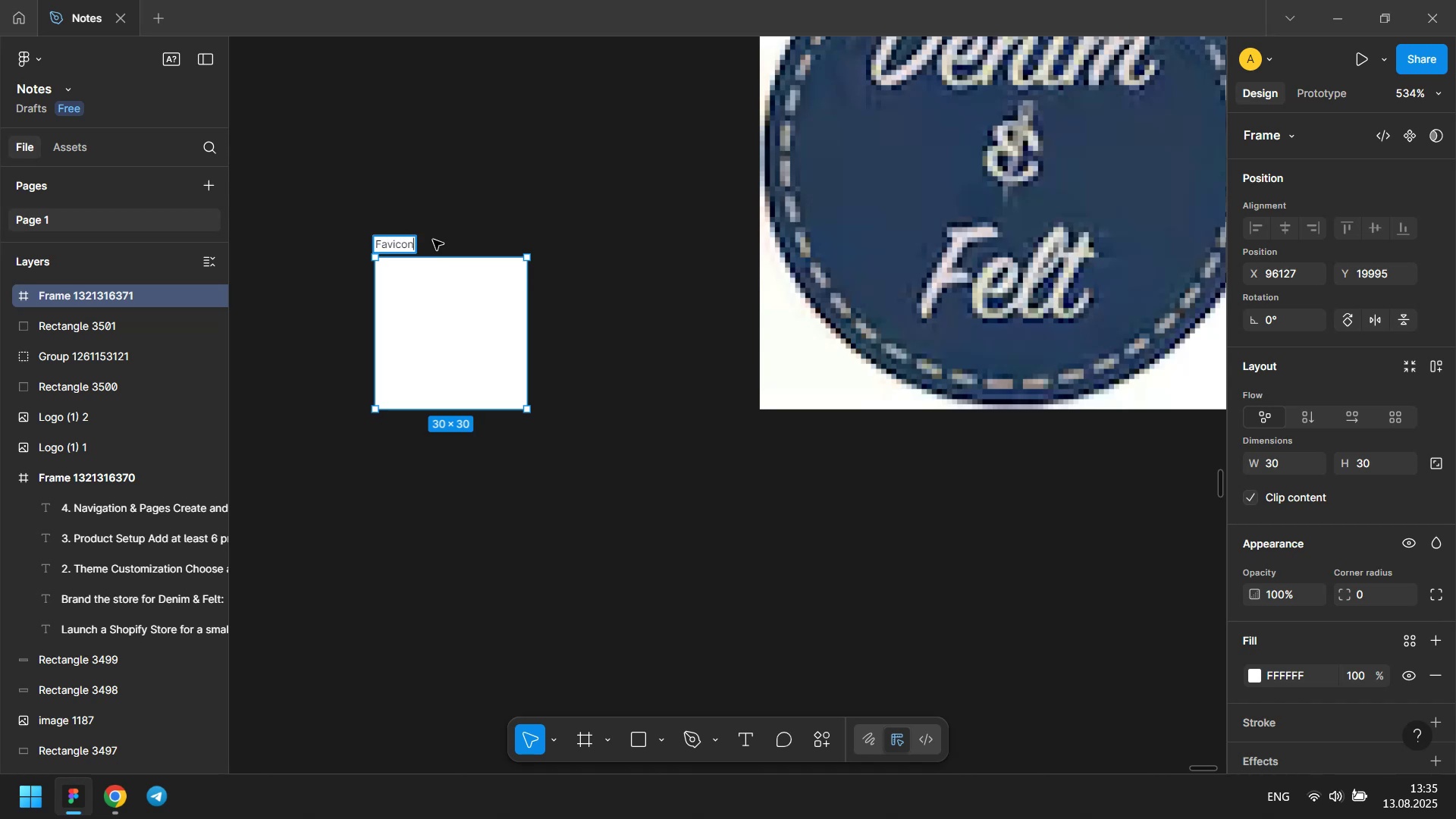 
key(Enter)
 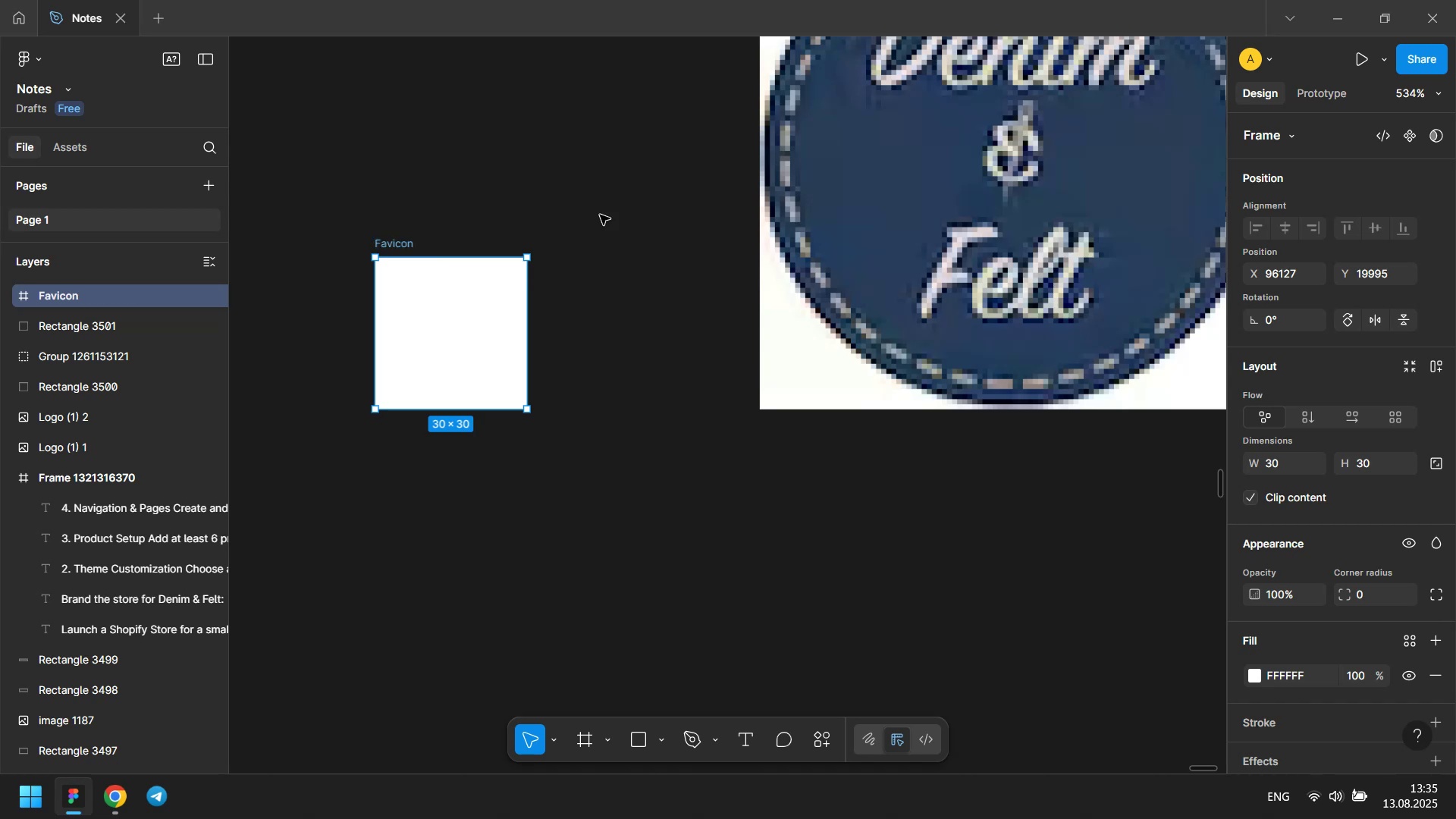 
left_click([900, 179])
 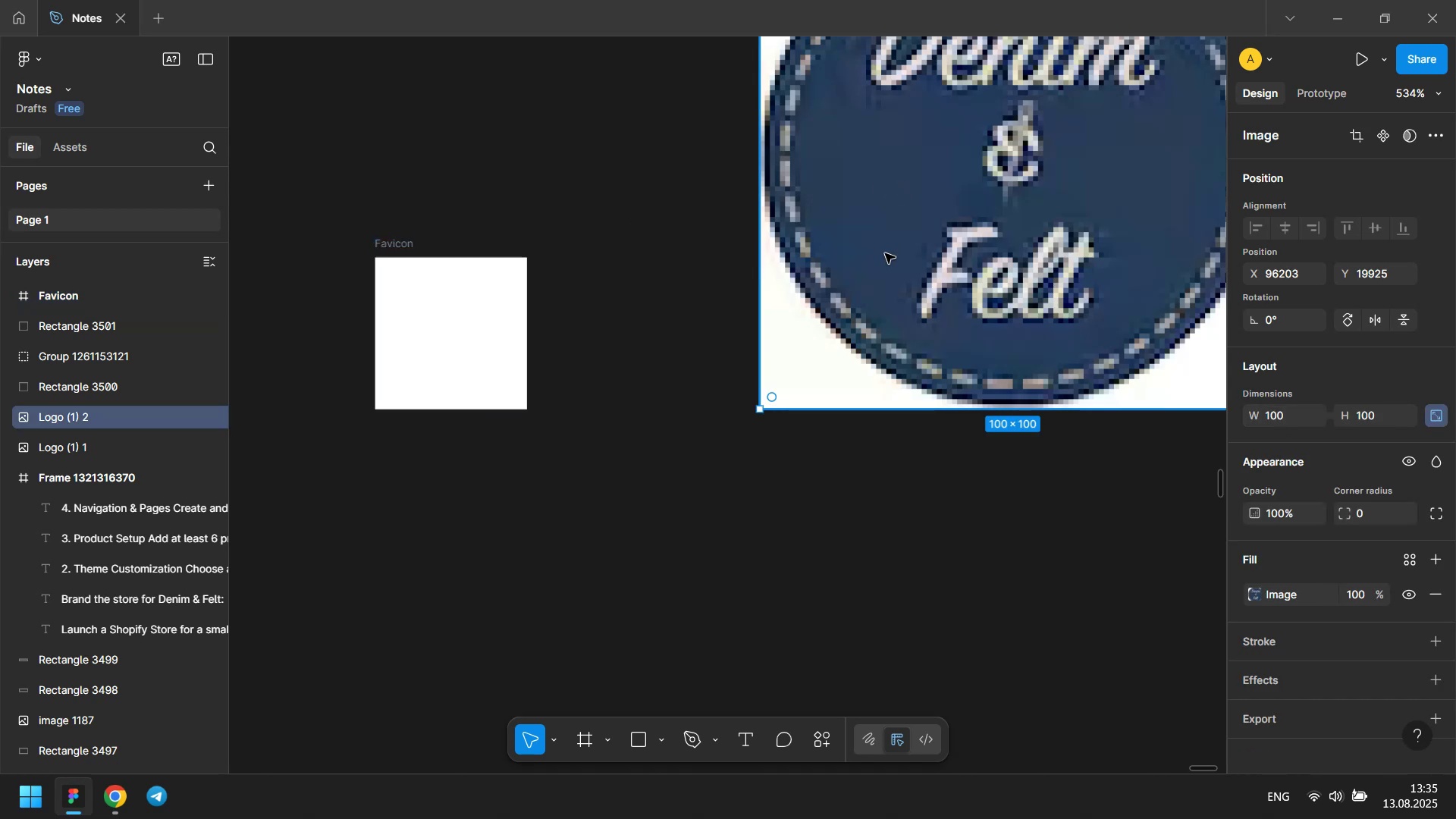 
key(Control+ControlLeft)
 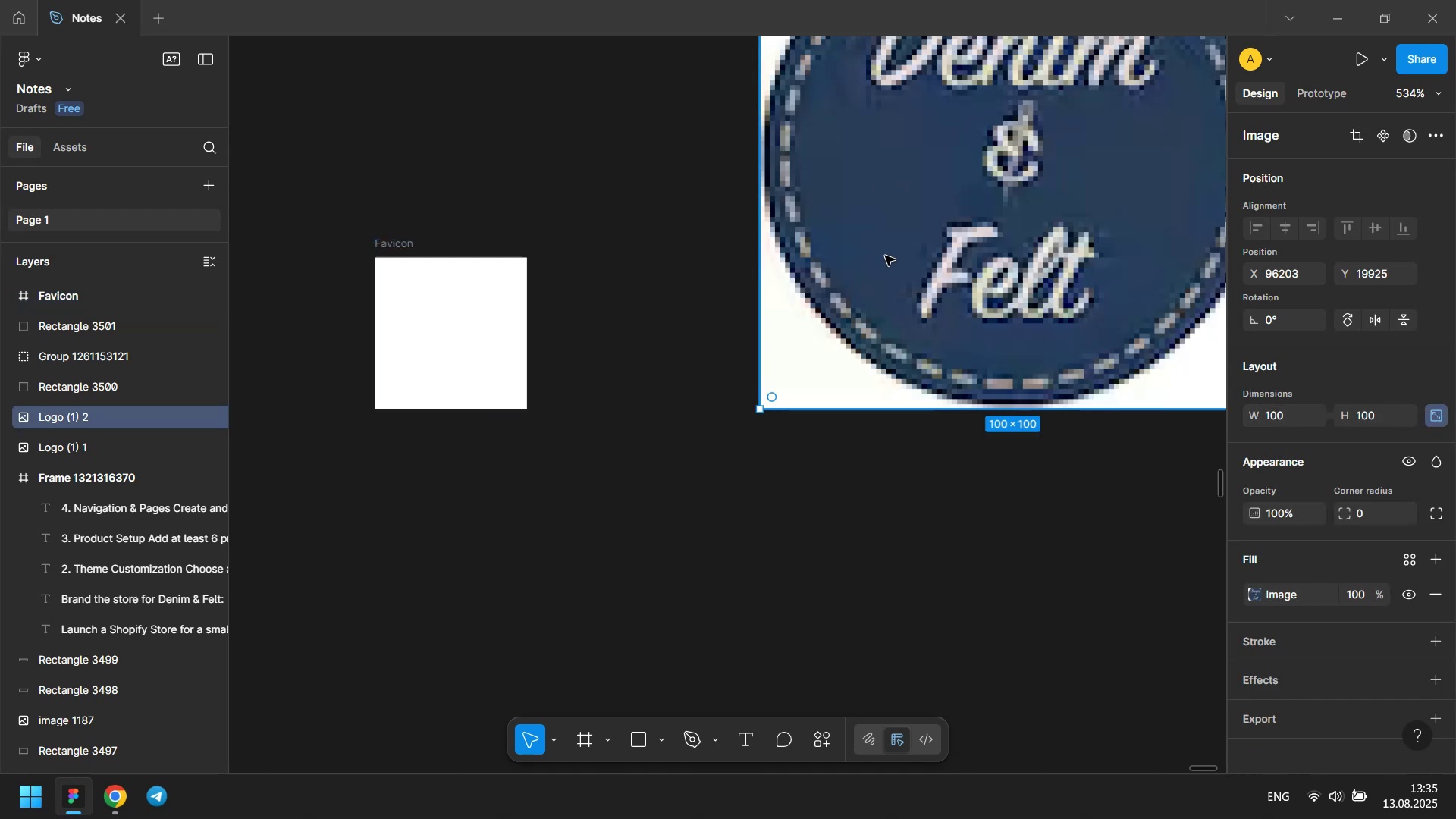 
scroll: coordinate [883, 277], scroll_direction: down, amount: 9.0
 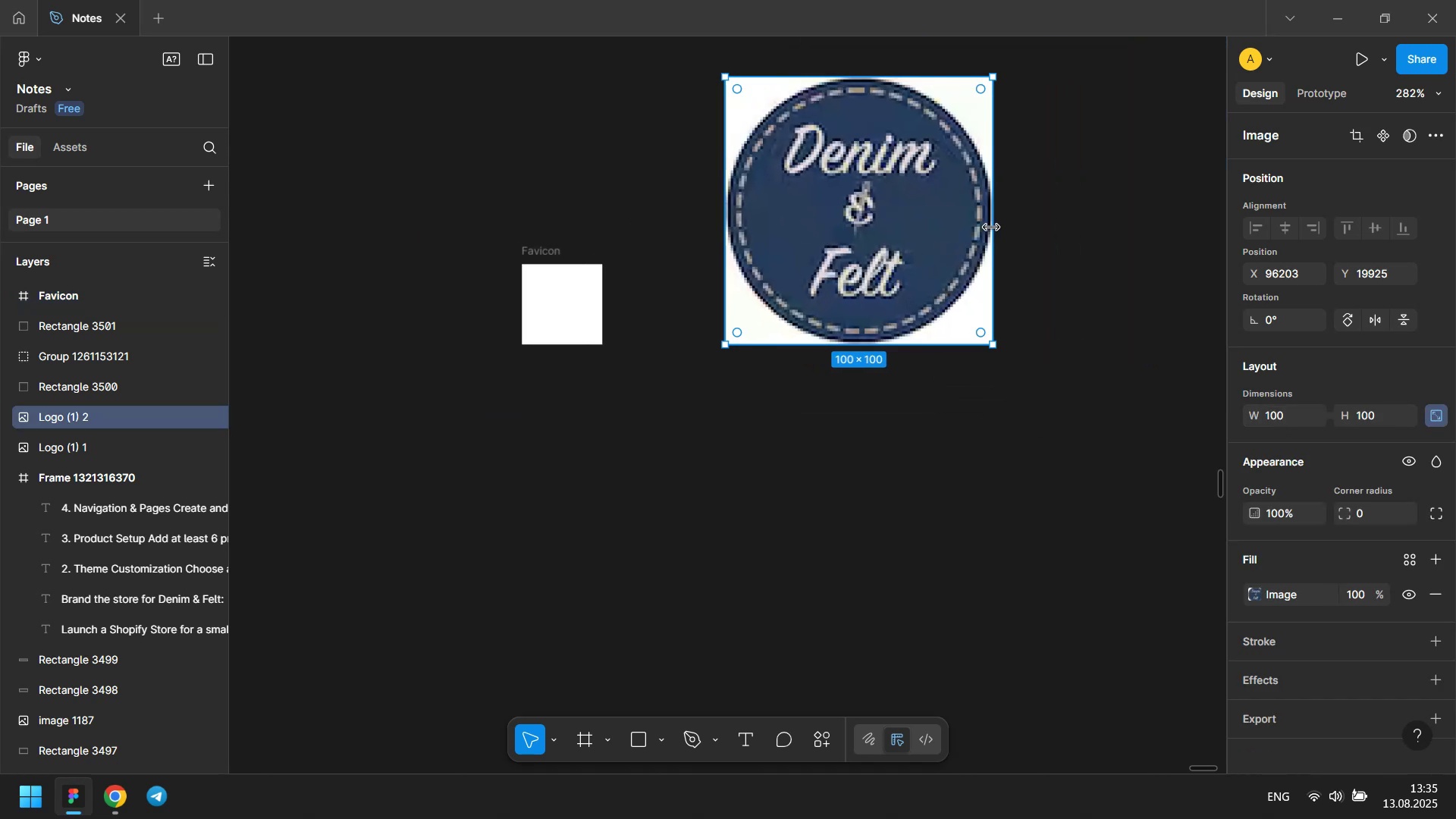 
key(Shift+ShiftLeft)
 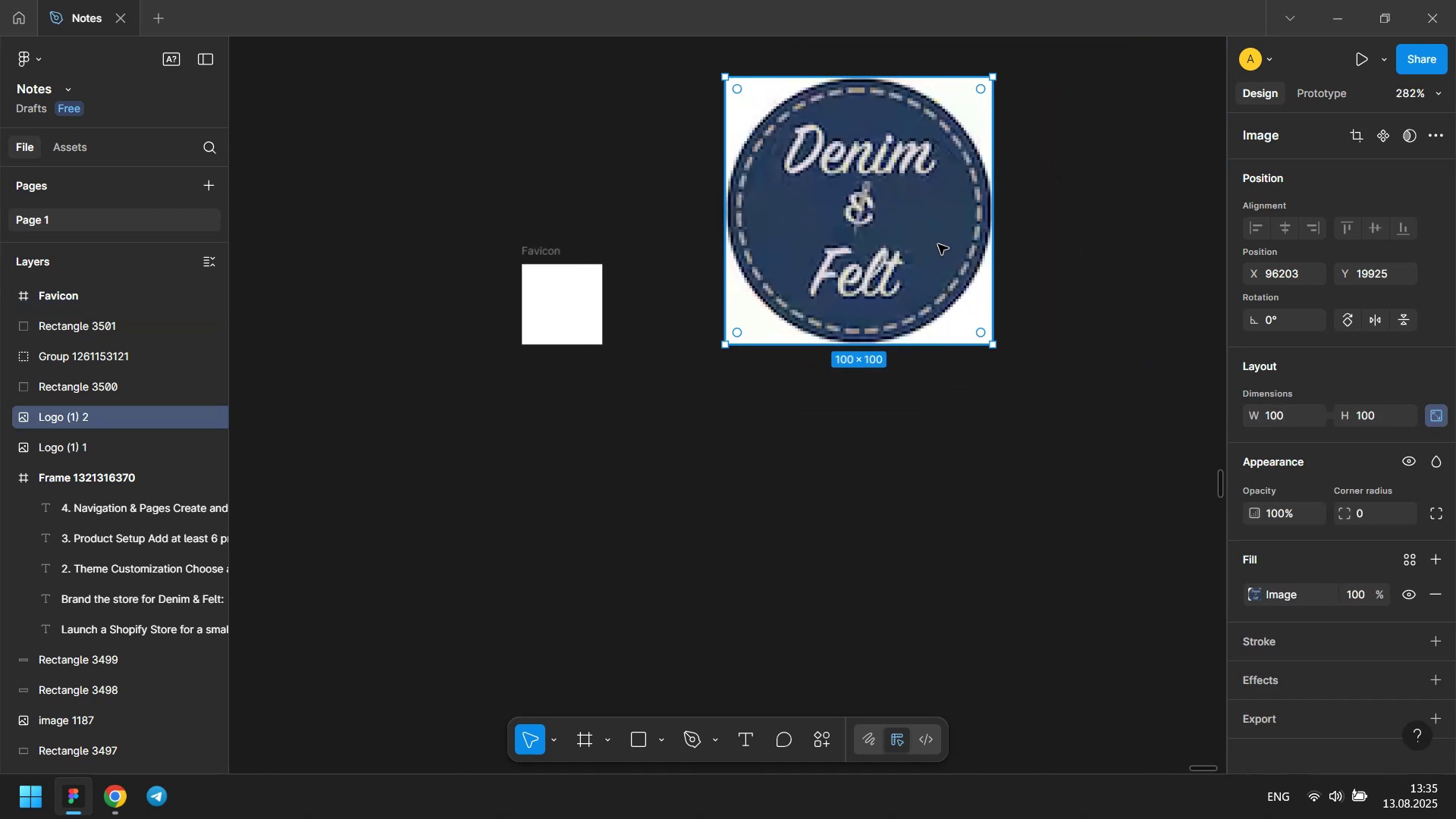 
hold_key(key=ShiftLeft, duration=1.5)
left_click_drag(start_coordinate=[995, 225], to_coordinate=[785, 227])
 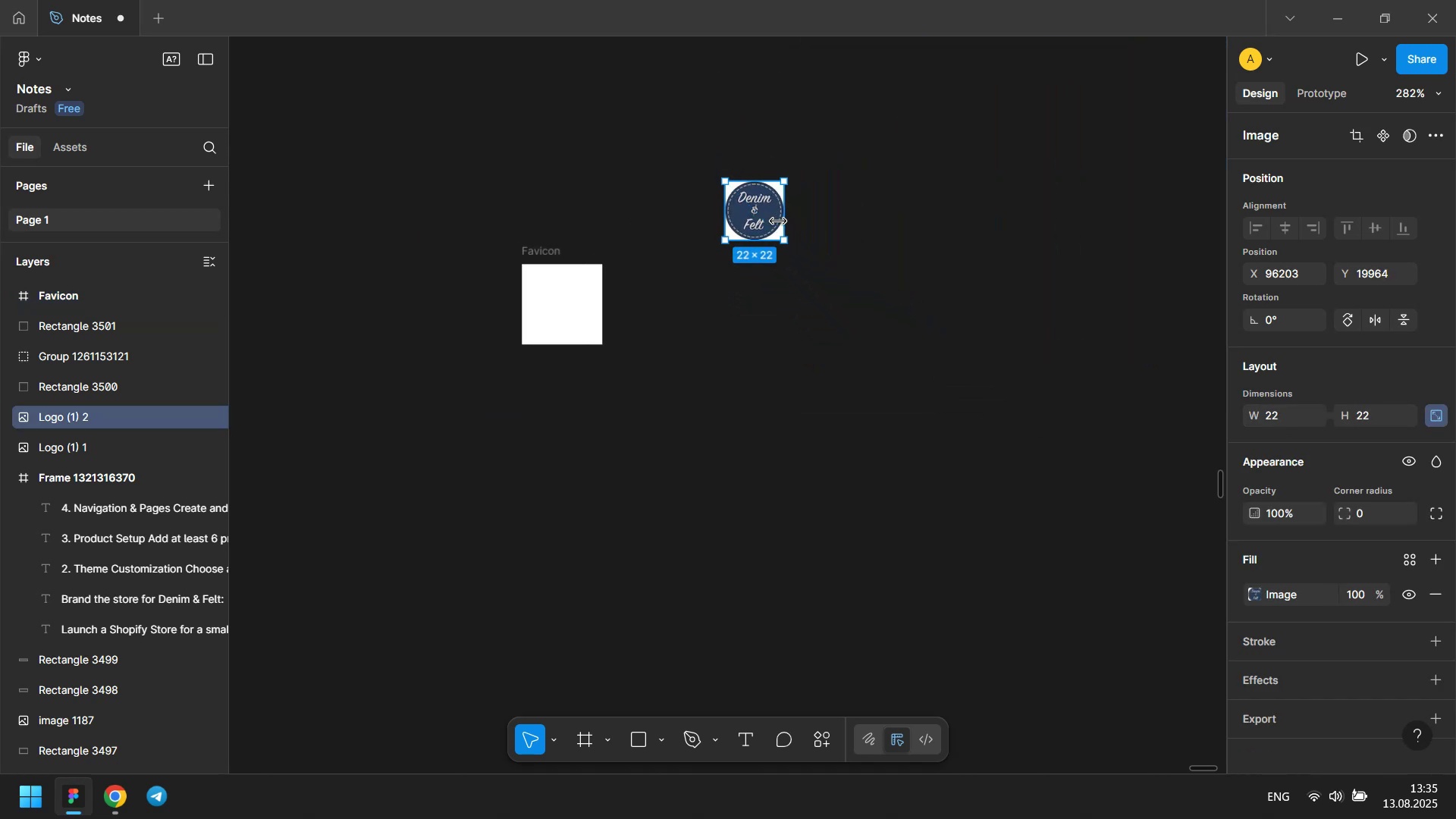 
left_click_drag(start_coordinate=[775, 218], to_coordinate=[579, 312])
 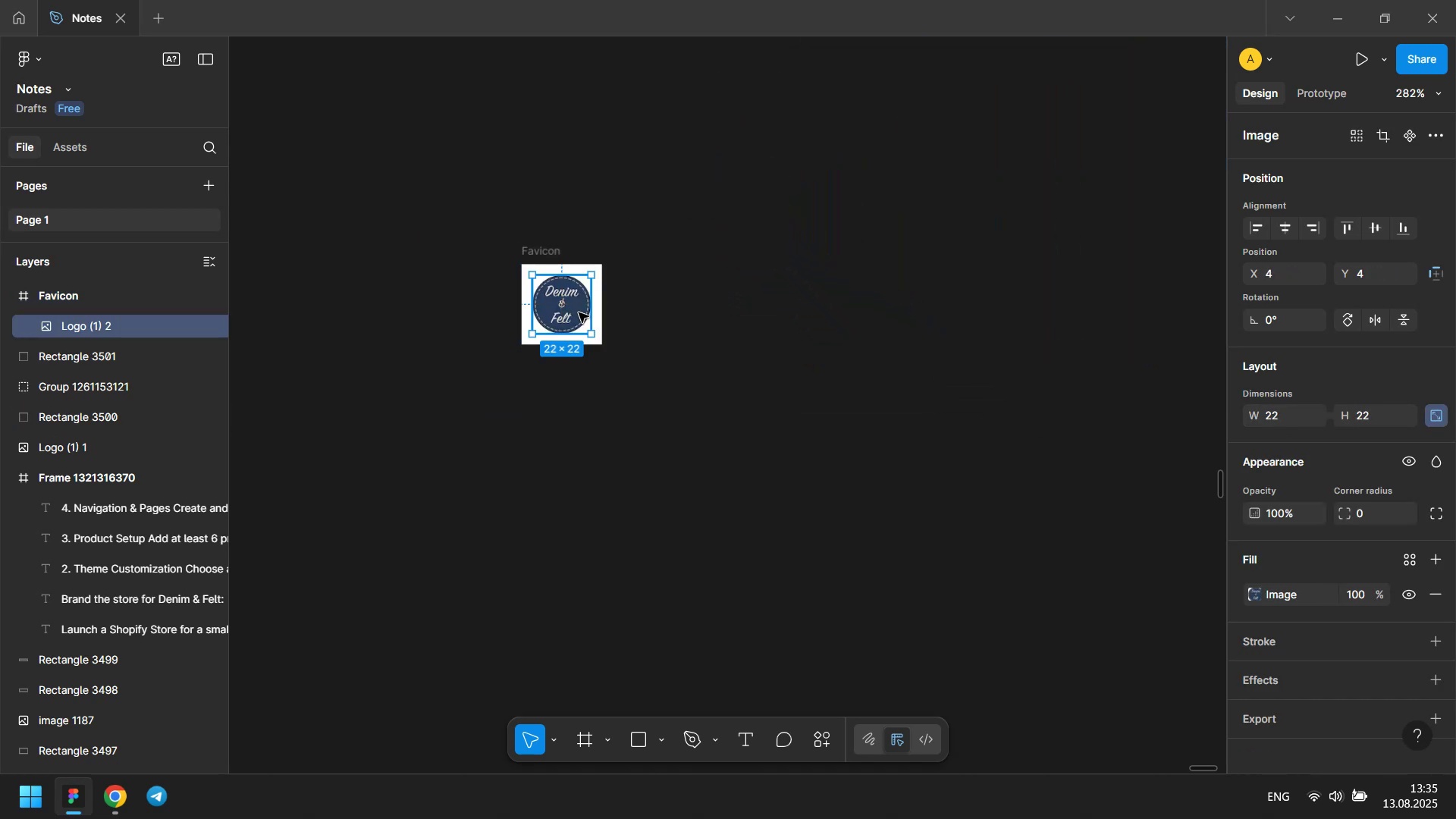 
hold_key(key=ControlLeft, duration=0.76)
scroll: coordinate [570, 303], scroll_direction: up, amount: 10.0
 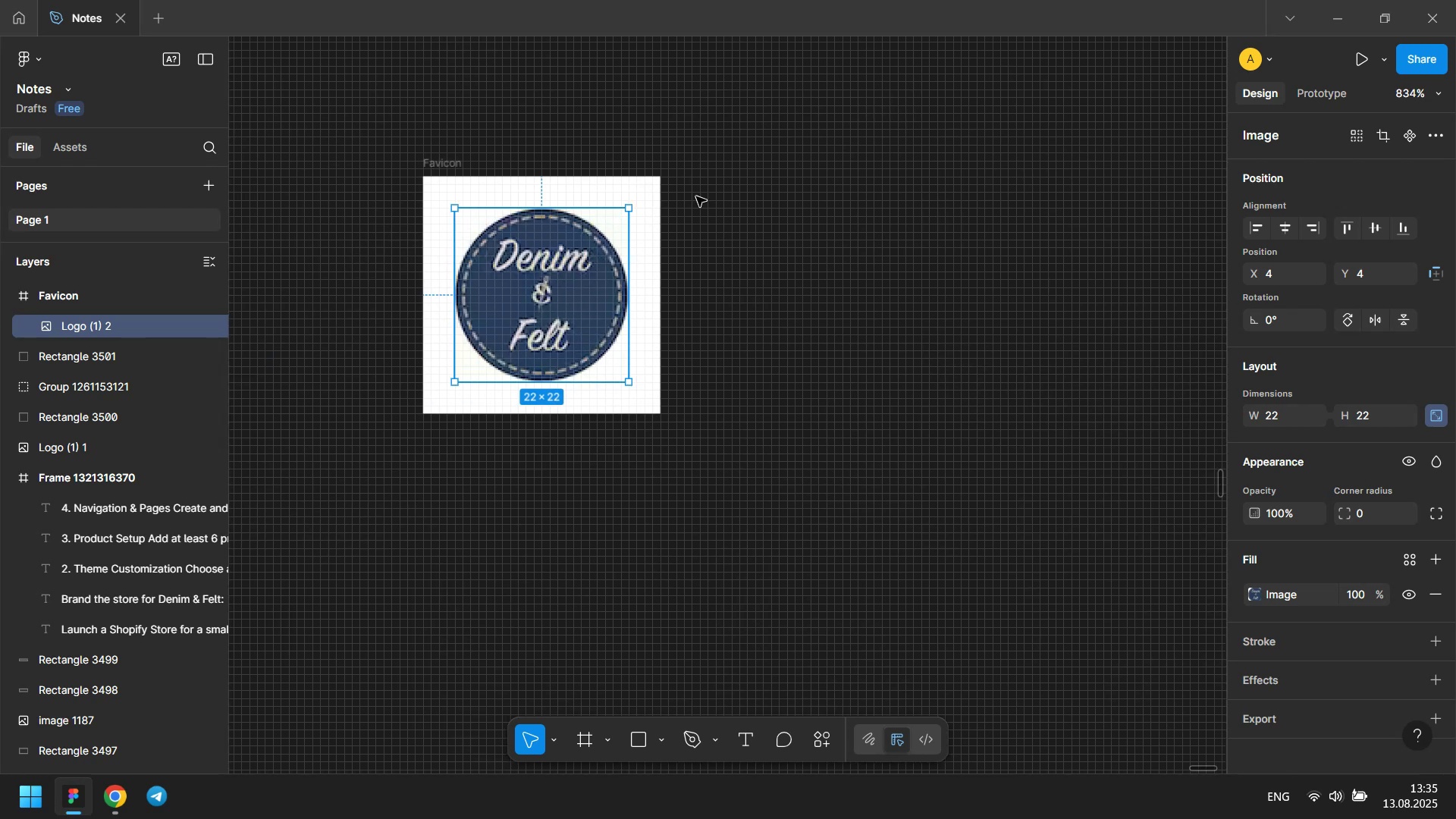 
left_click([699, 194])
 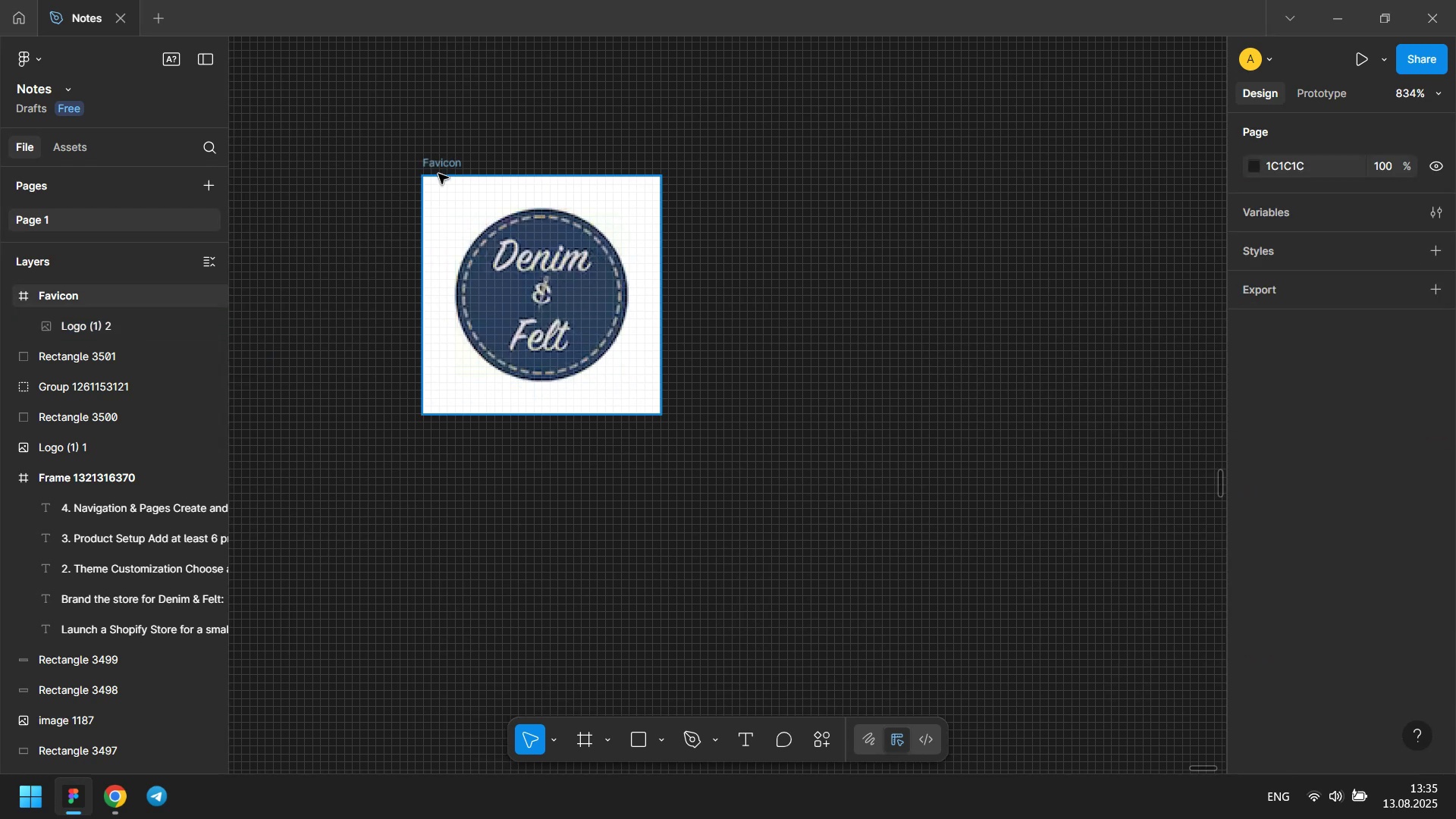 
double_click([435, 169])
 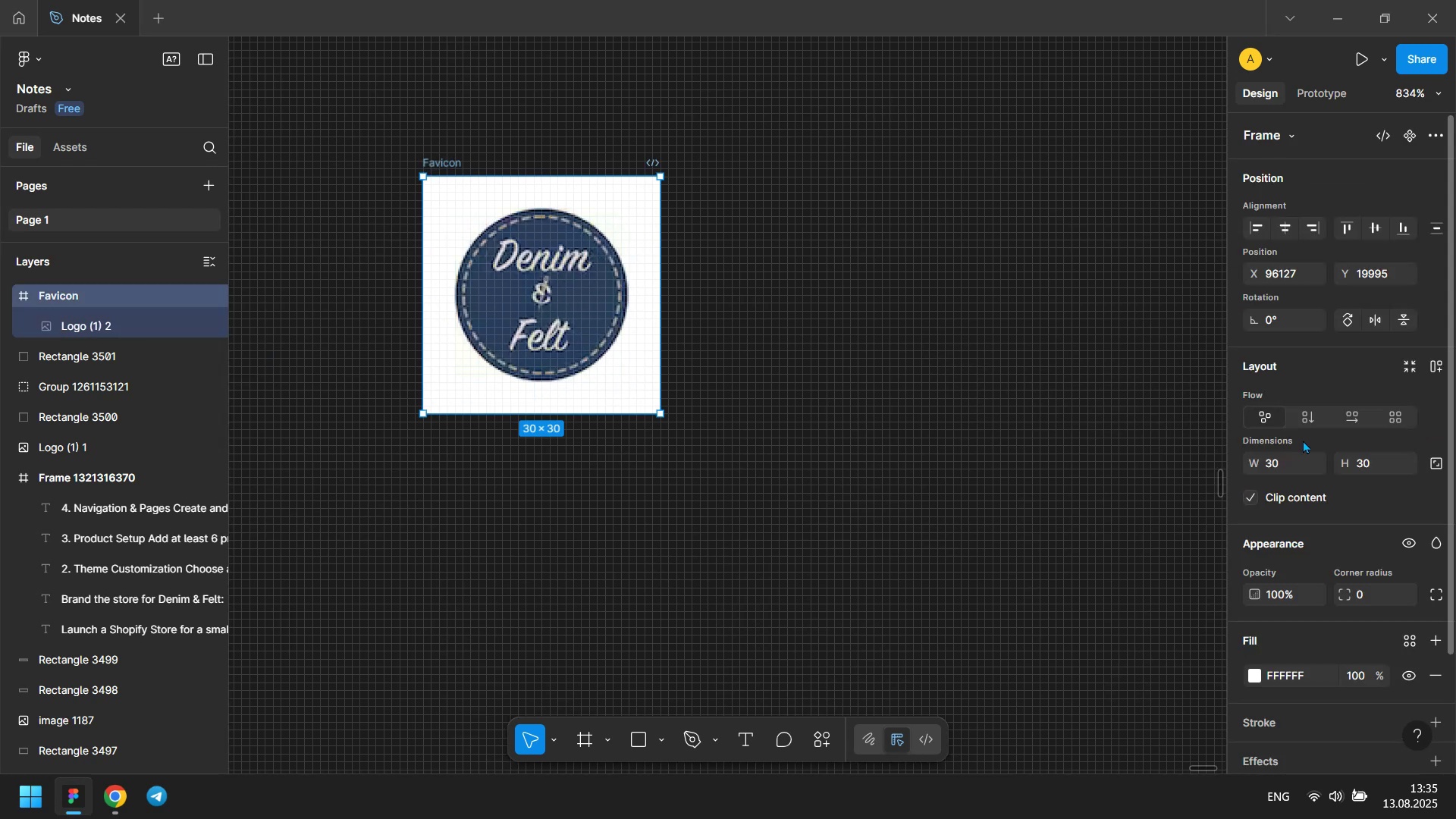 
scroll: coordinate [1339, 524], scroll_direction: down, amount: 6.0
 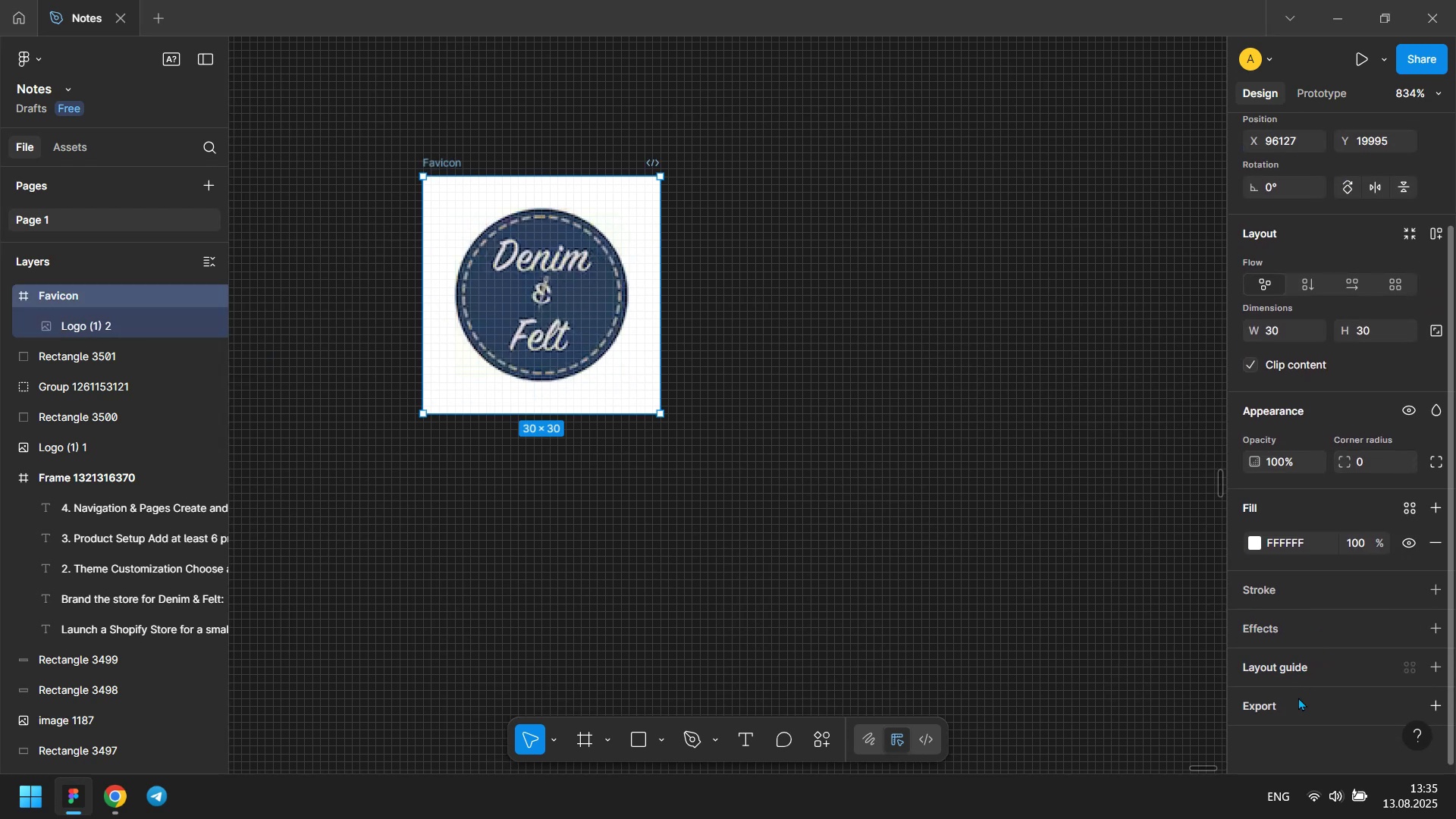 
left_click([1298, 701])
 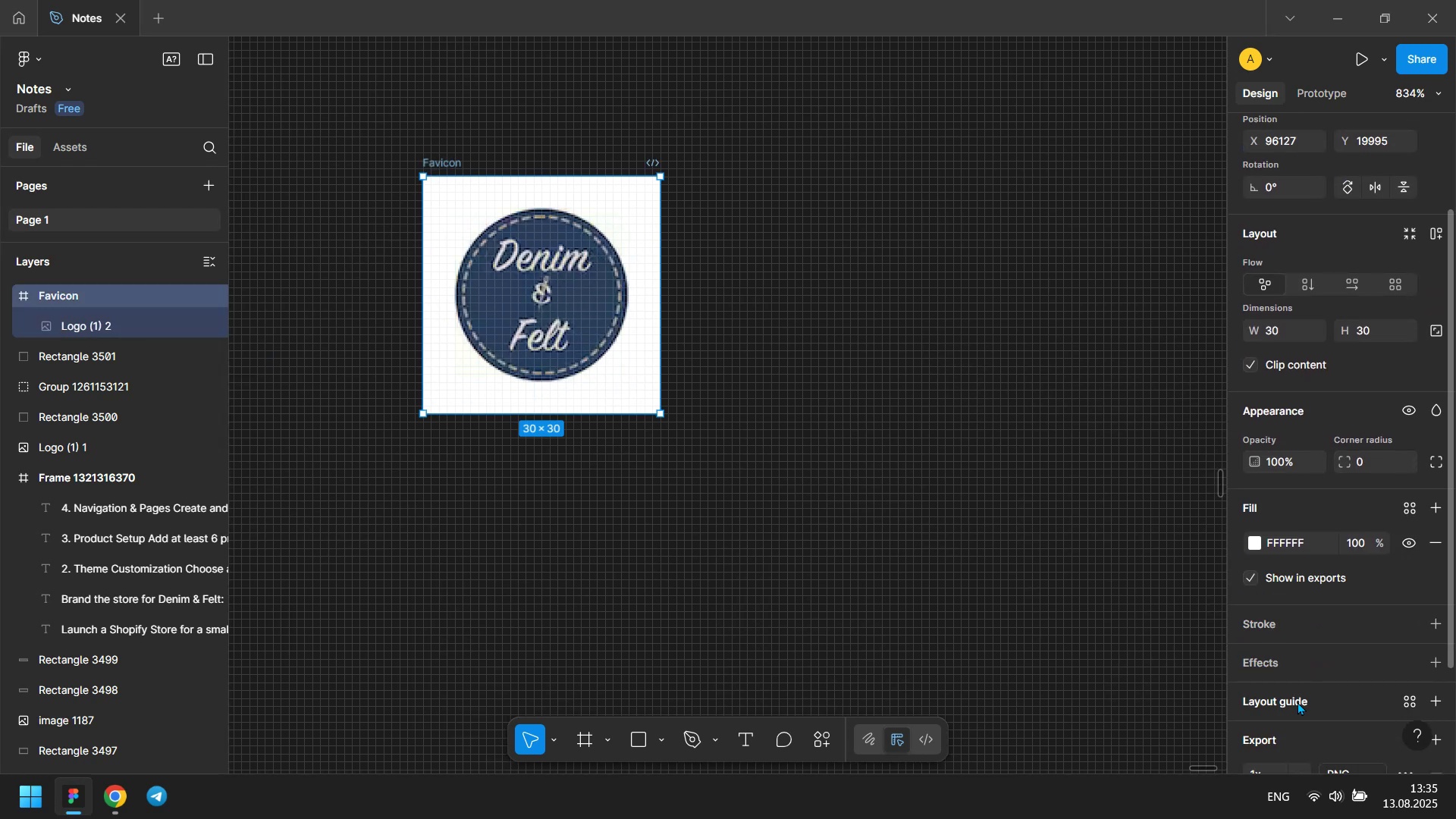 
scroll: coordinate [1296, 709], scroll_direction: down, amount: 3.0
 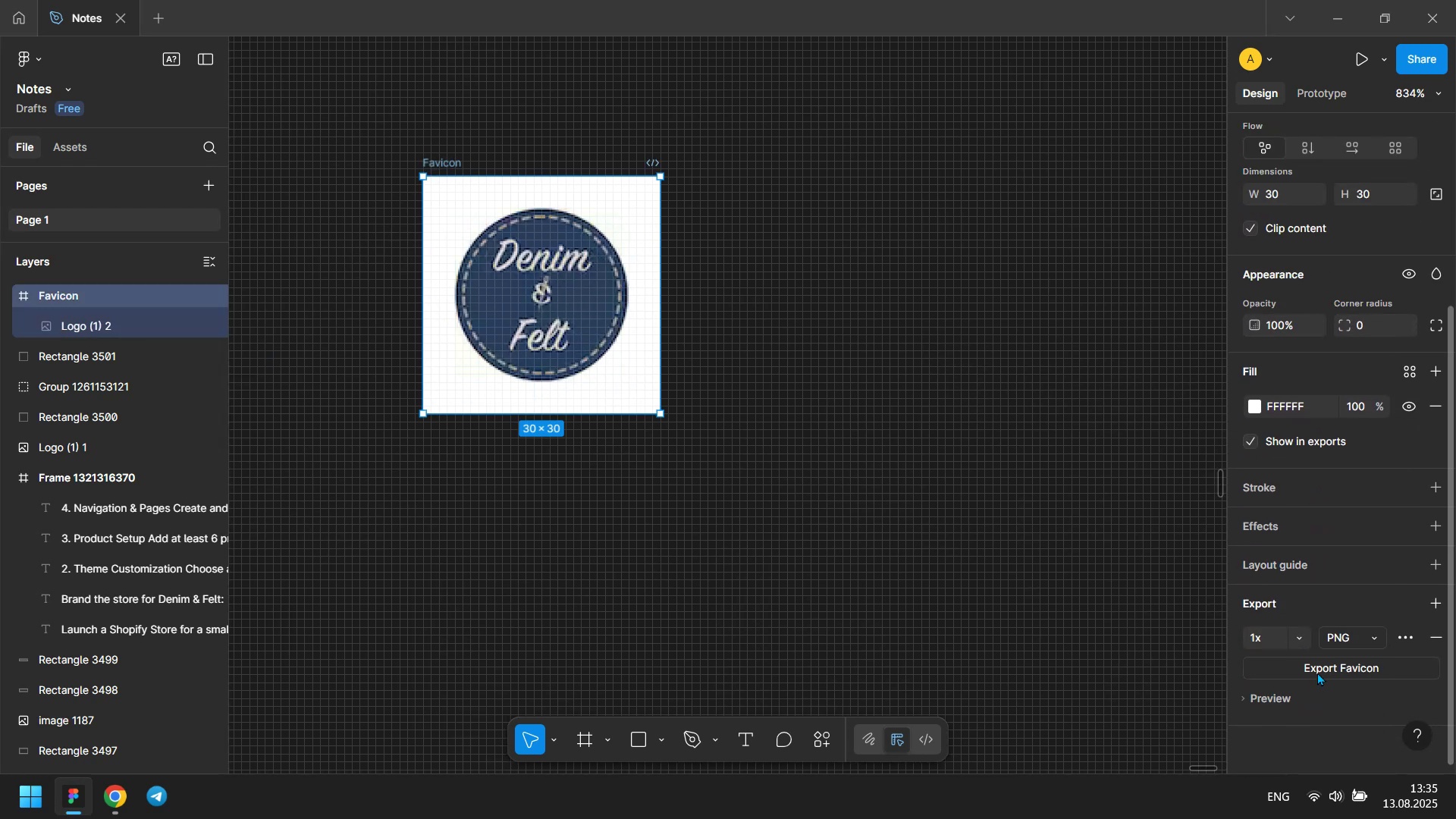 
left_click([1317, 670])
 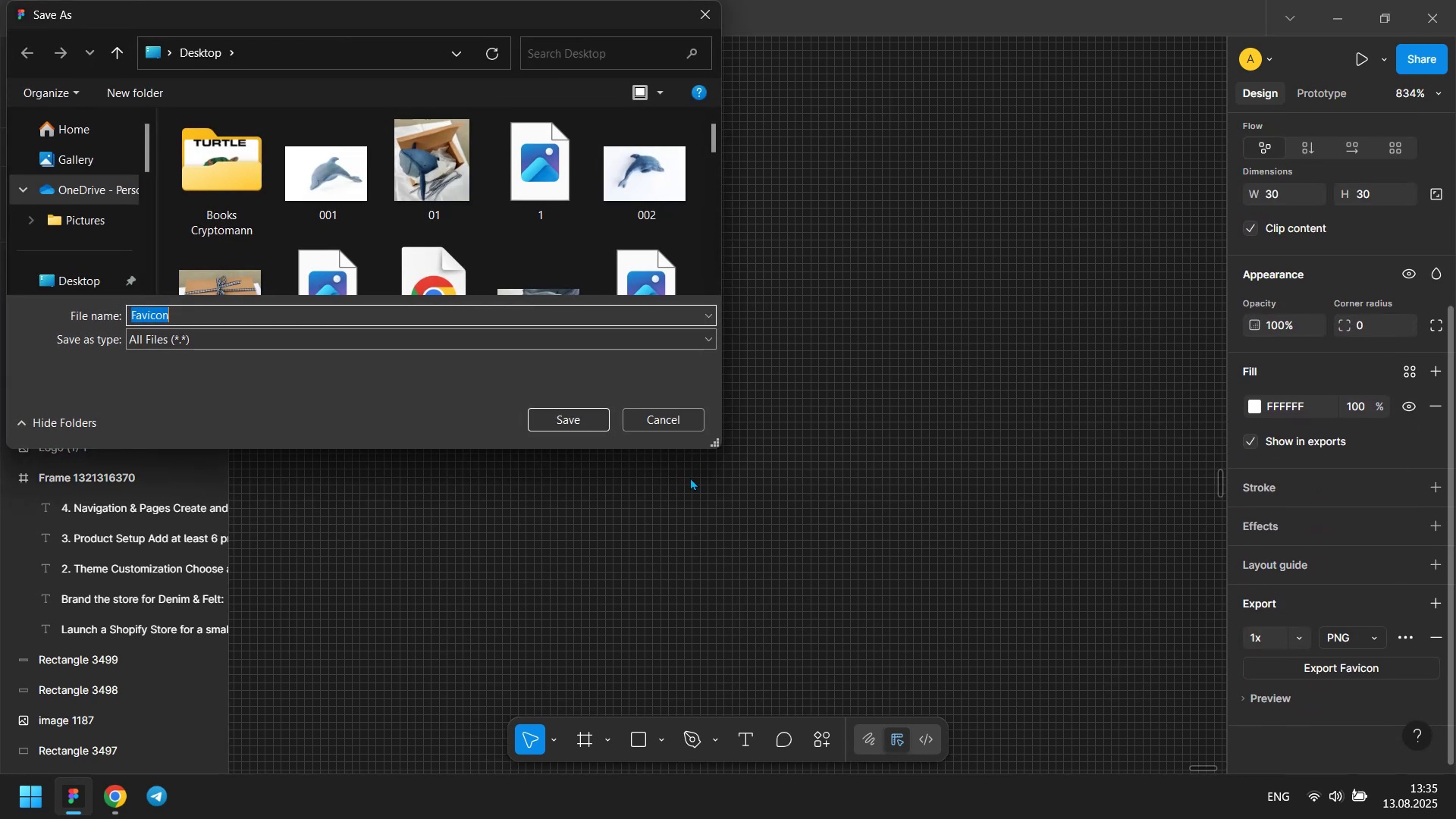 
left_click([573, 419])
 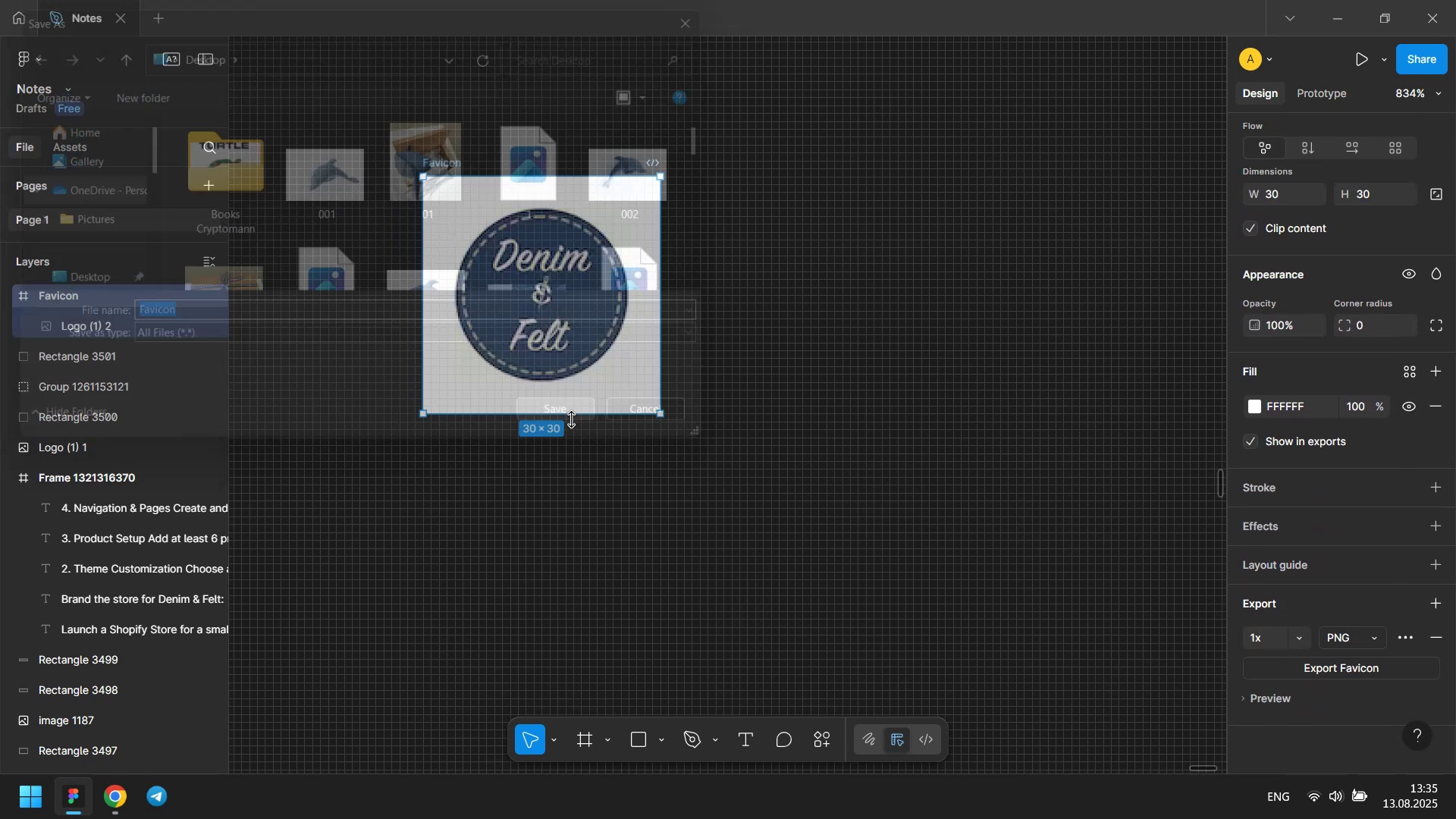 
key(Meta+MetaLeft)
 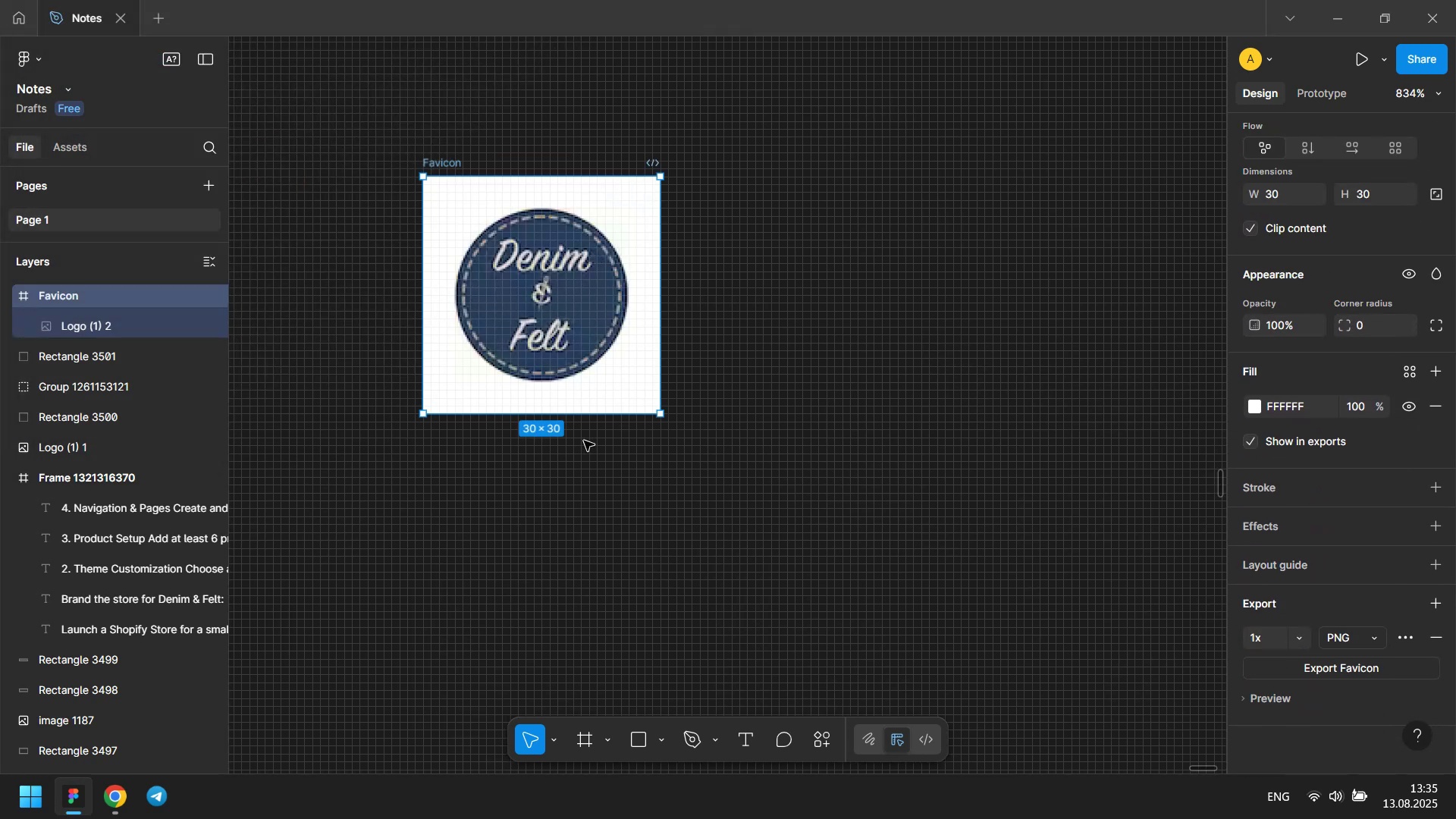 
key(Meta+Tab)
 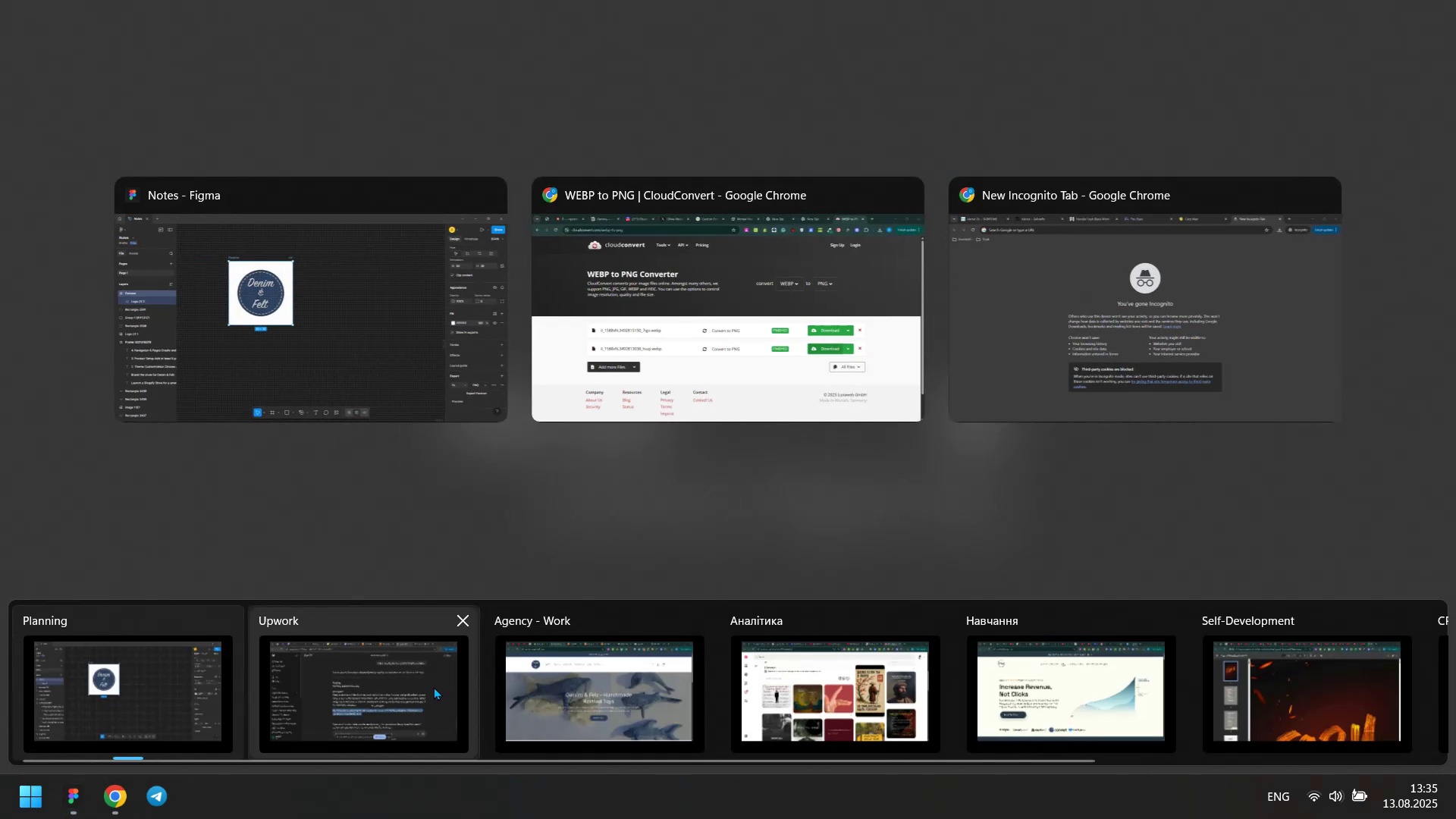 
left_click([515, 679])
 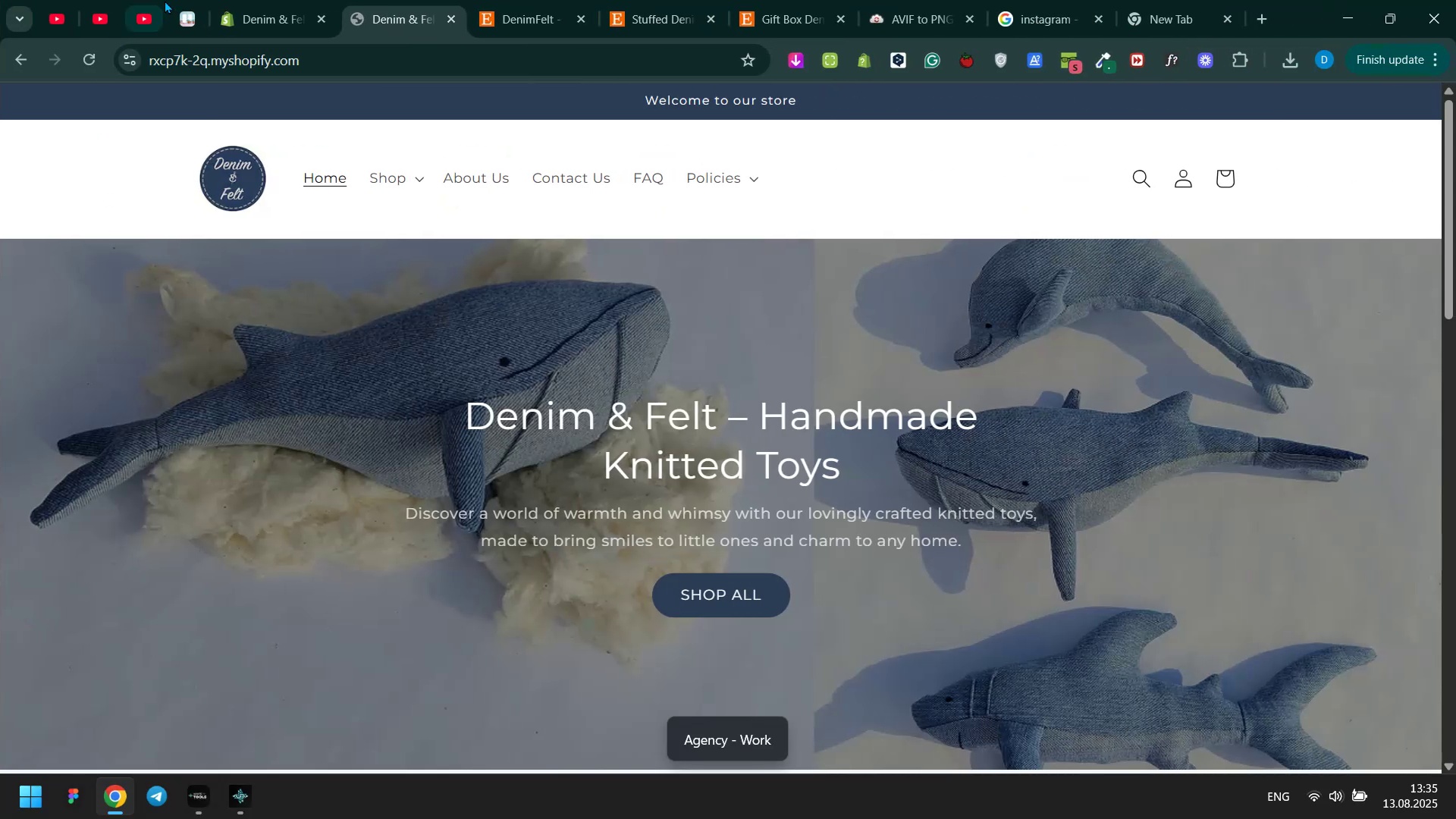 
left_click([275, 0])
 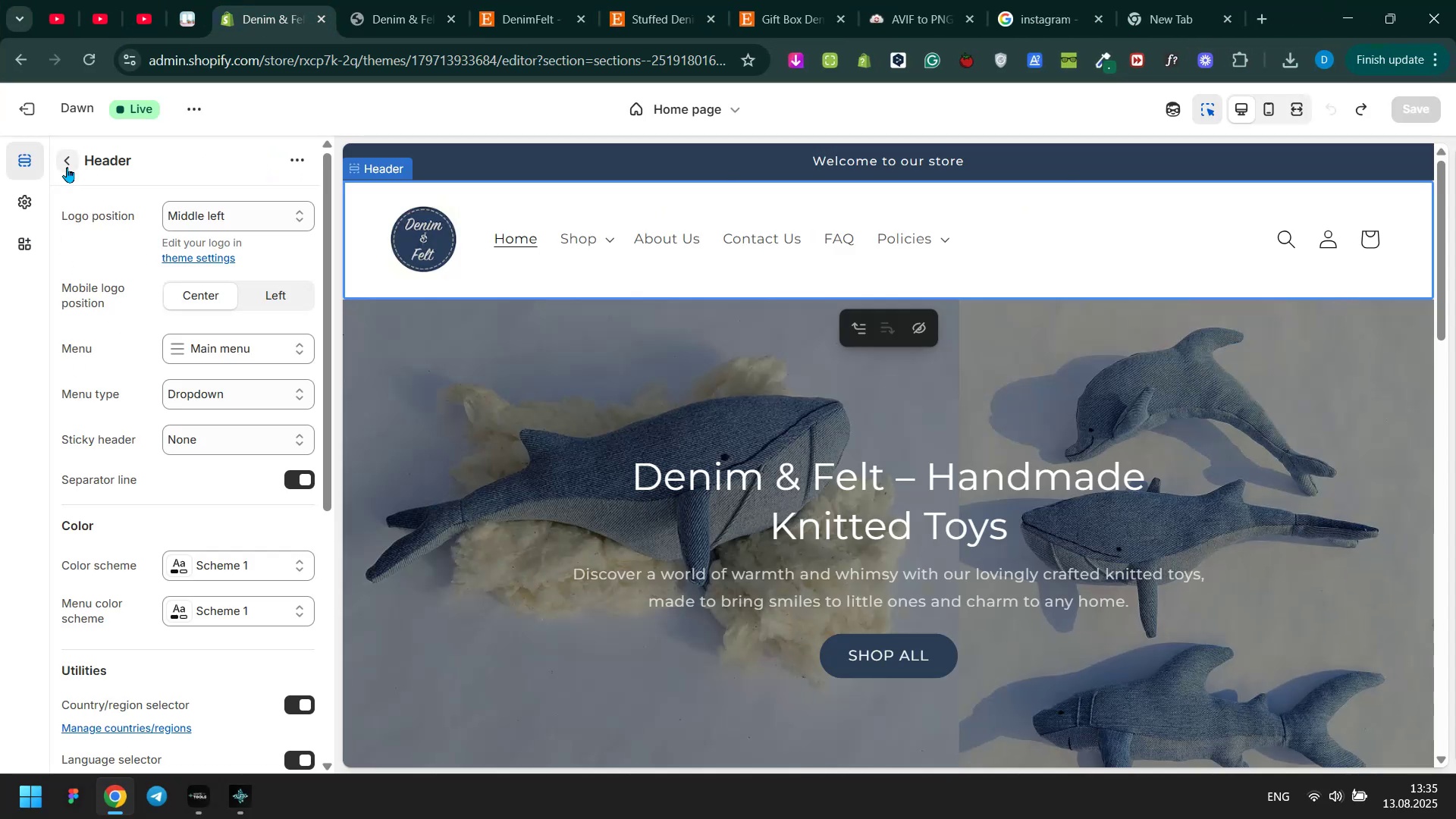 
left_click([39, 192])
 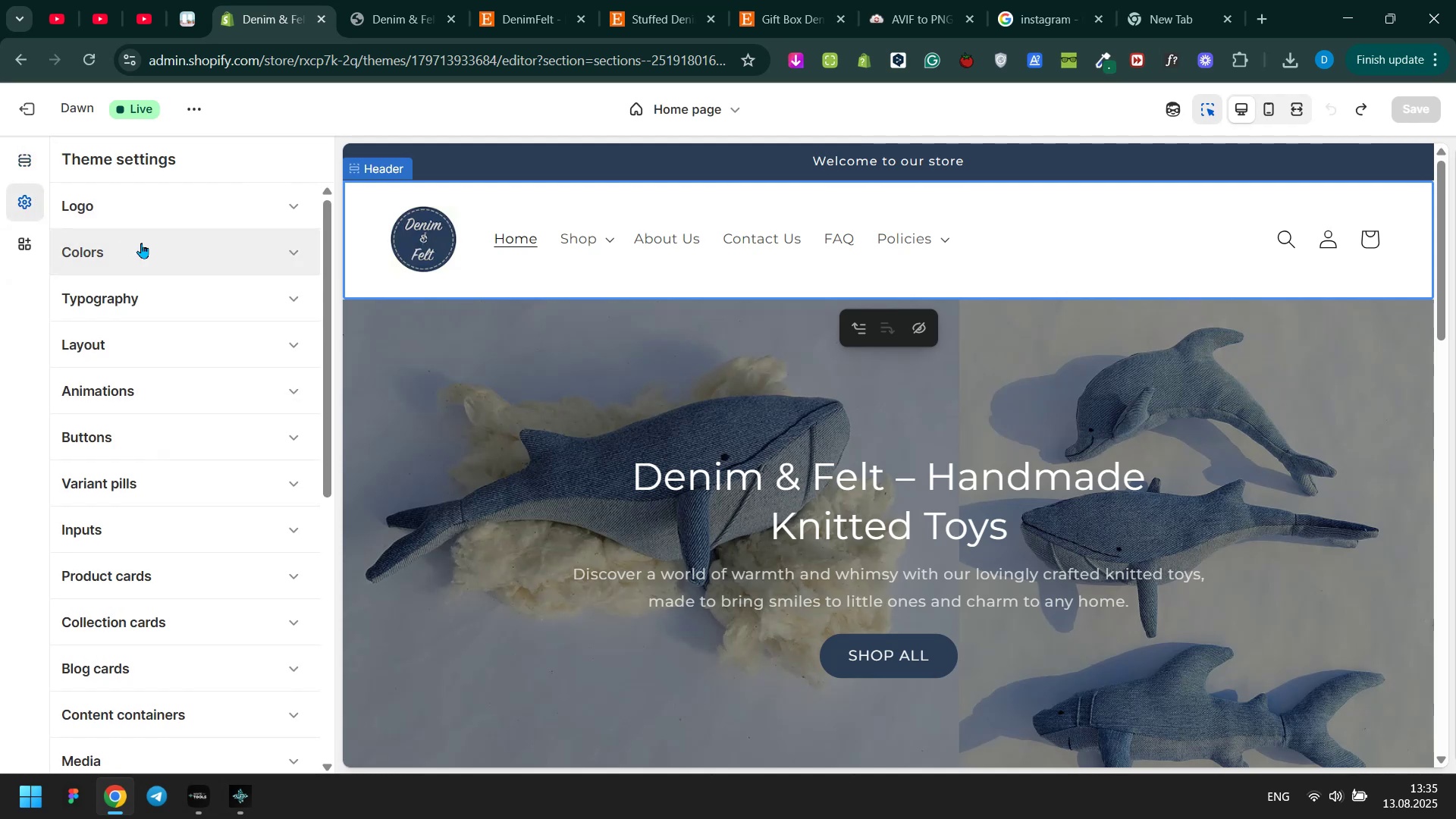 
left_click([154, 210])
 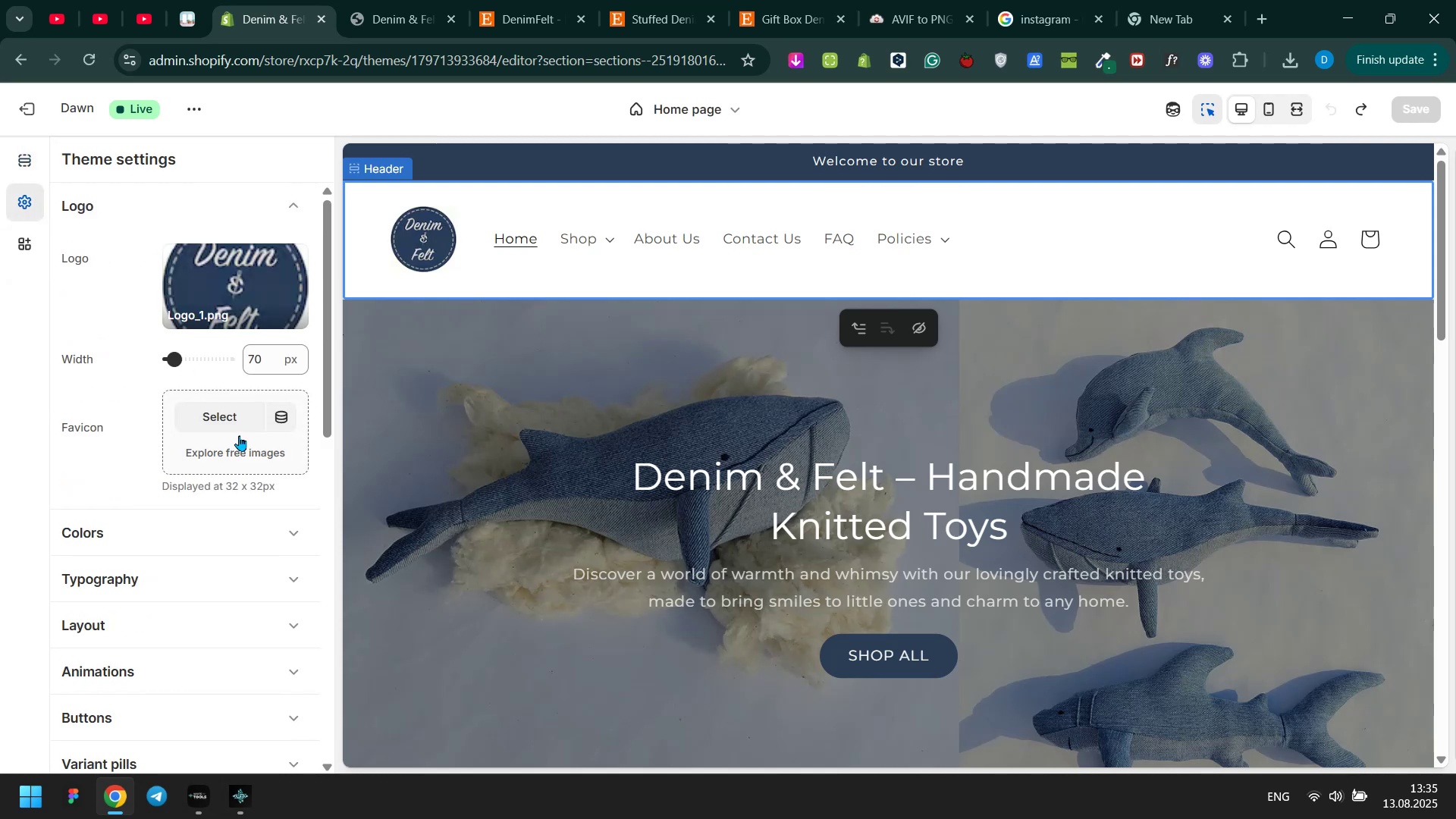 
left_click([230, 411])
 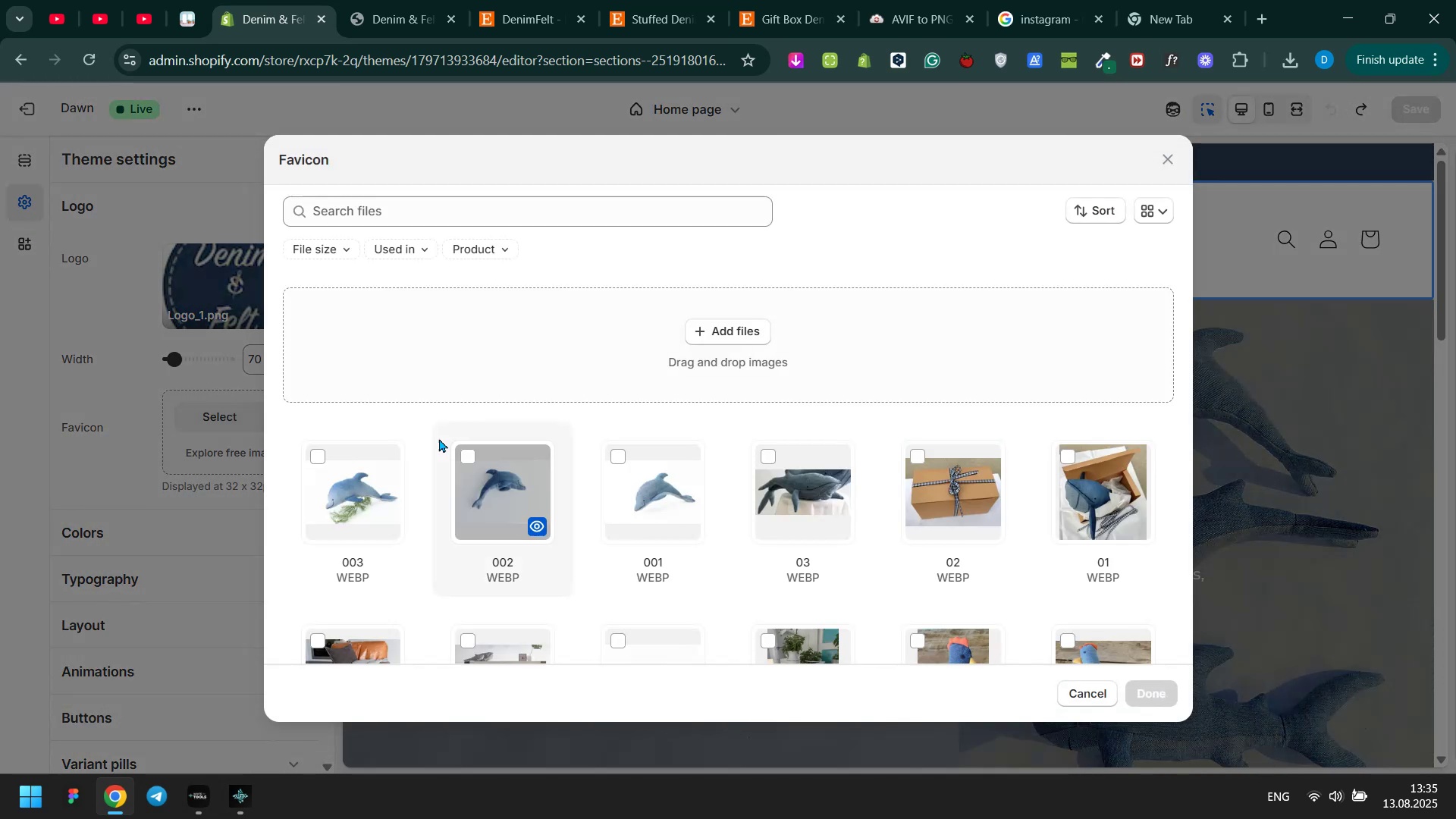 
left_click([579, 350])
 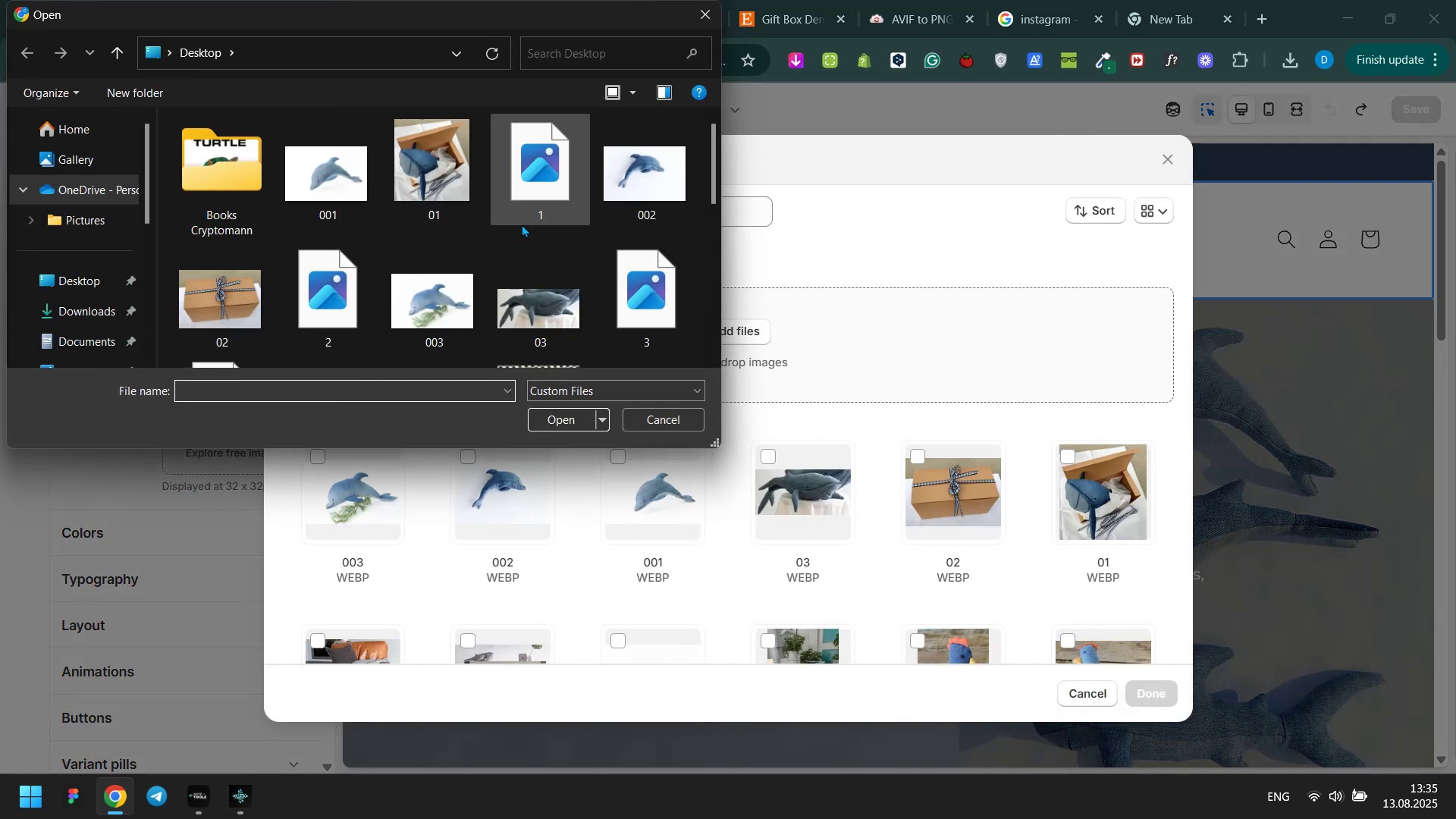 
scroll: coordinate [536, 234], scroll_direction: down, amount: 3.0
 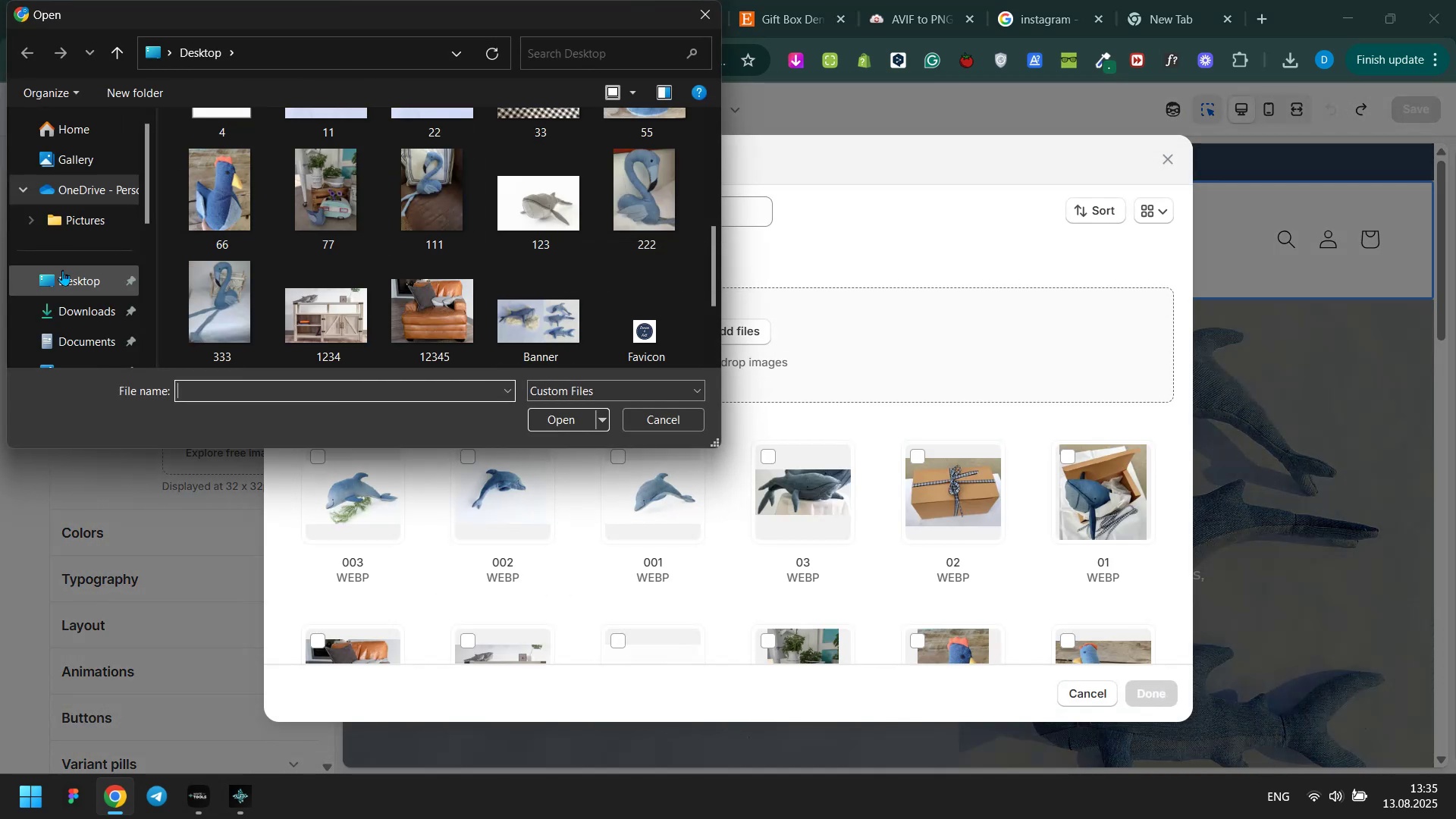 
left_click([64, 279])
 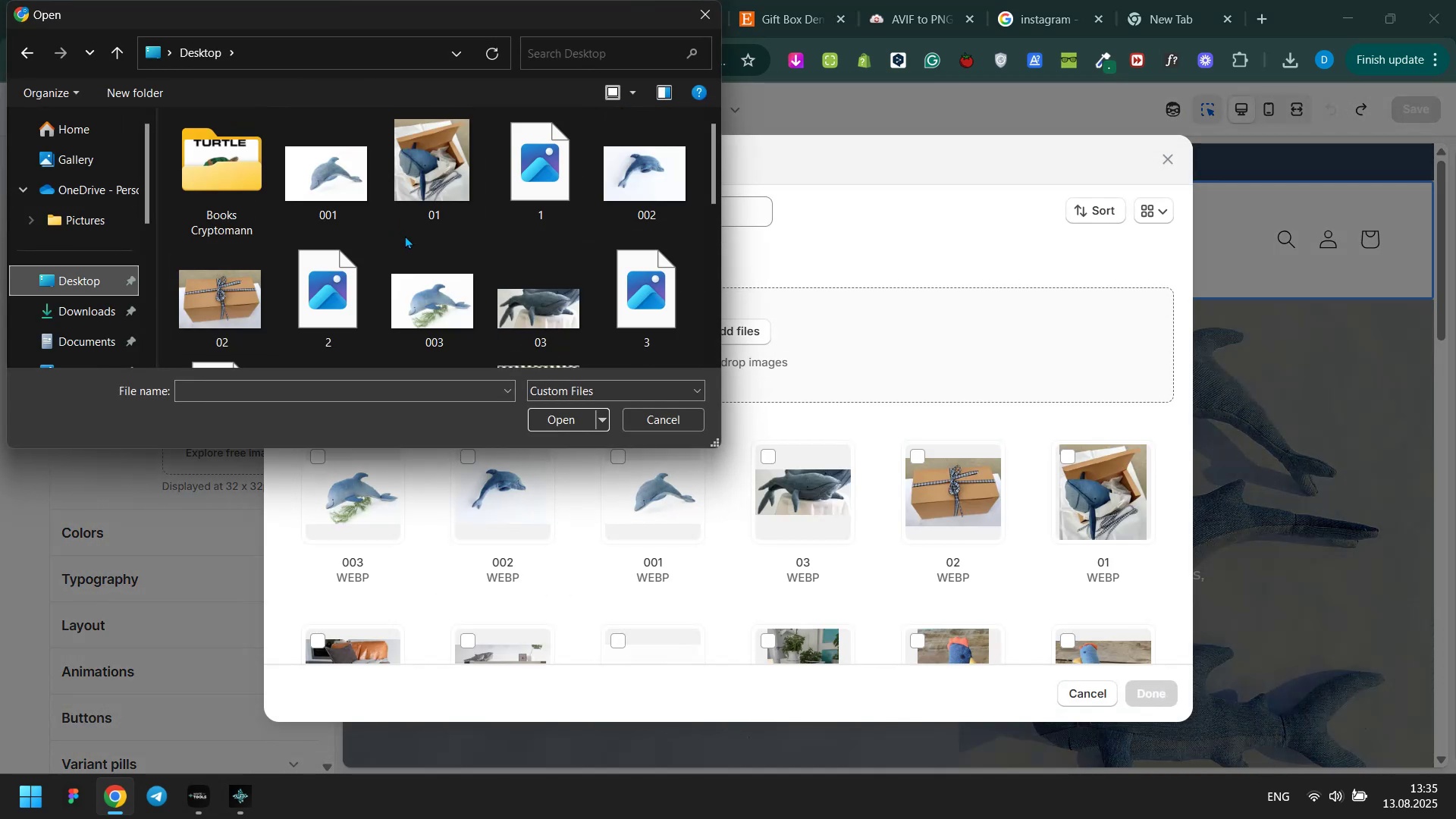 
scroll: coordinate [419, 279], scroll_direction: down, amount: 3.0
 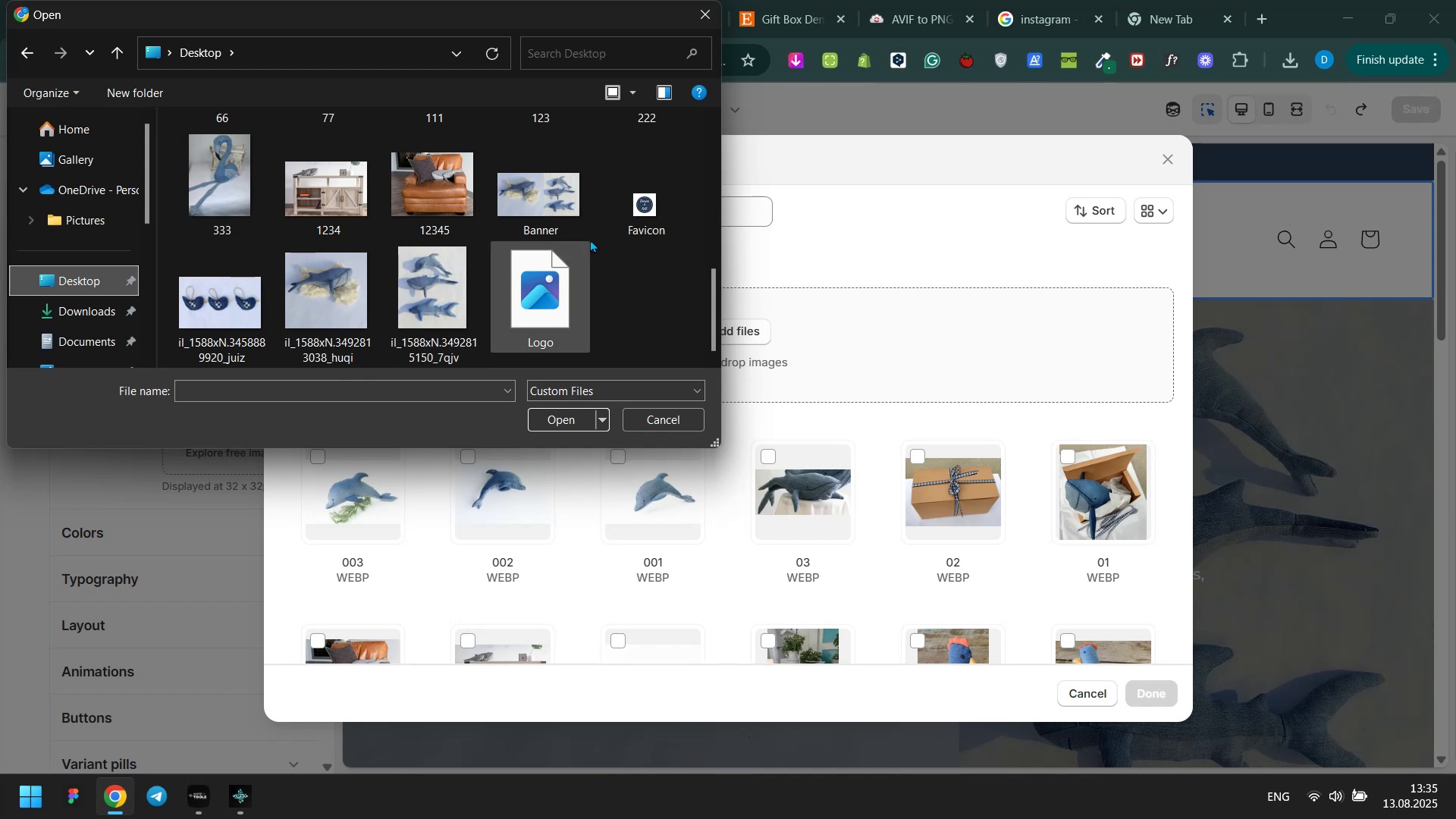 
double_click([612, 221])
 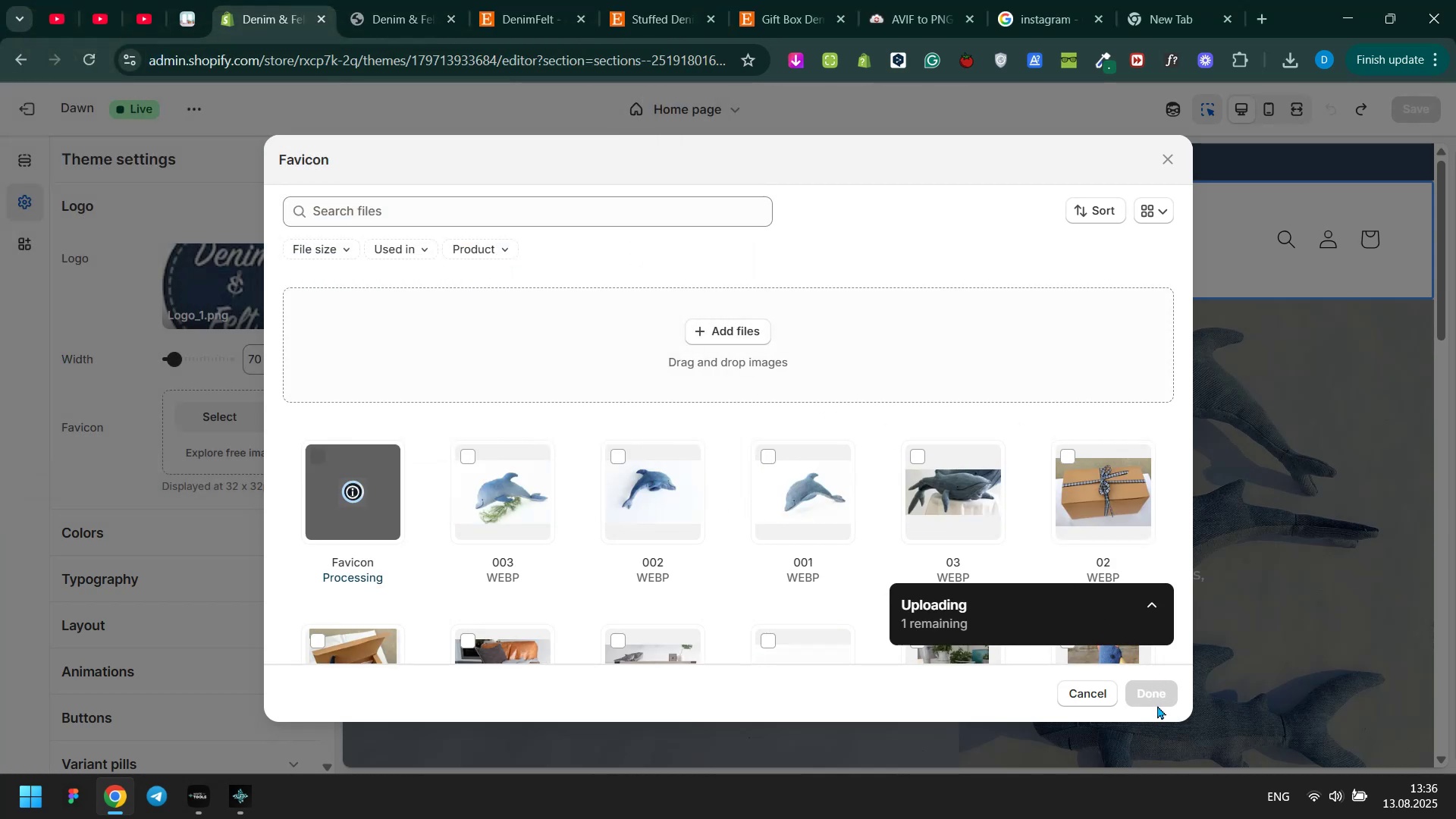 
left_click([1156, 698])
 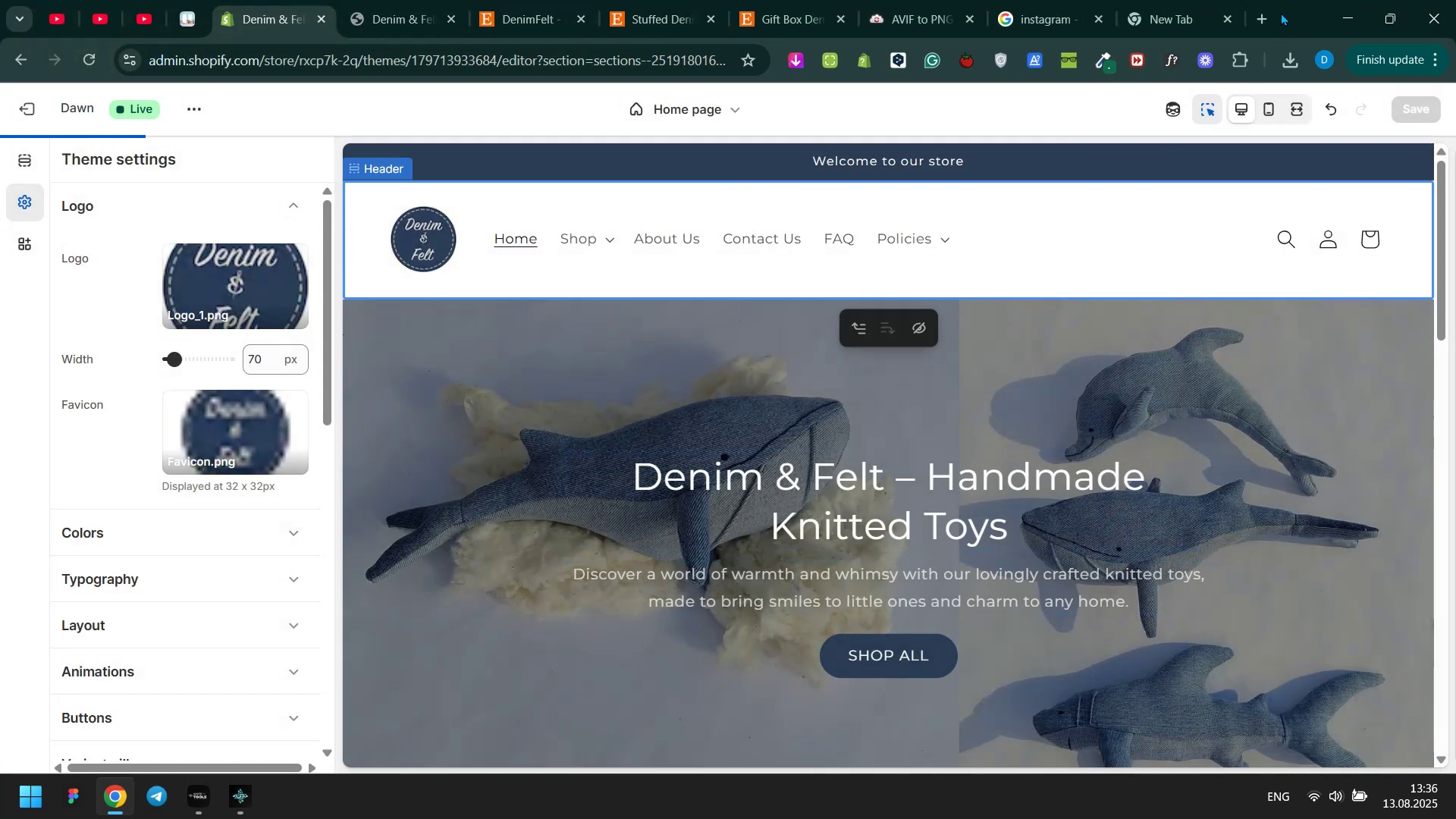 
left_click([1222, 14])
 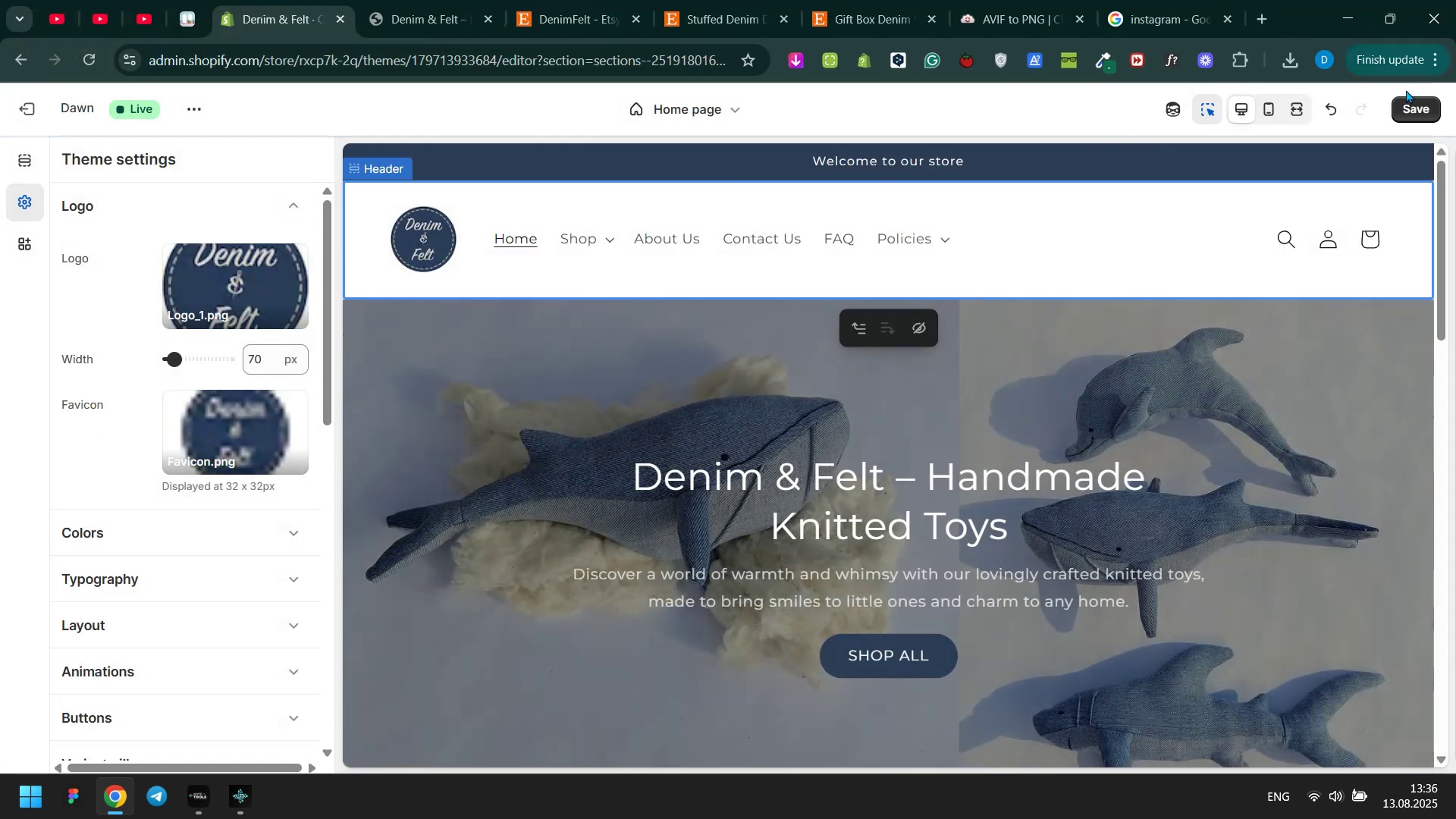 
left_click([1427, 113])
 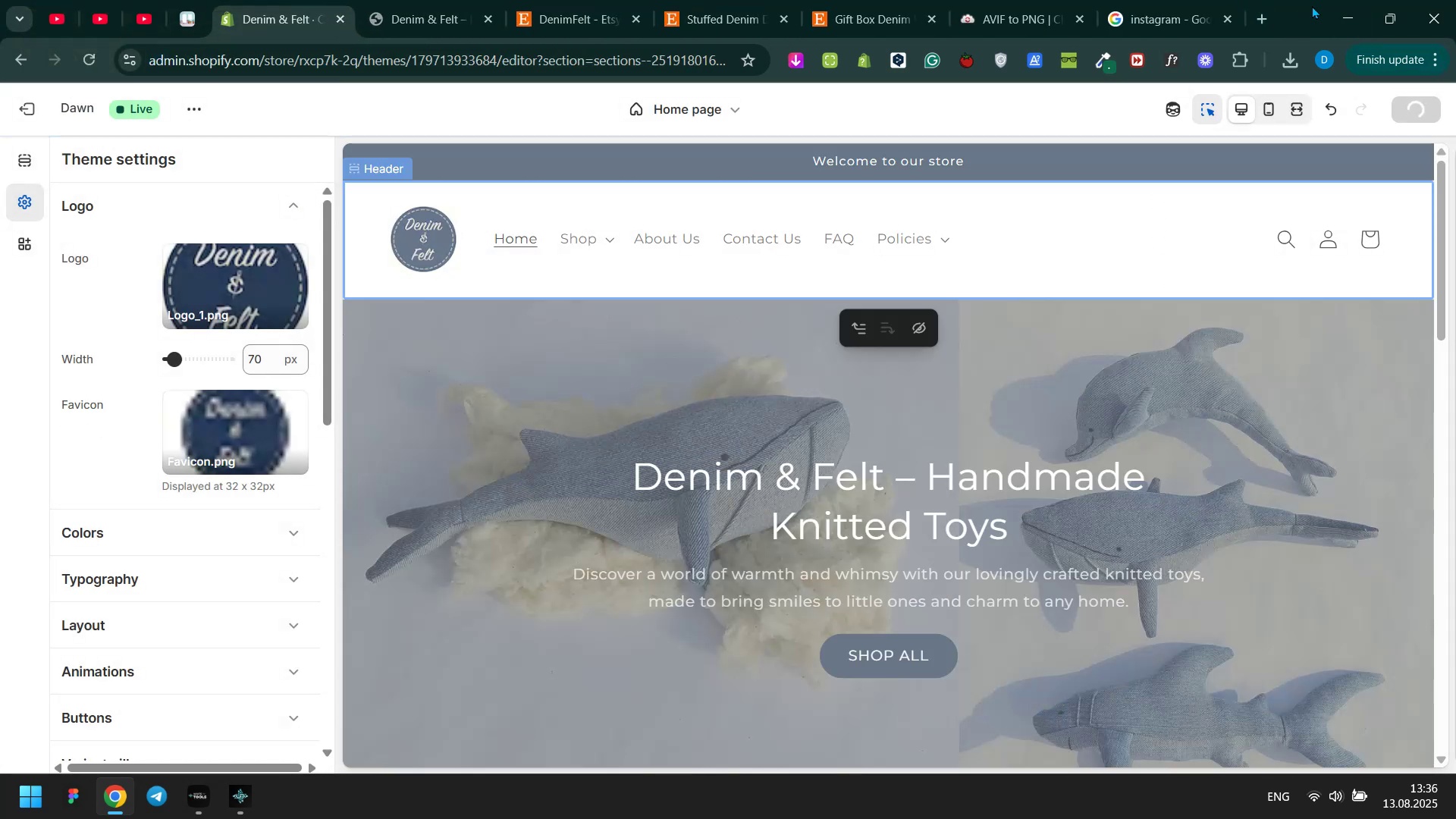 
left_click([1312, 5])
 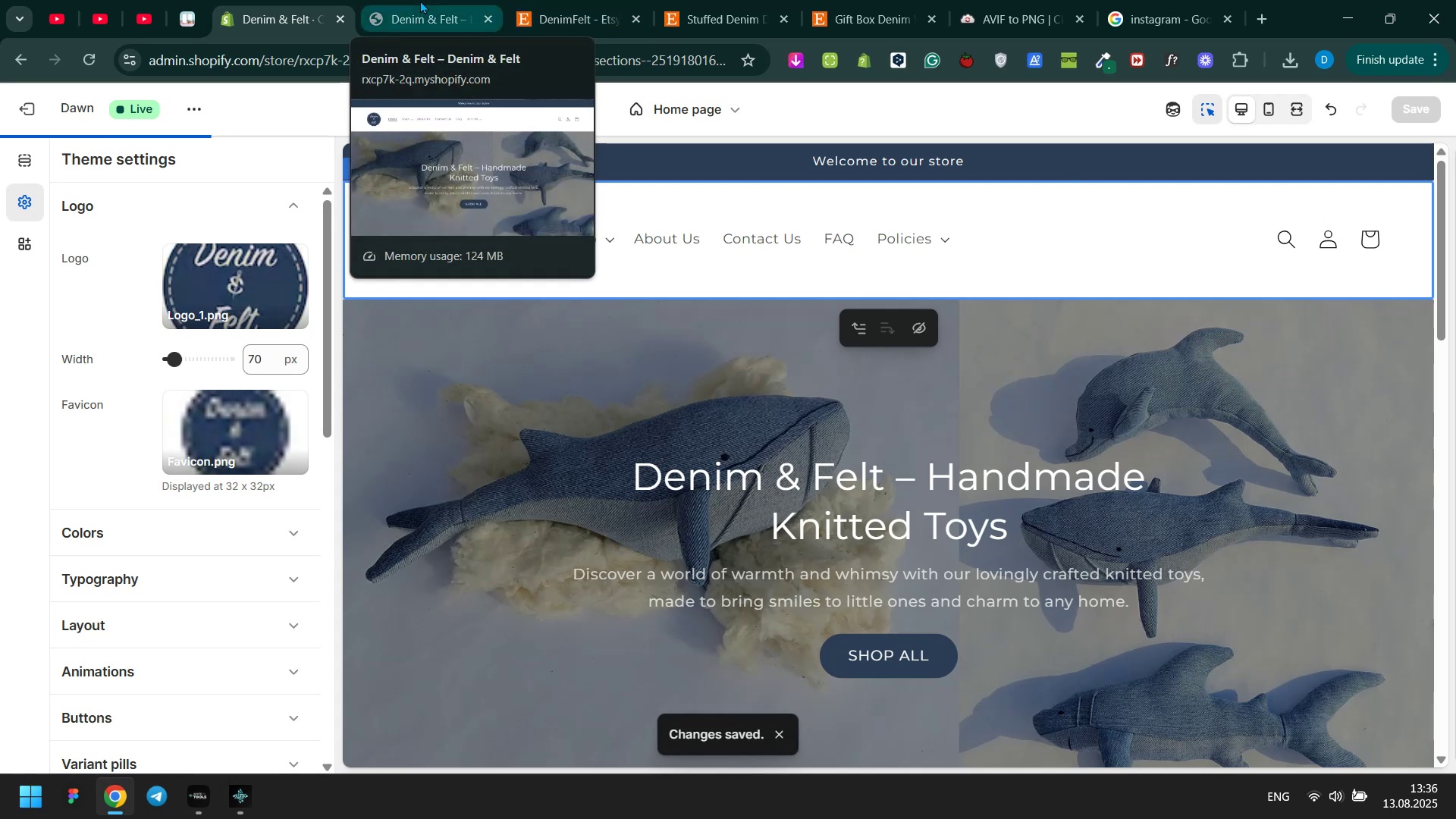 
left_click([420, 0])
 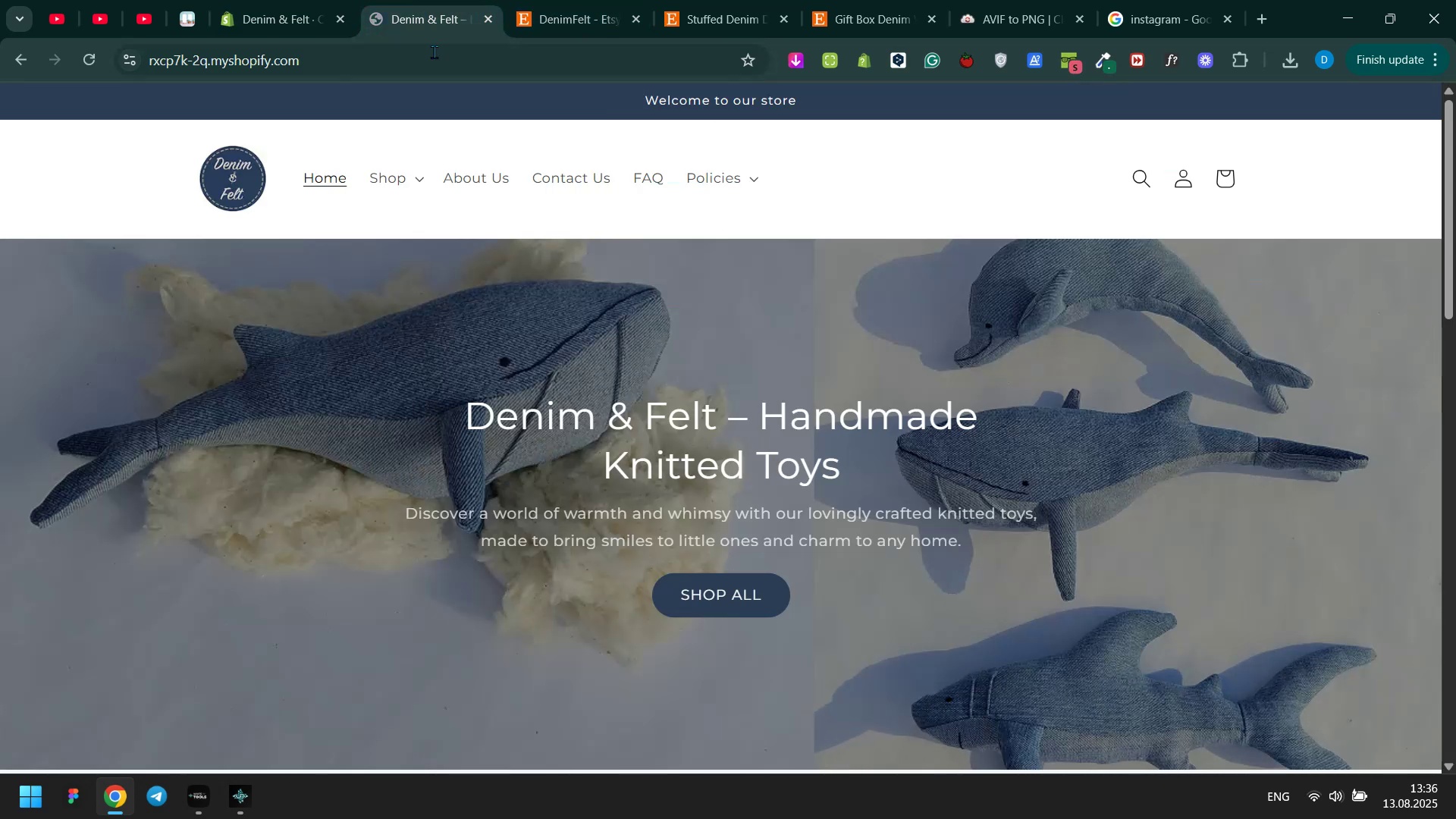 
left_click([435, 55])
 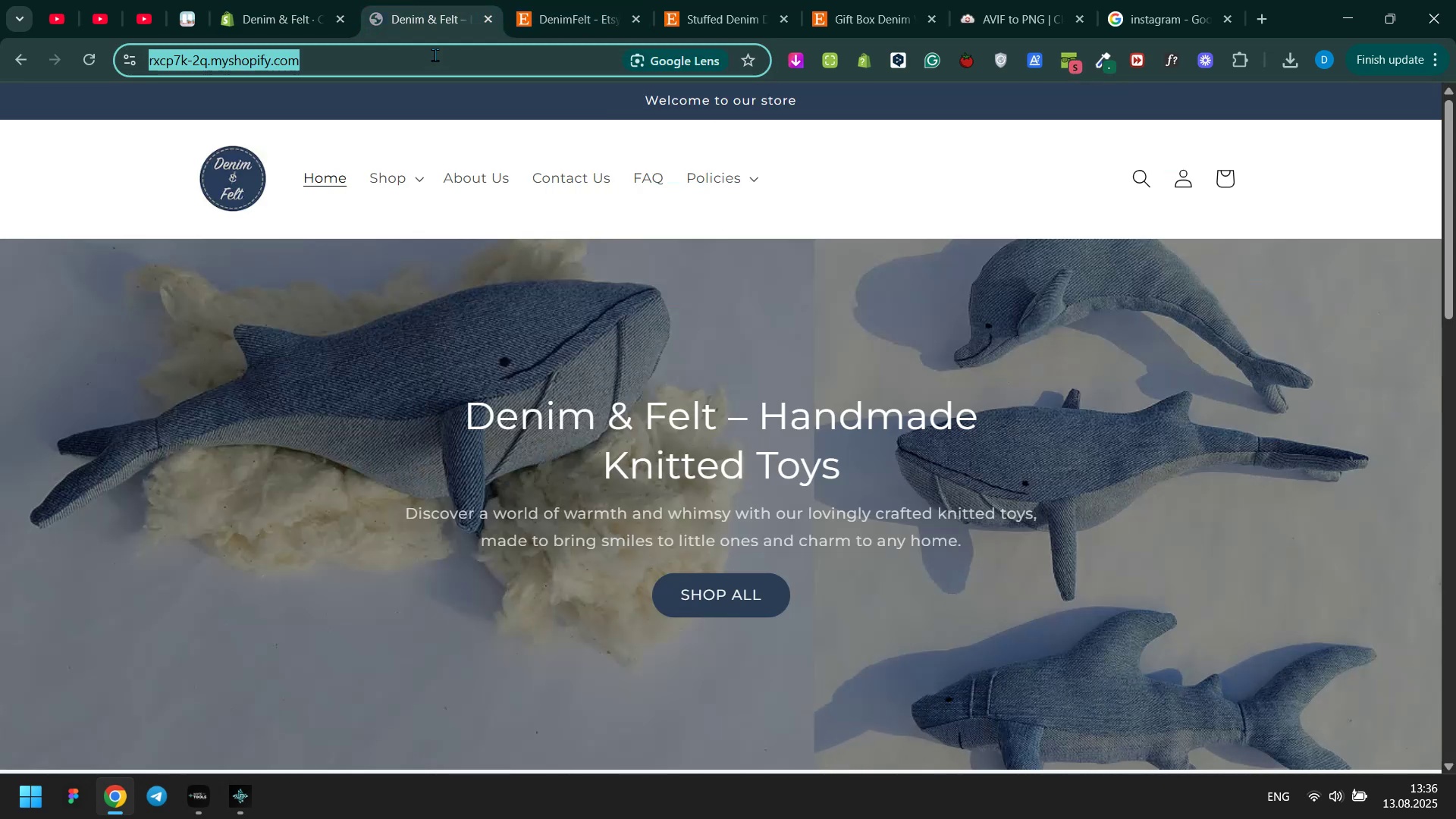 
key(Enter)
 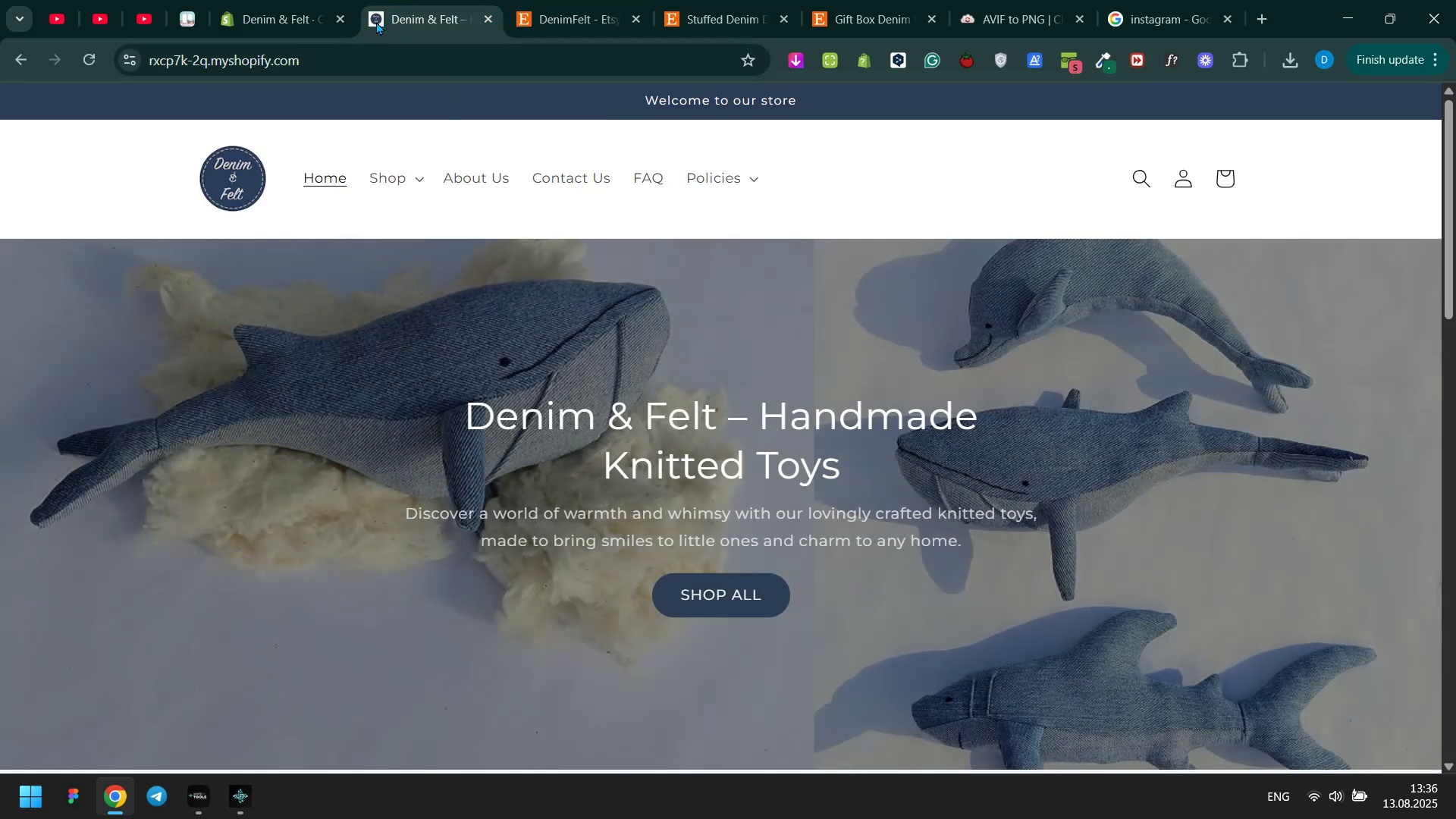 
left_click([924, 152])
 